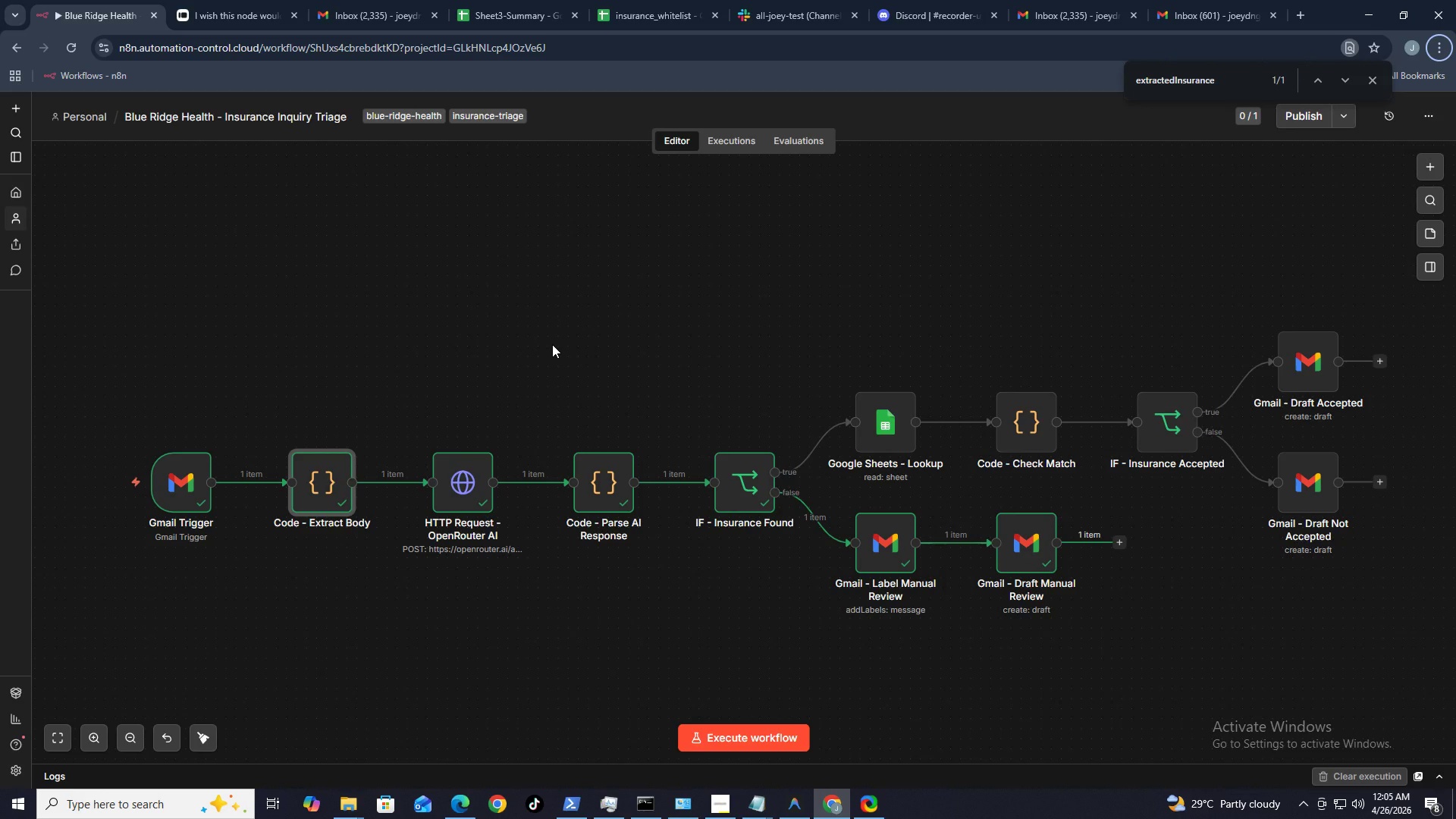 
key(Alt+N)
 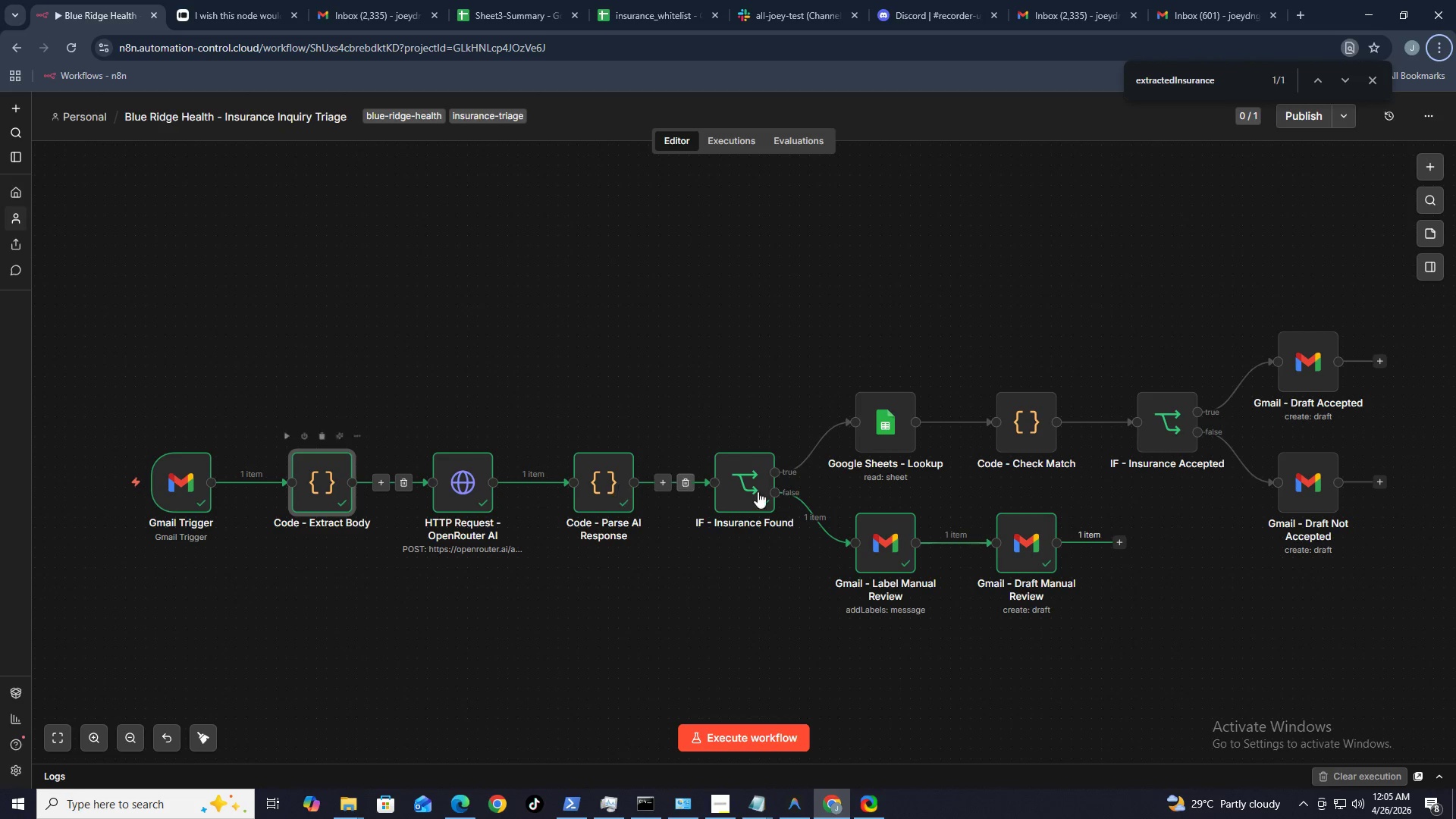 
double_click([886, 542])
 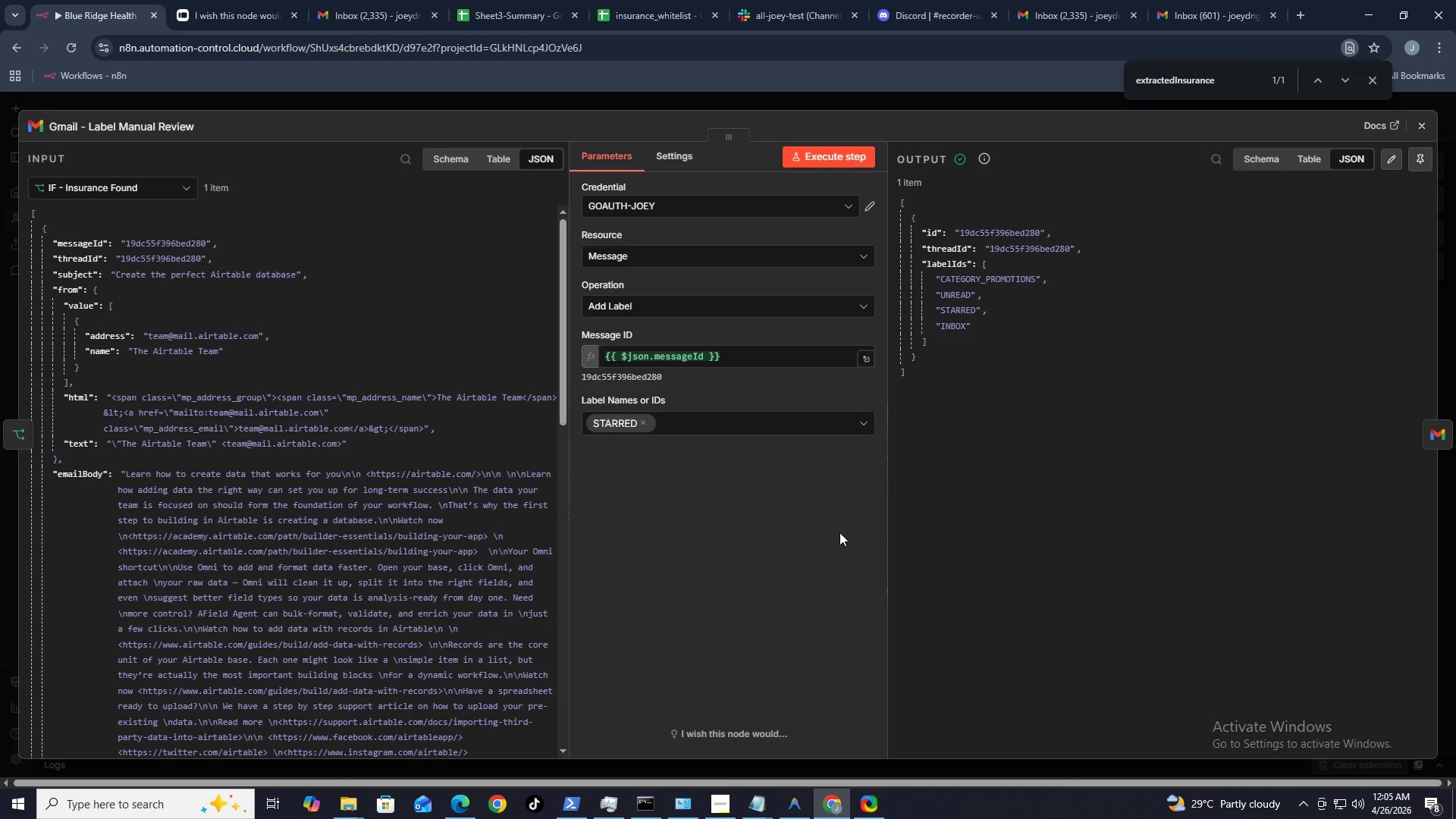 
scroll: coordinate [466, 535], scroll_direction: down, amount: 32.0
 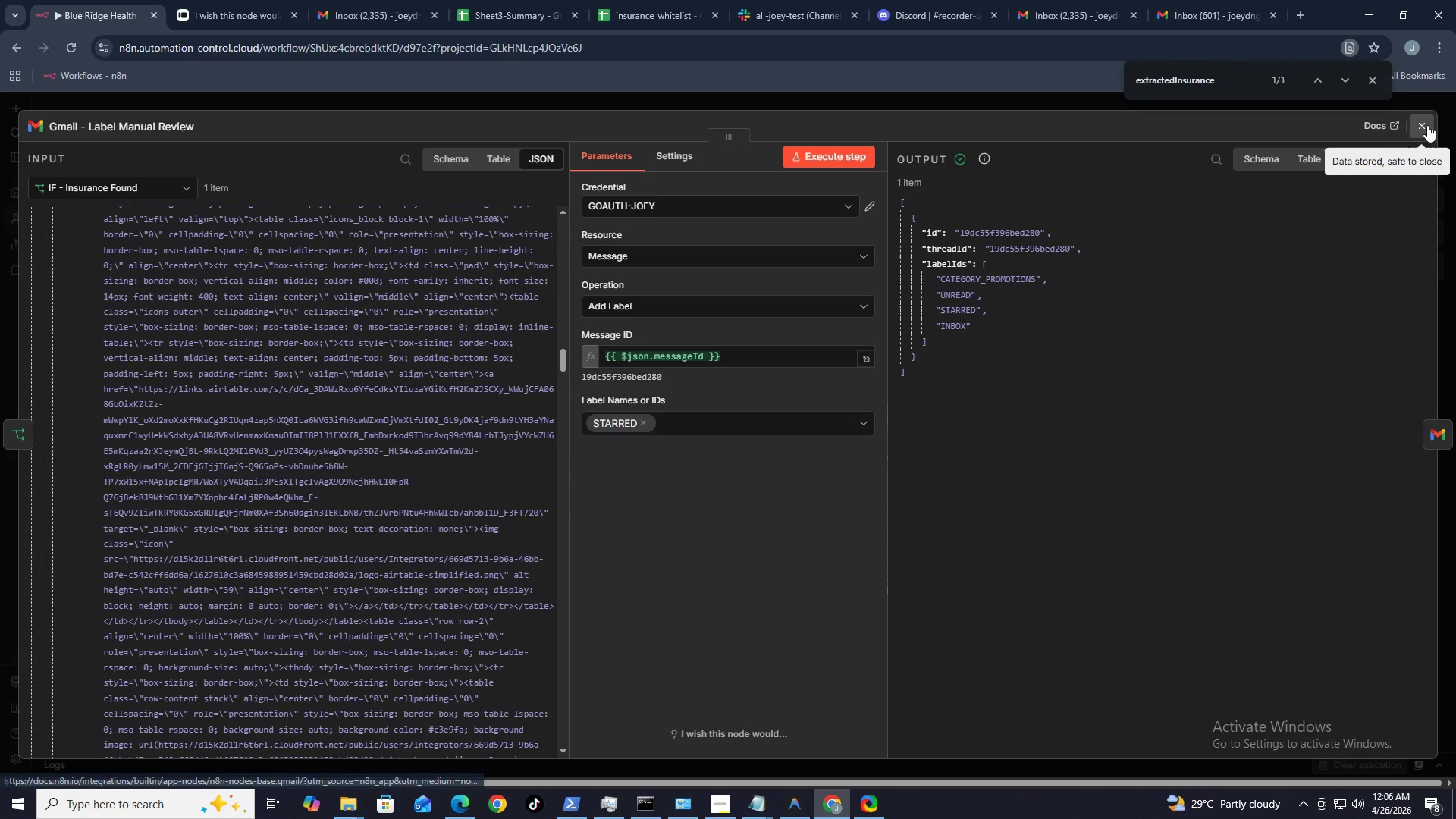 
left_click([1427, 125])
 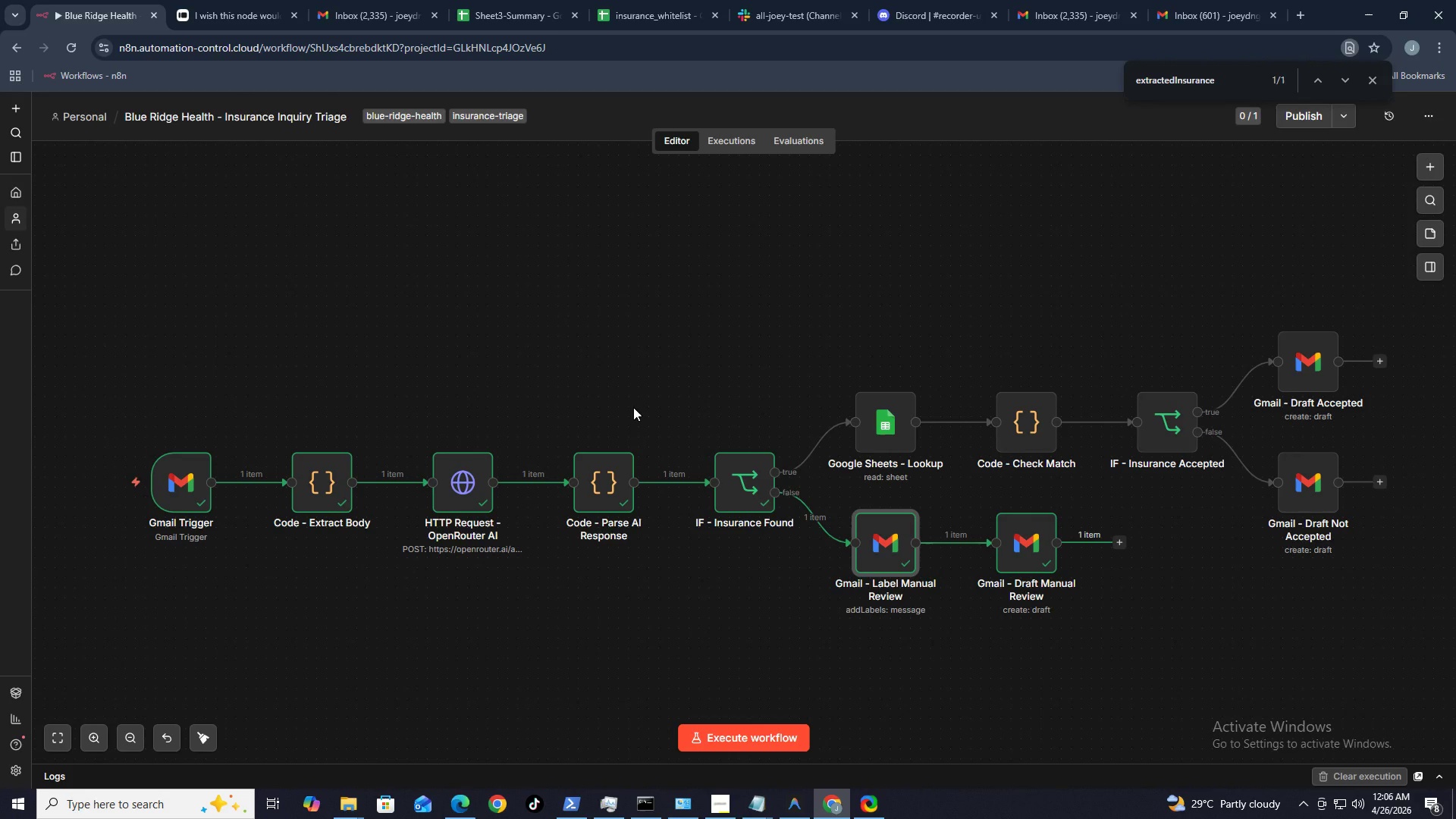 
key(Alt+B)
 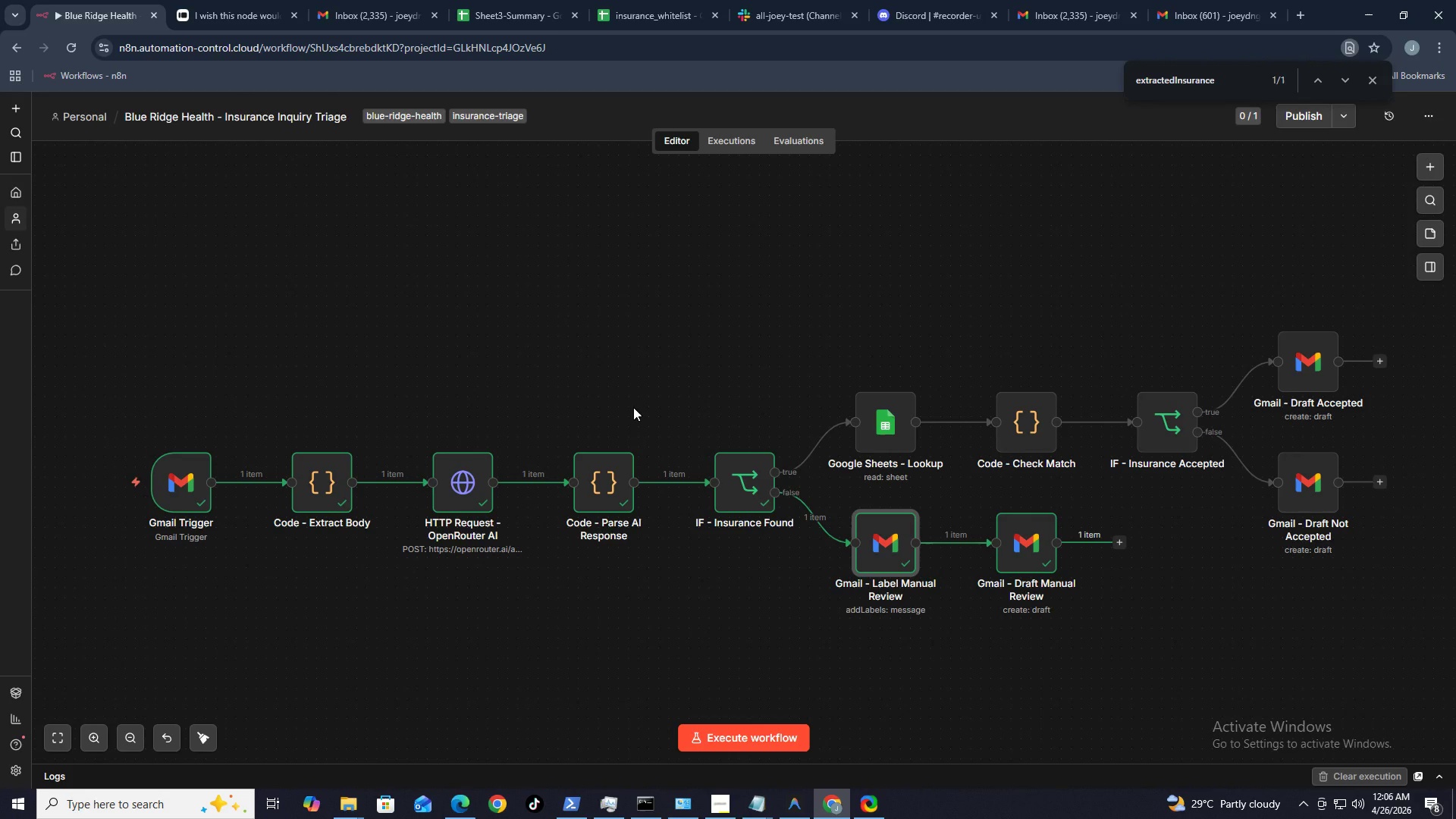 
hold_key(key=AltLeft, duration=0.53)
 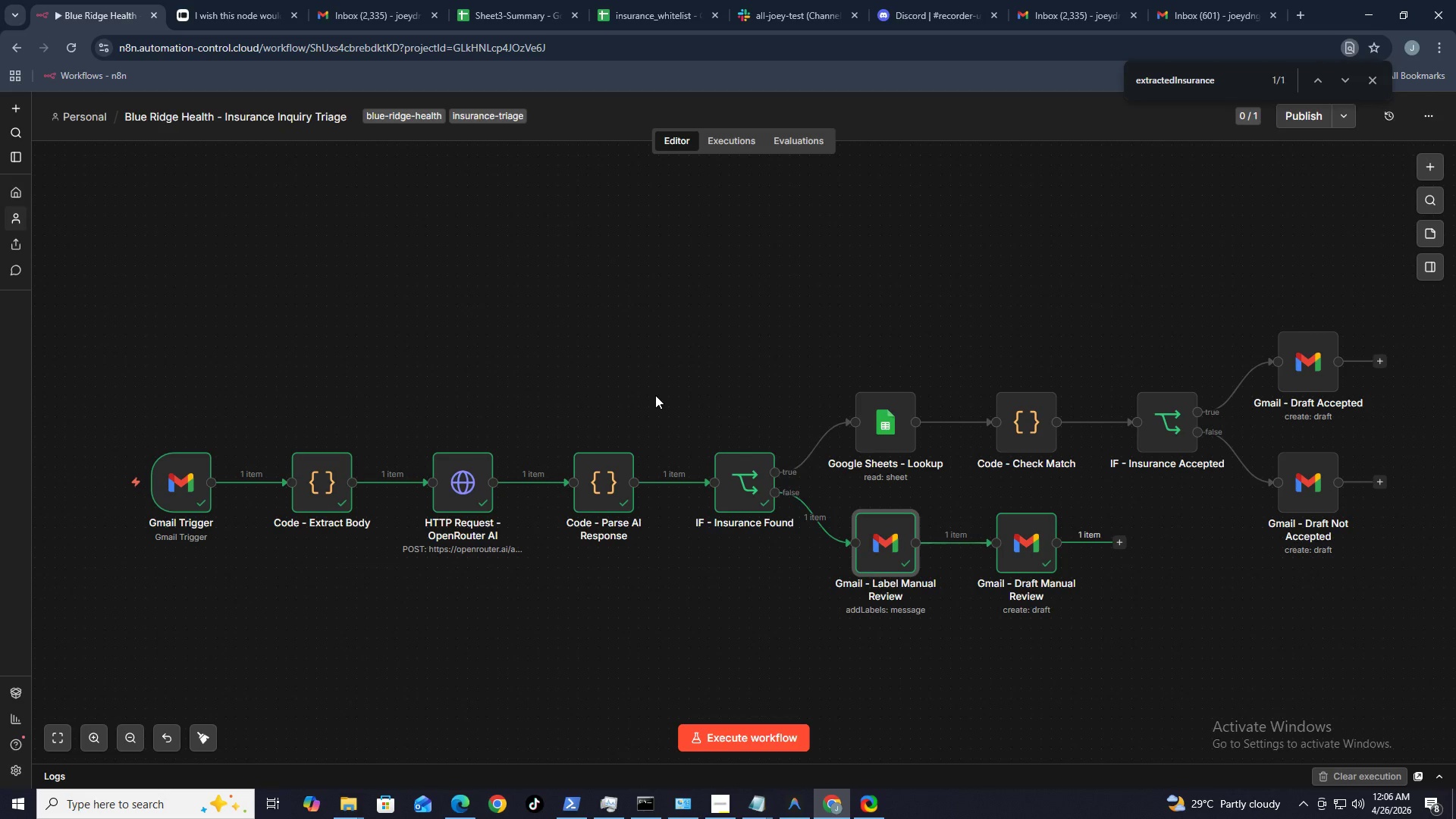 
key(N)
 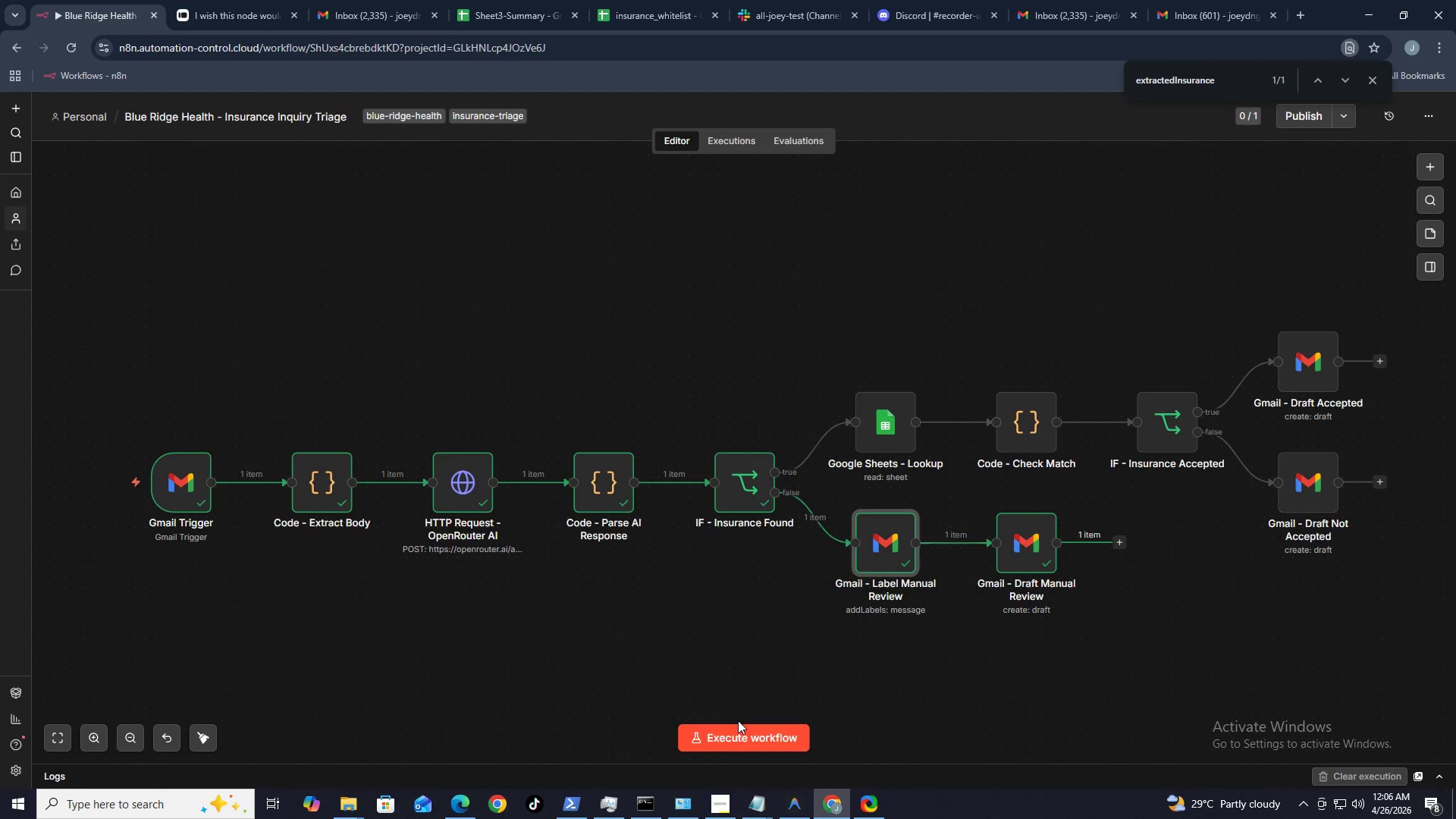 
mouse_move([752, 743])
 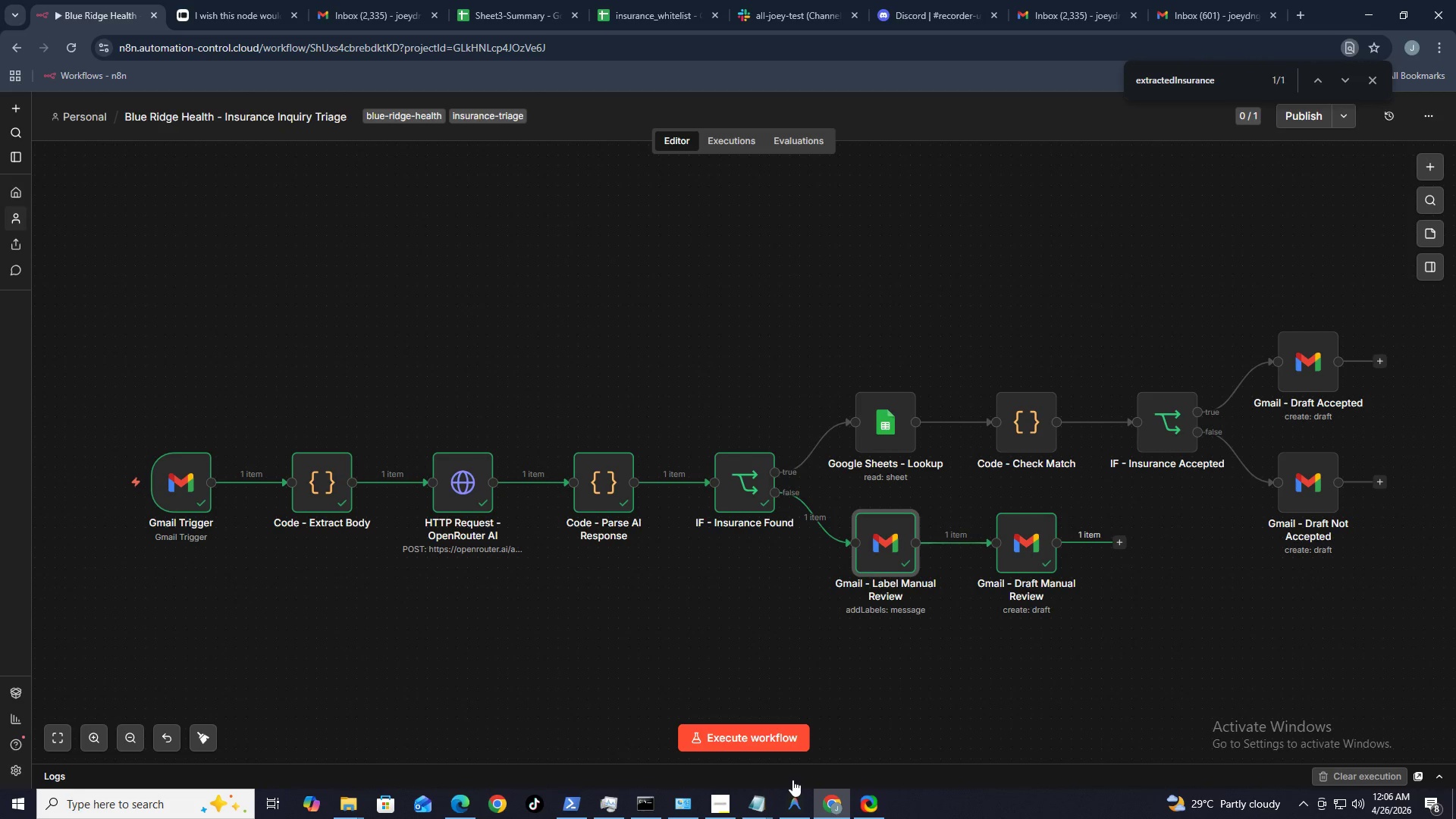 
key(Alt+V)
 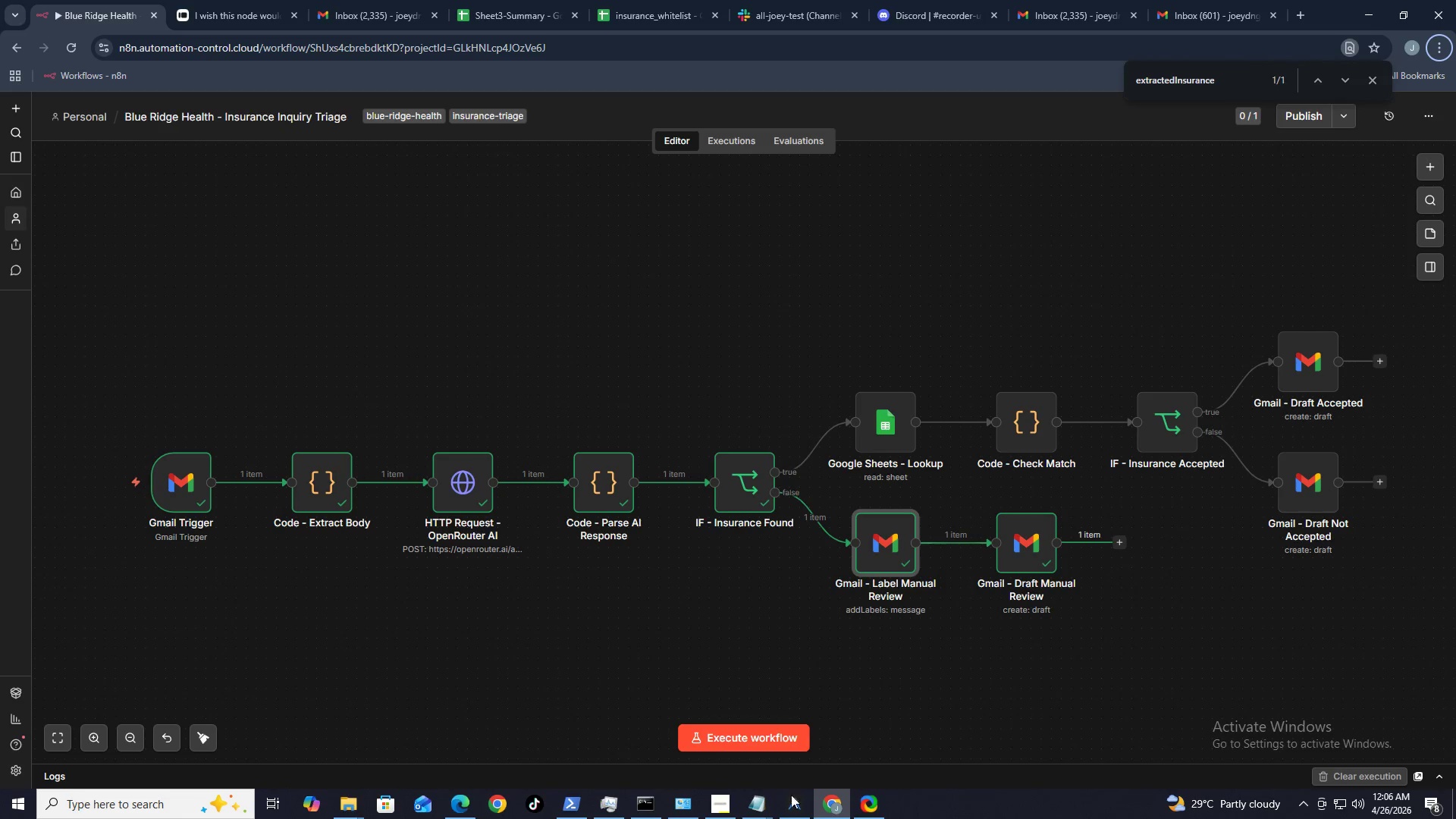 
left_click([792, 800])
 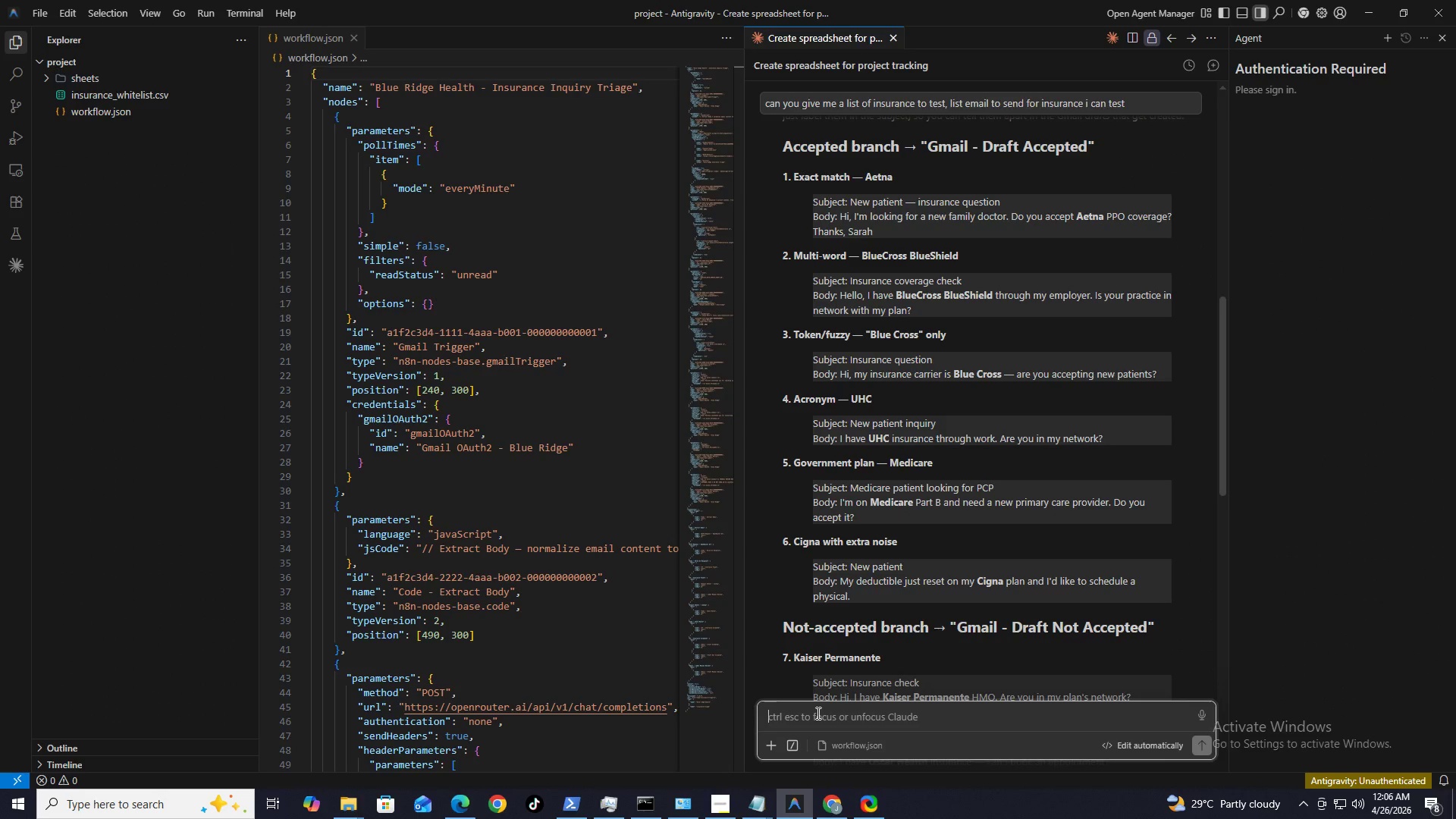 
left_click([817, 713])
 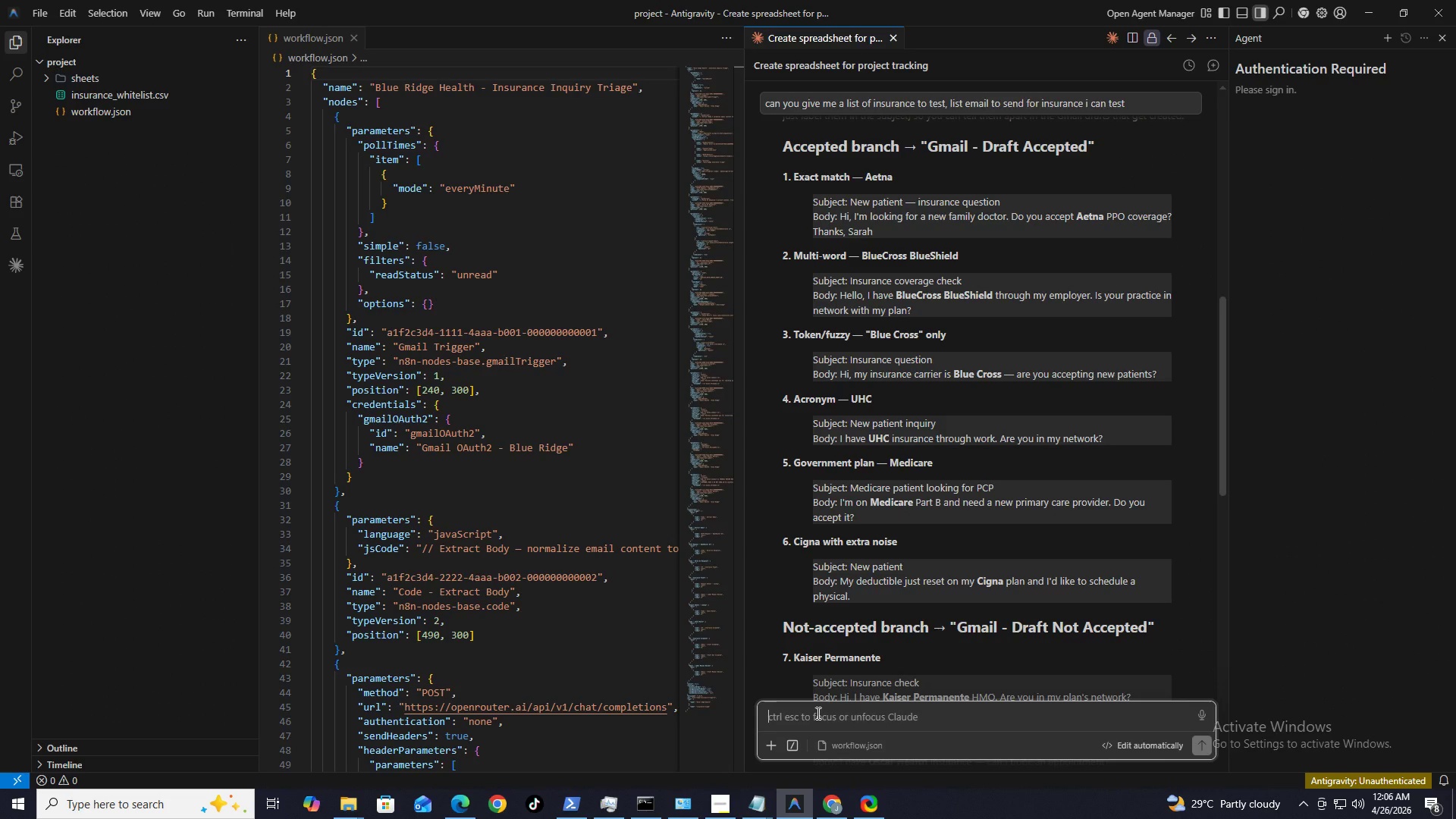 
type(can you give a)
key(Backspace)
type(othje)
key(Backspace)
key(Backspace)
type(er one)
key(Backspace)
key(Backspace)
key(Backspace)
 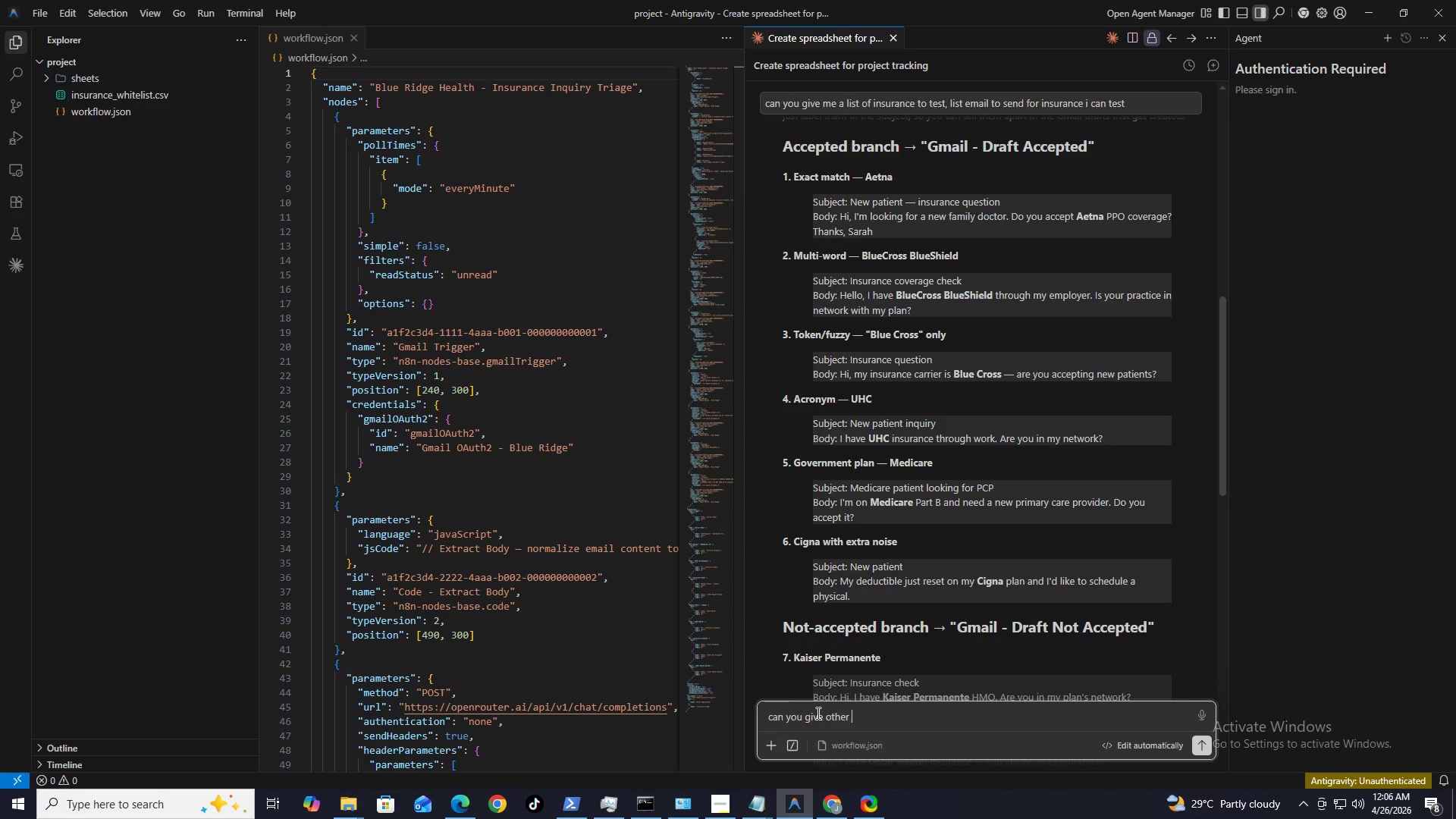 
key(Enter)
 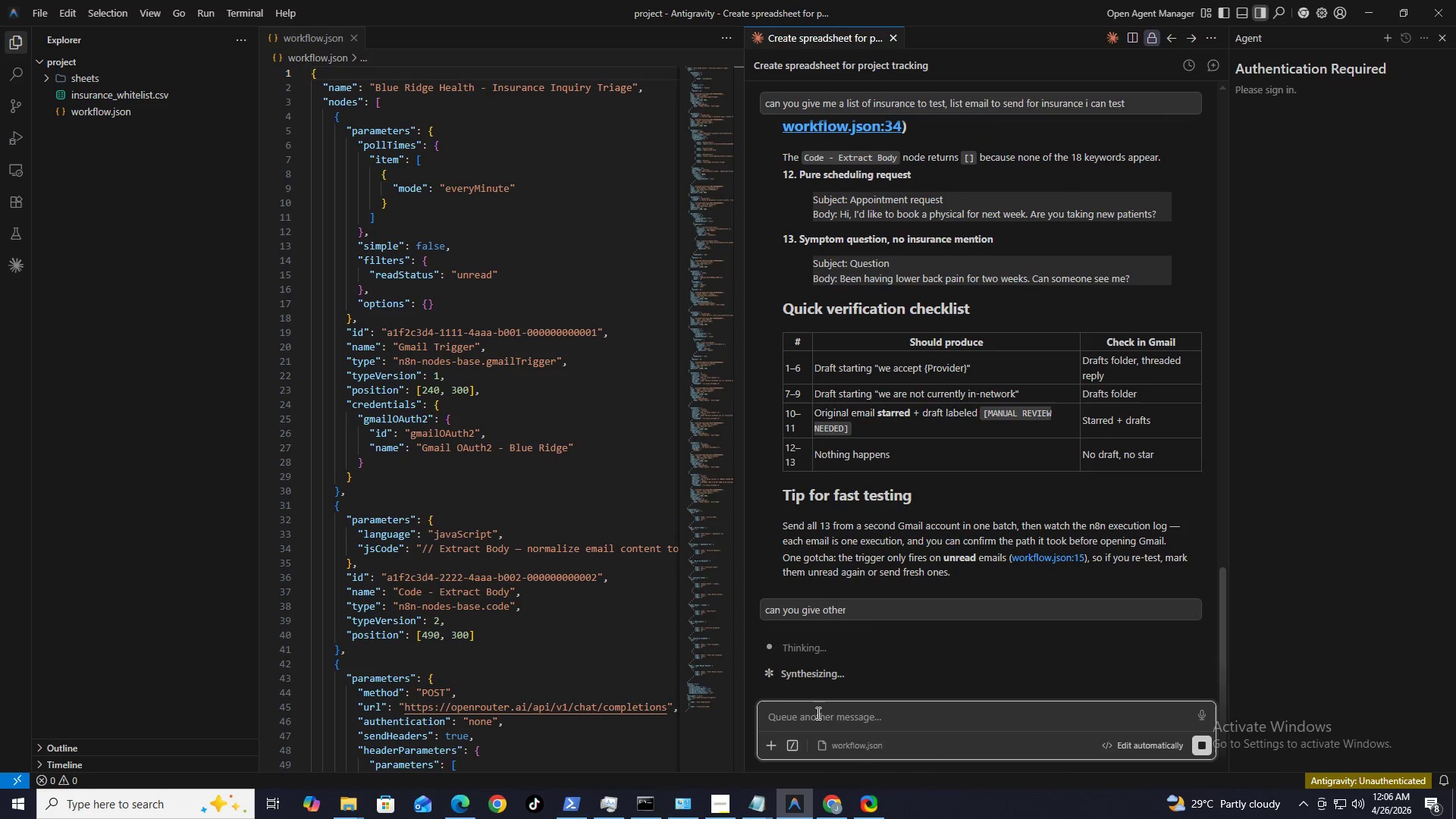 
wait(6.73)
 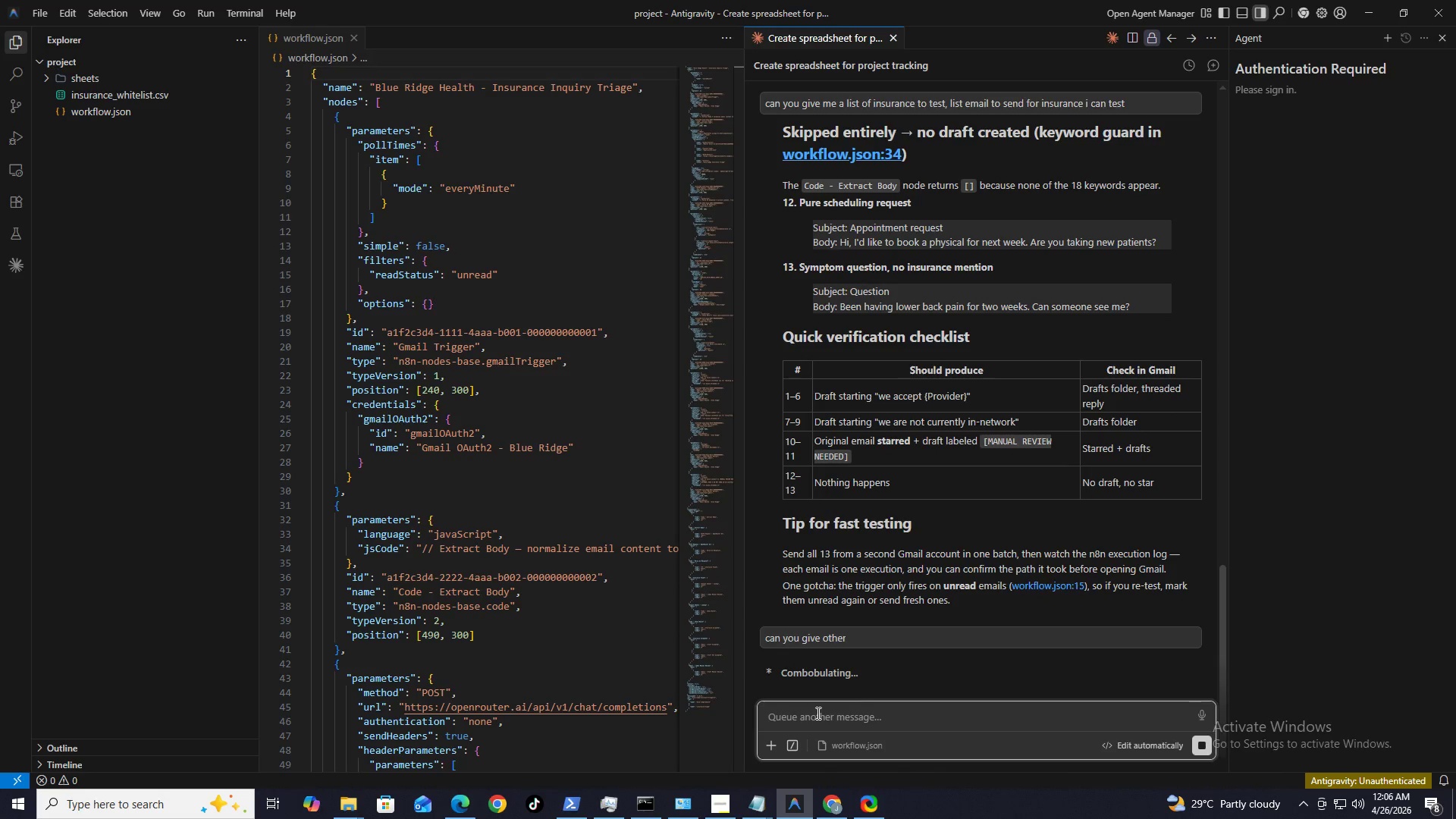 
hold_key(key=AltLeft, duration=0.81)
 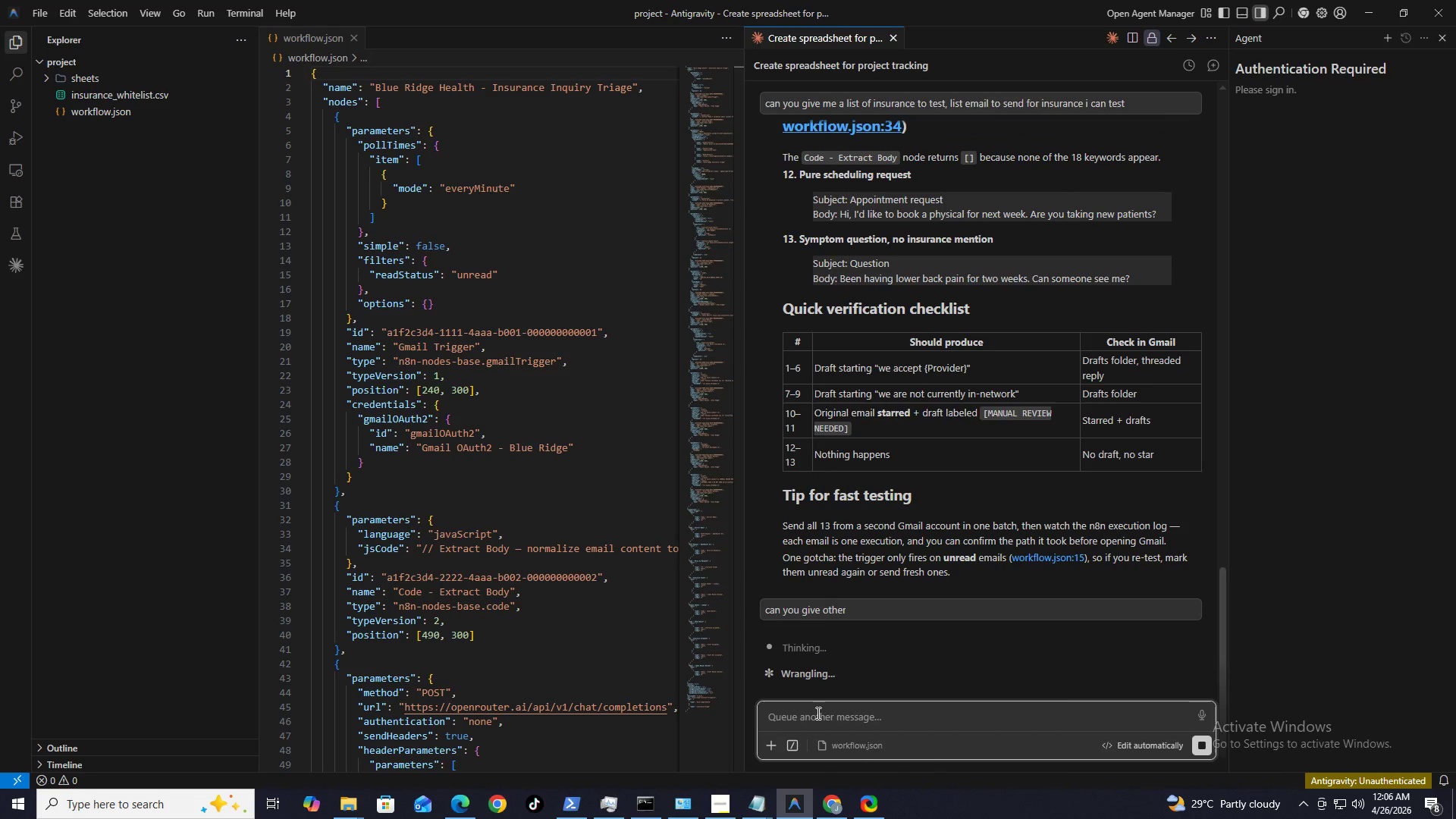 
key(L)
 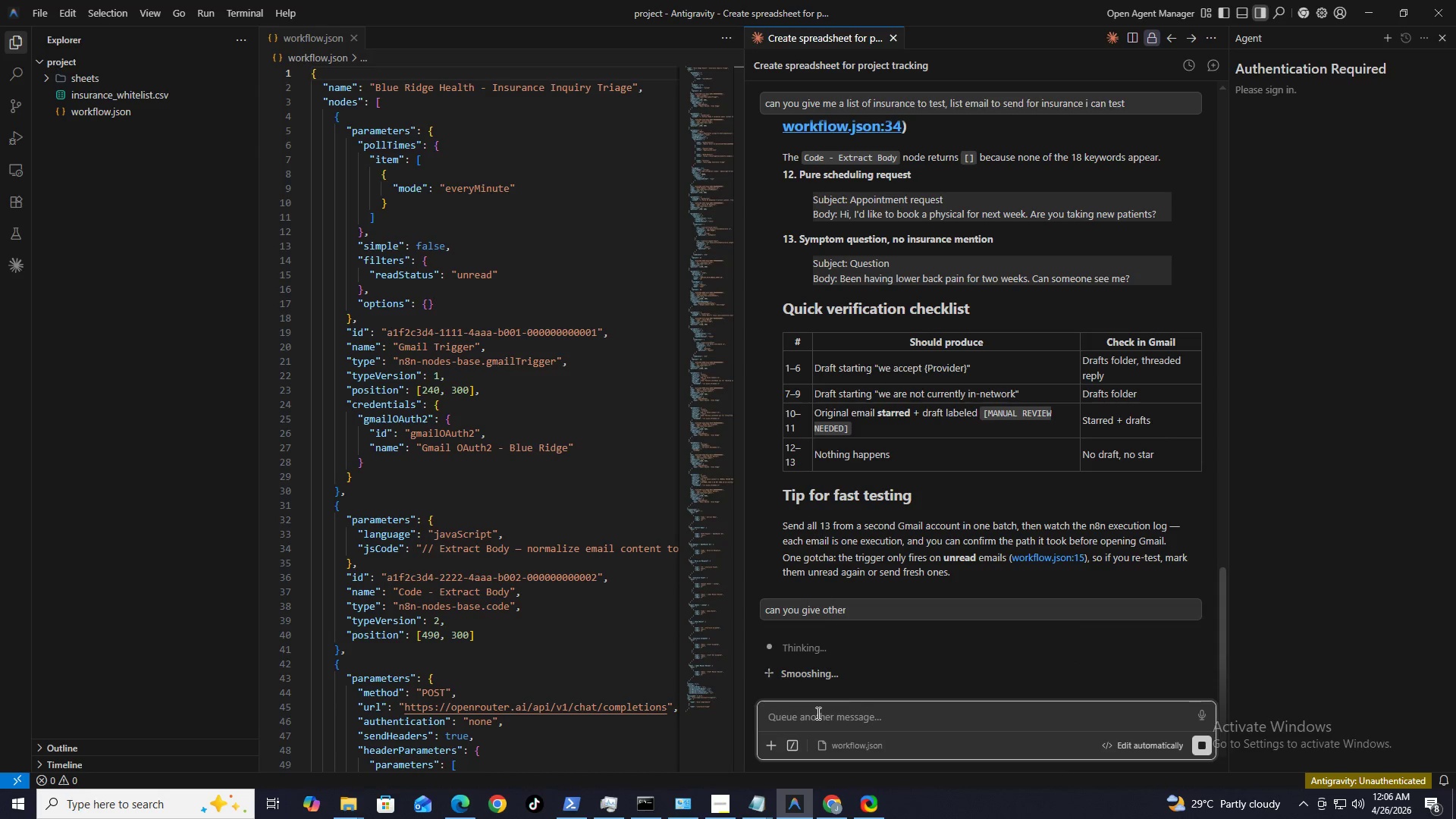 
wait(6.17)
 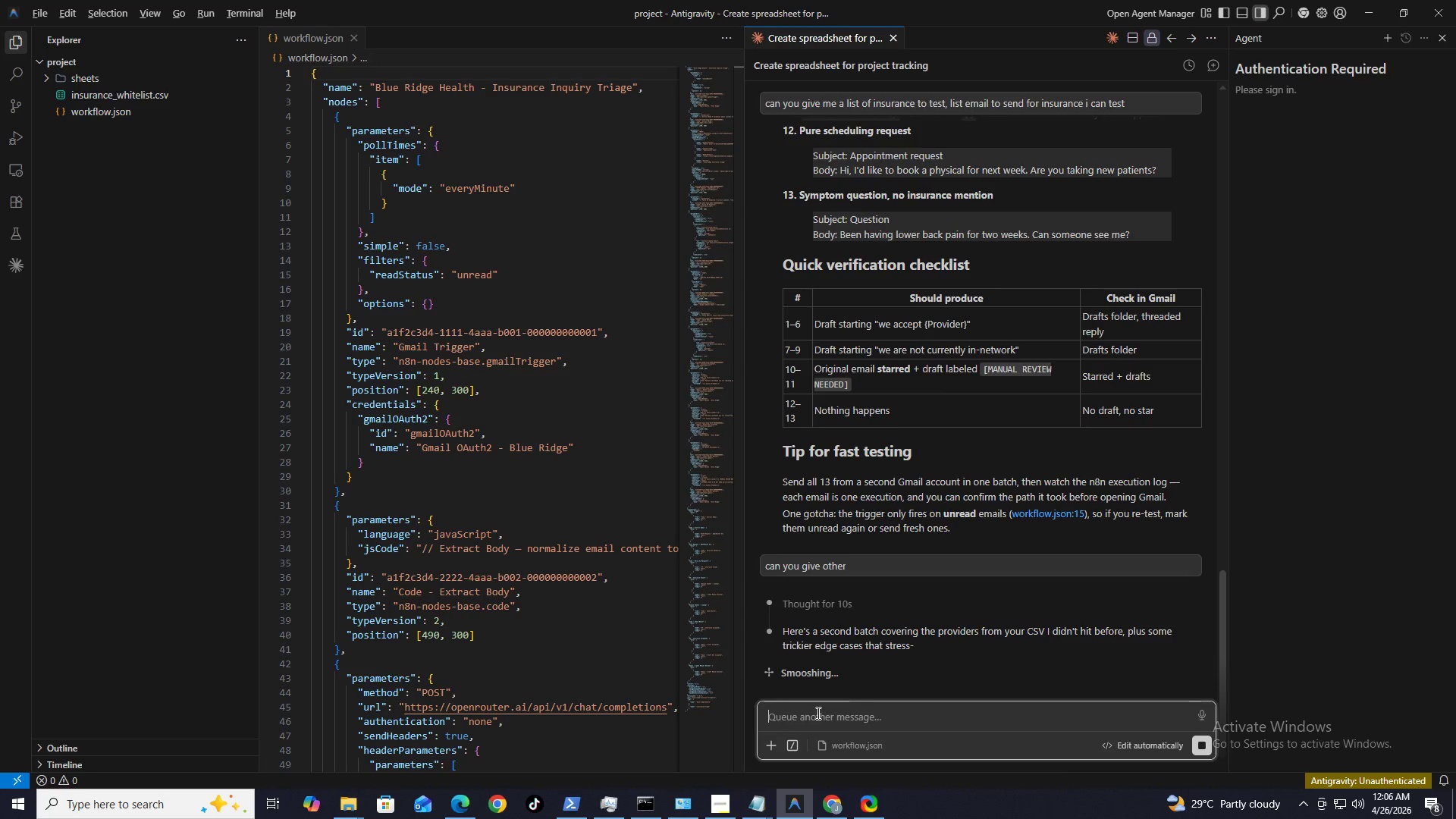 
key(Alt+Control+V)
 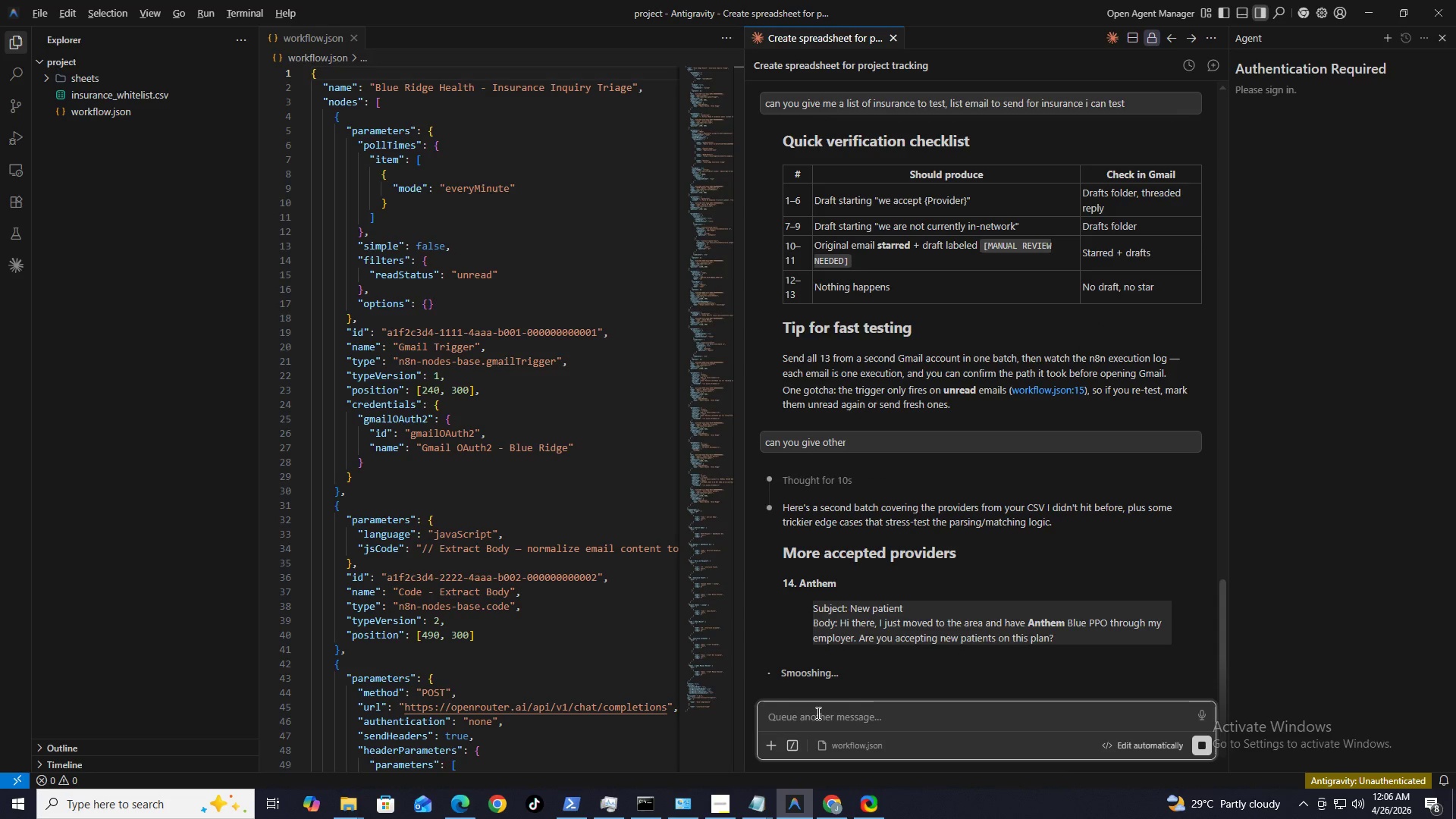 
key(Alt+Control+V)
 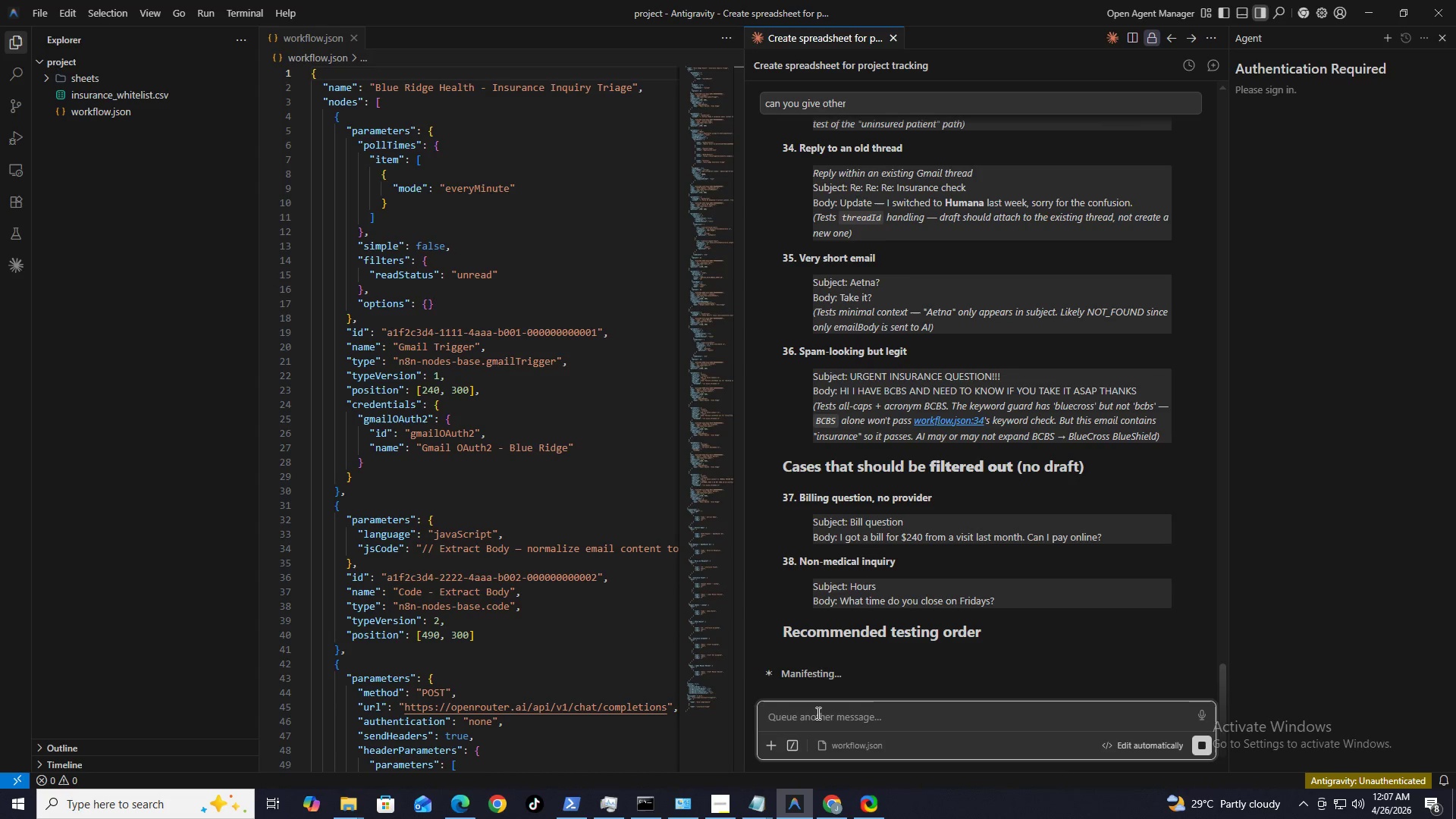 
wait(34.5)
 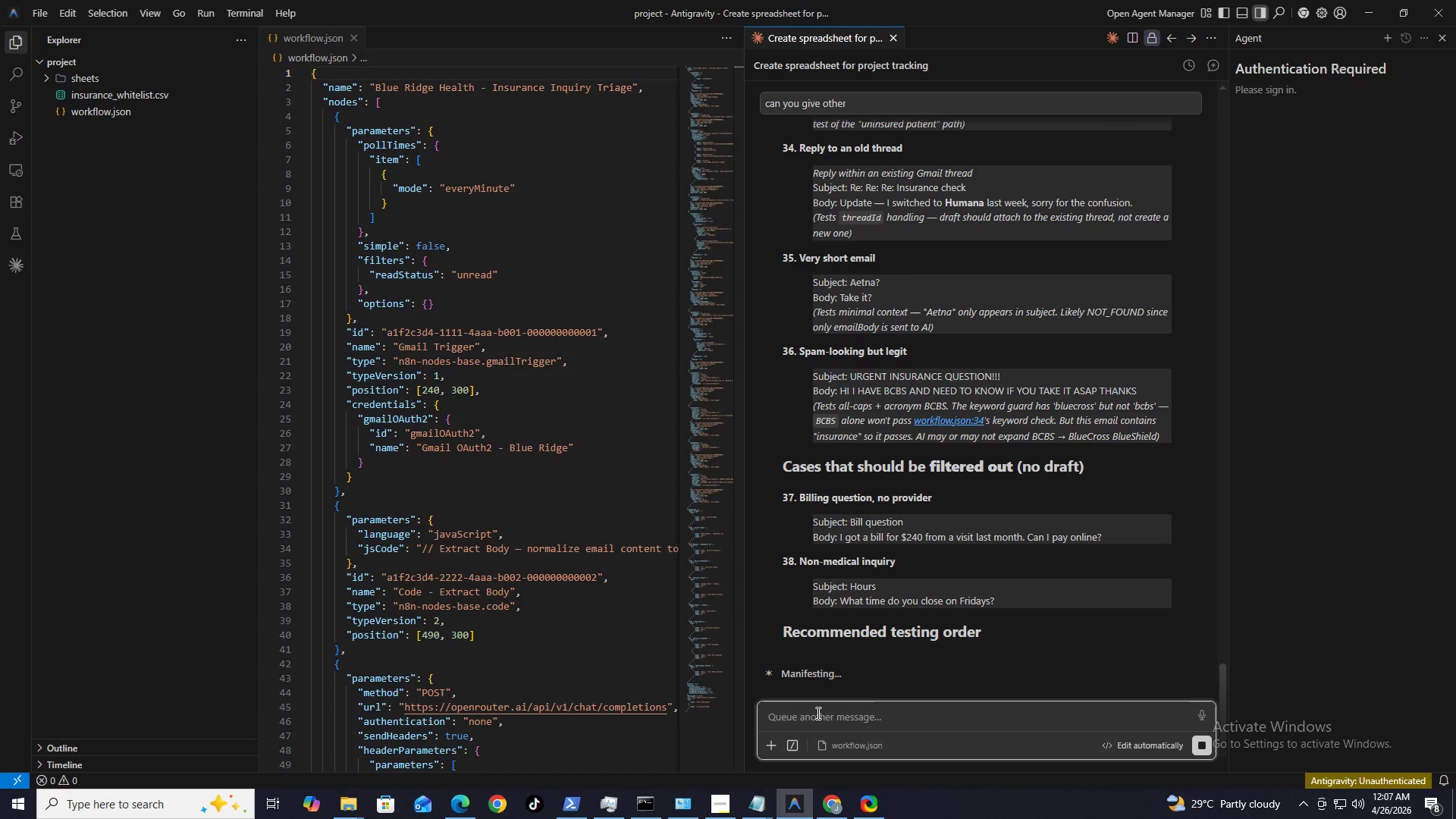 
scroll: coordinate [1138, 388], scroll_direction: up, amount: 29.0
 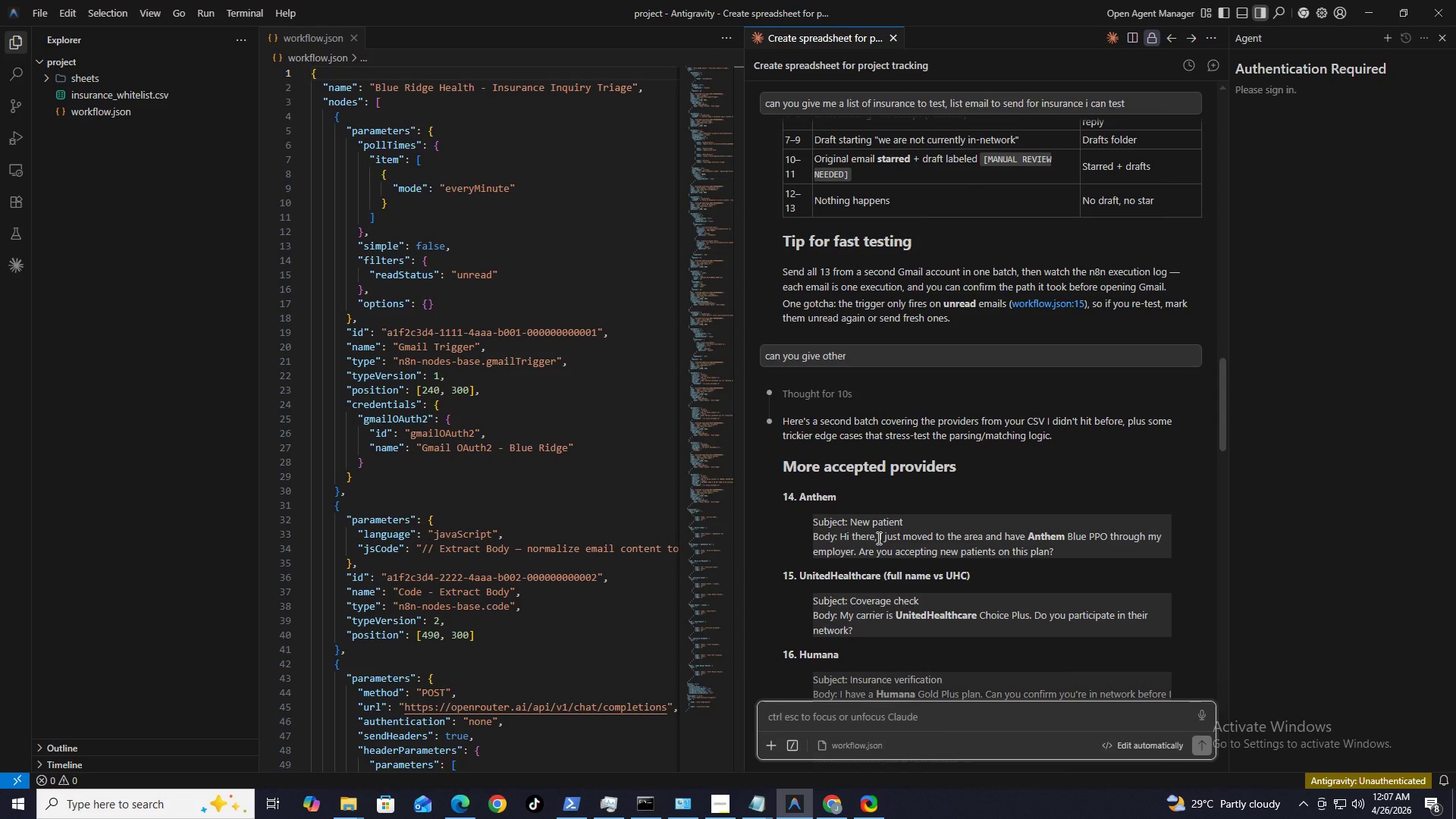 
wait(5.83)
 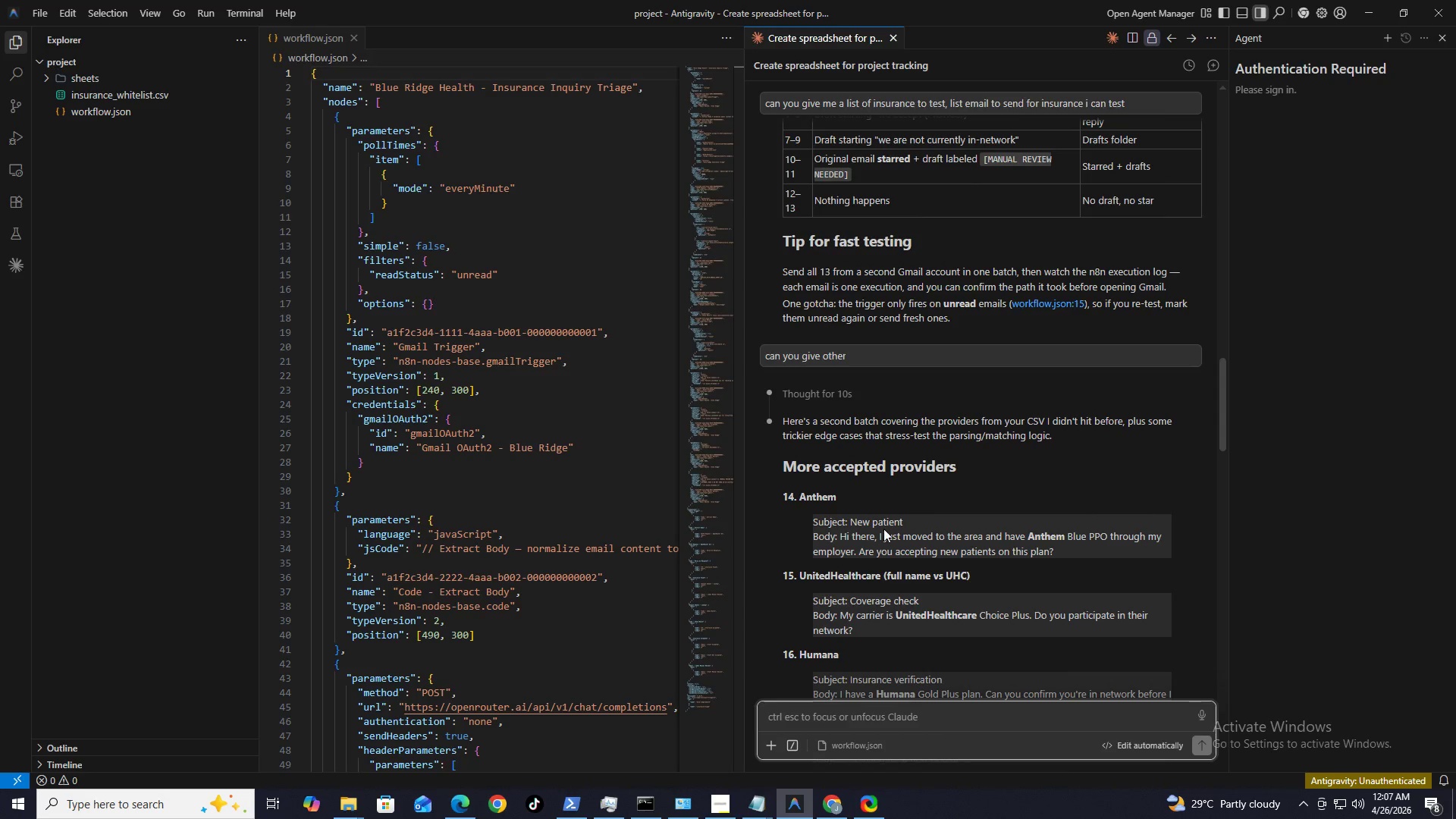 
hold_key(key=AltLeft, duration=0.47)
 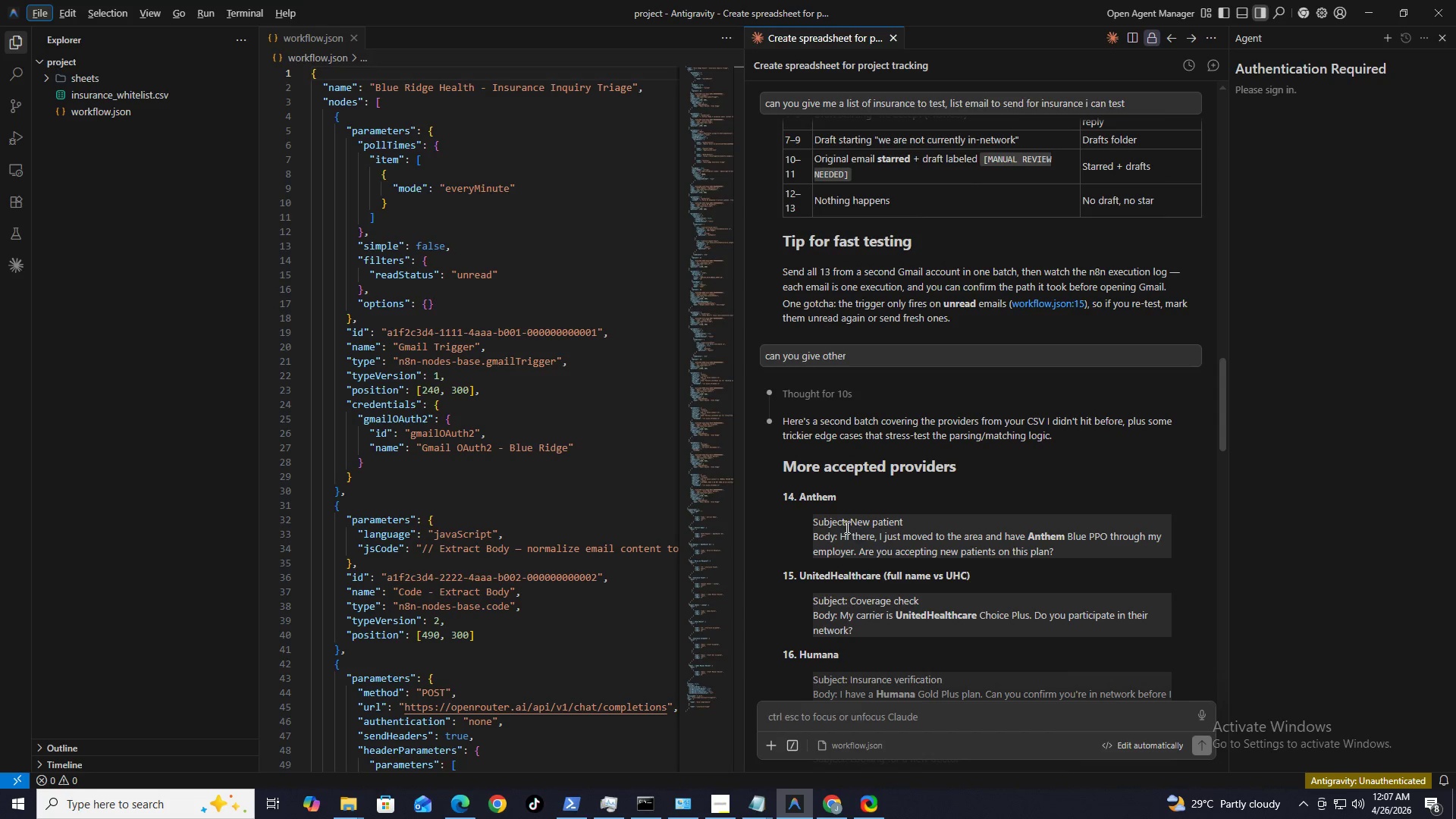 
hold_key(key=Z, duration=0.31)
 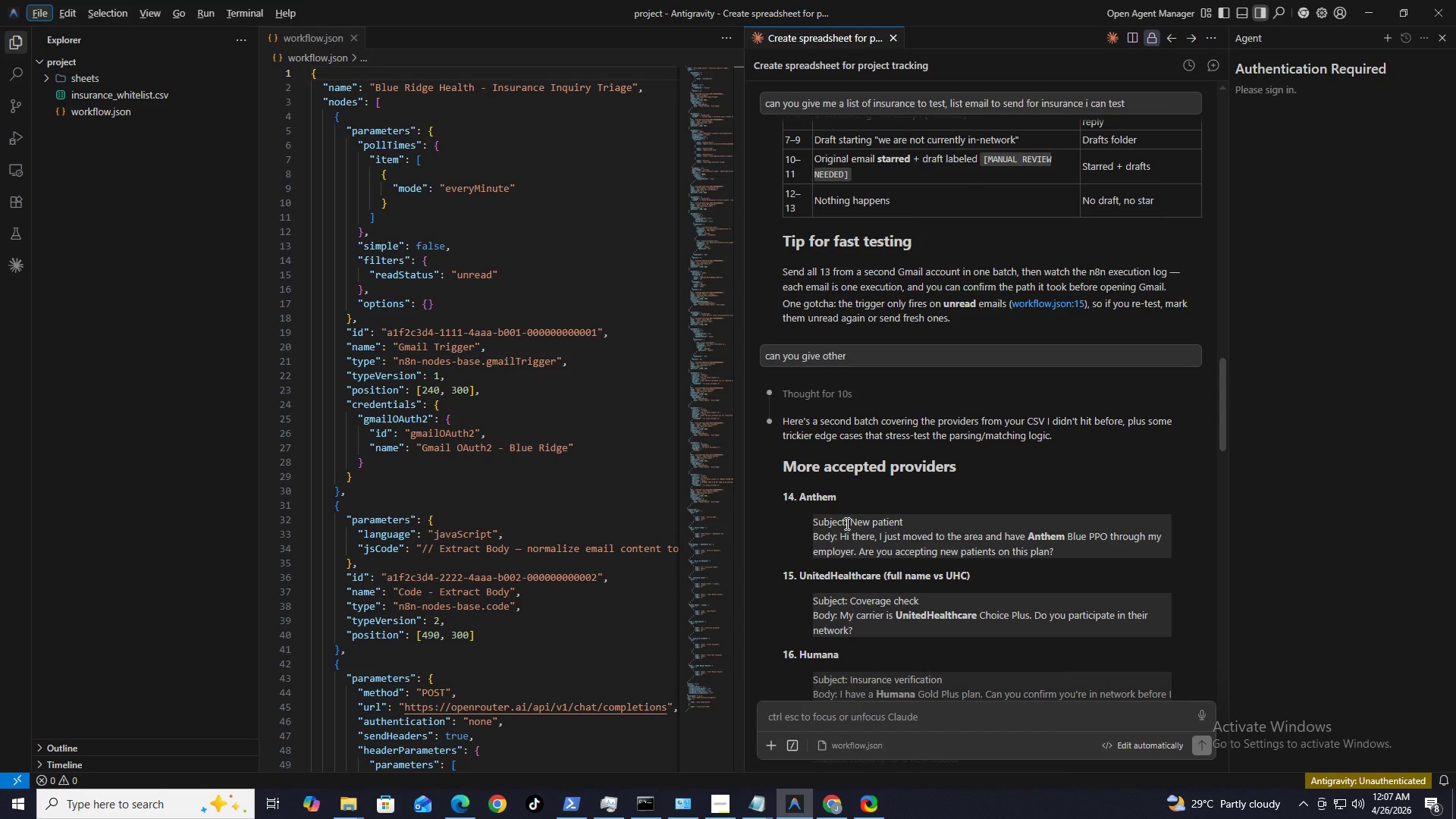 
left_click_drag(start_coordinate=[849, 523], to_coordinate=[908, 521])
 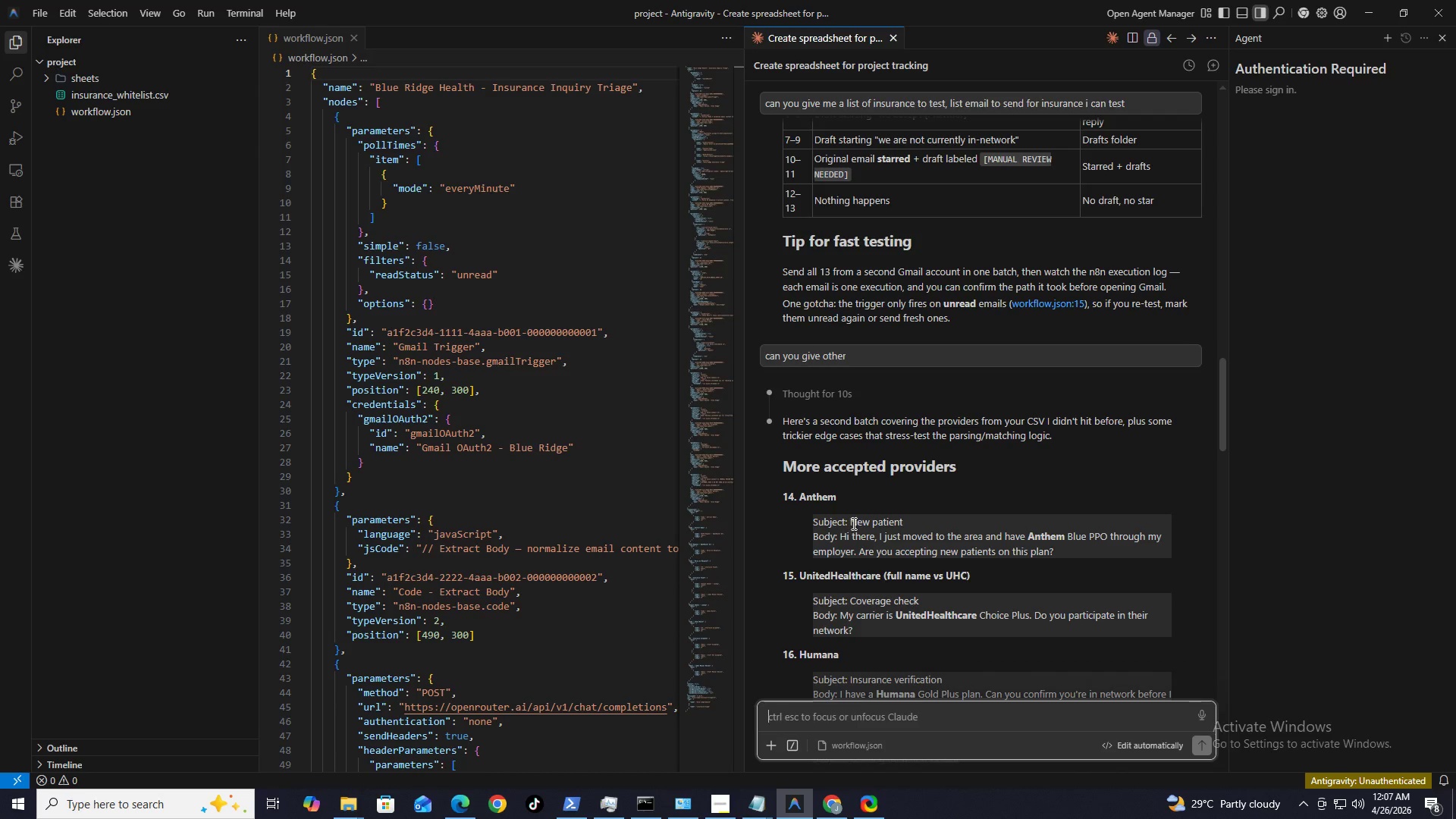 
left_click_drag(start_coordinate=[851, 523], to_coordinate=[922, 523])
 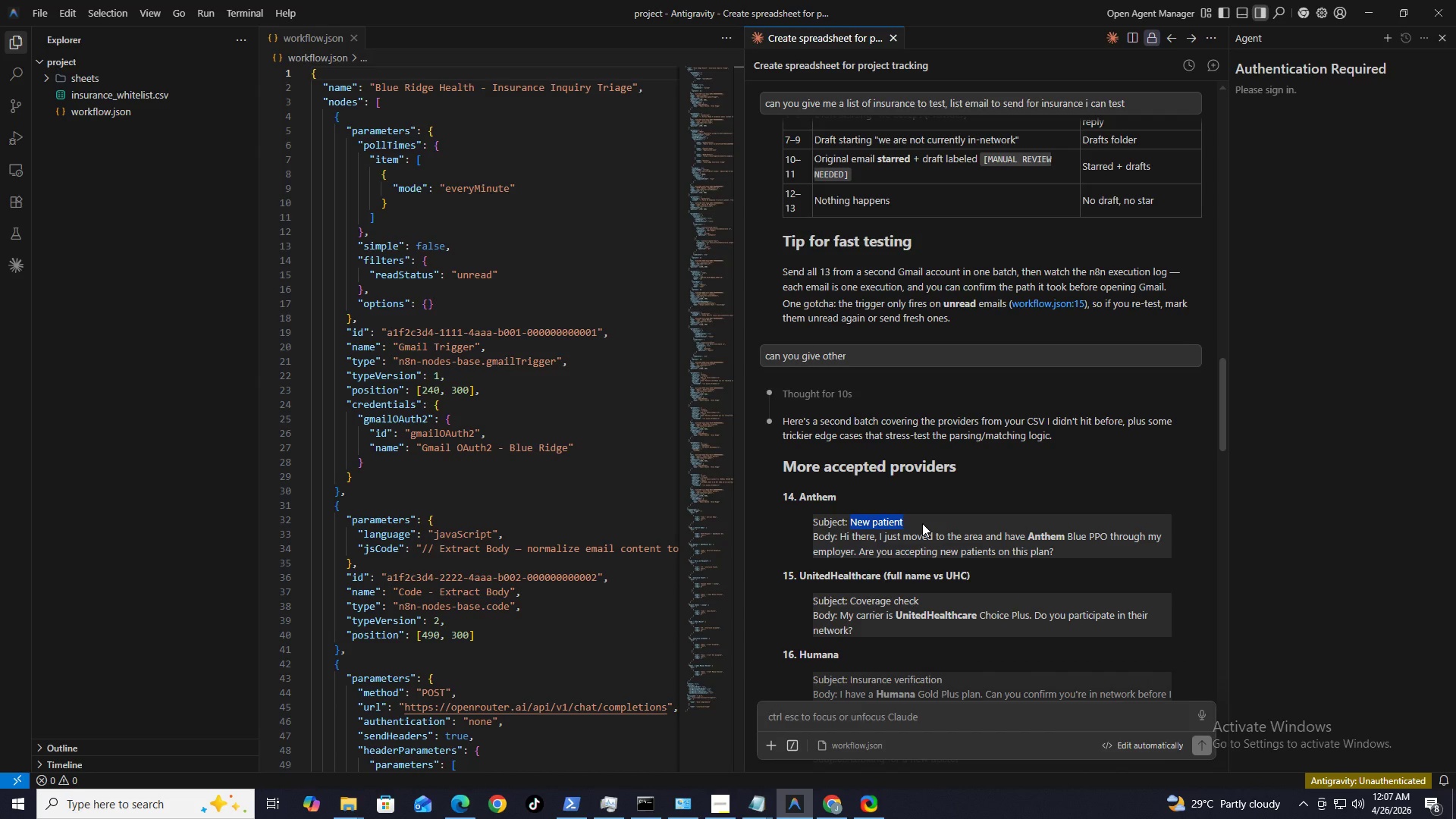 
key(Control+C)
 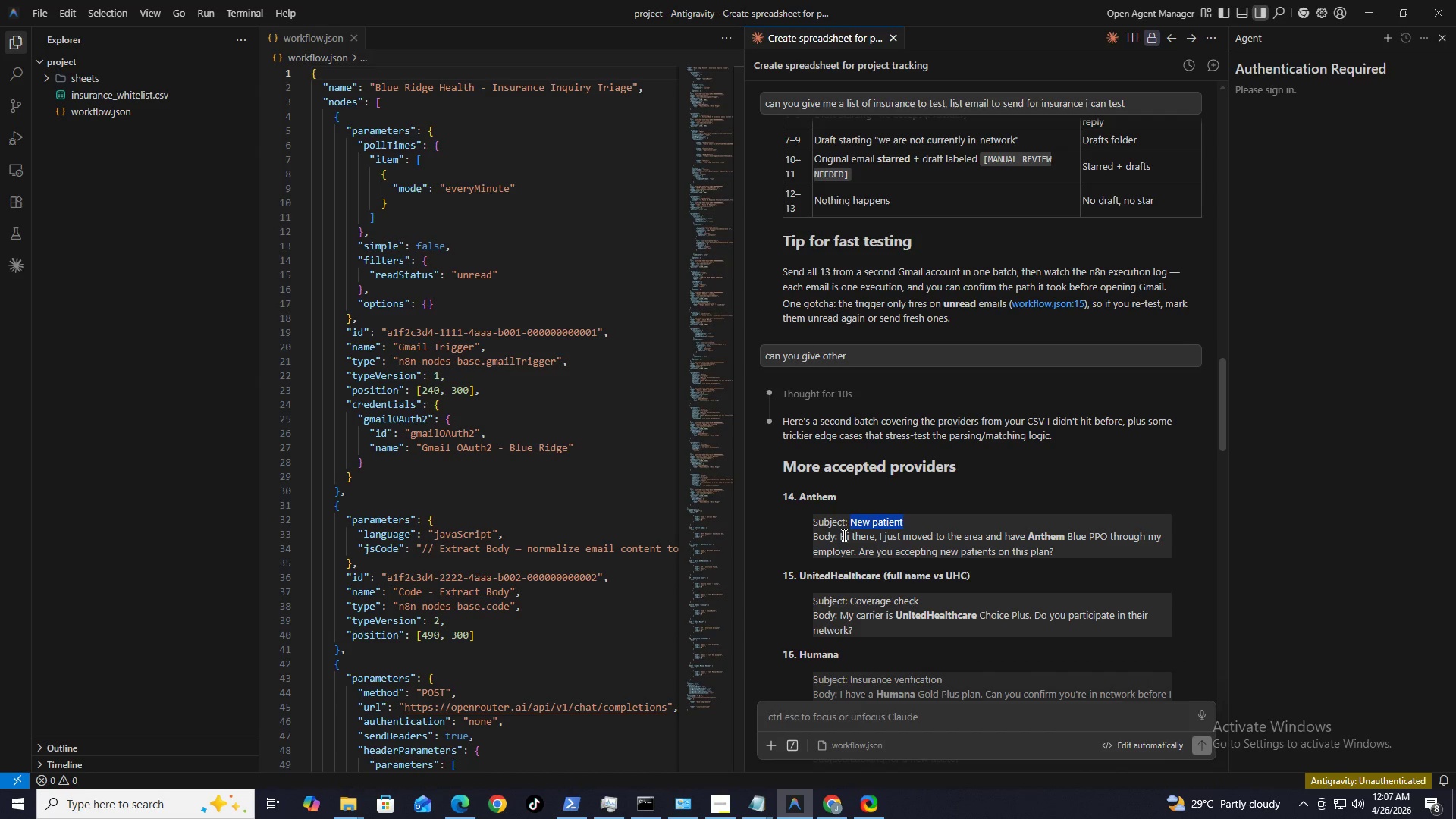 
left_click_drag(start_coordinate=[839, 536], to_coordinate=[1053, 548])
 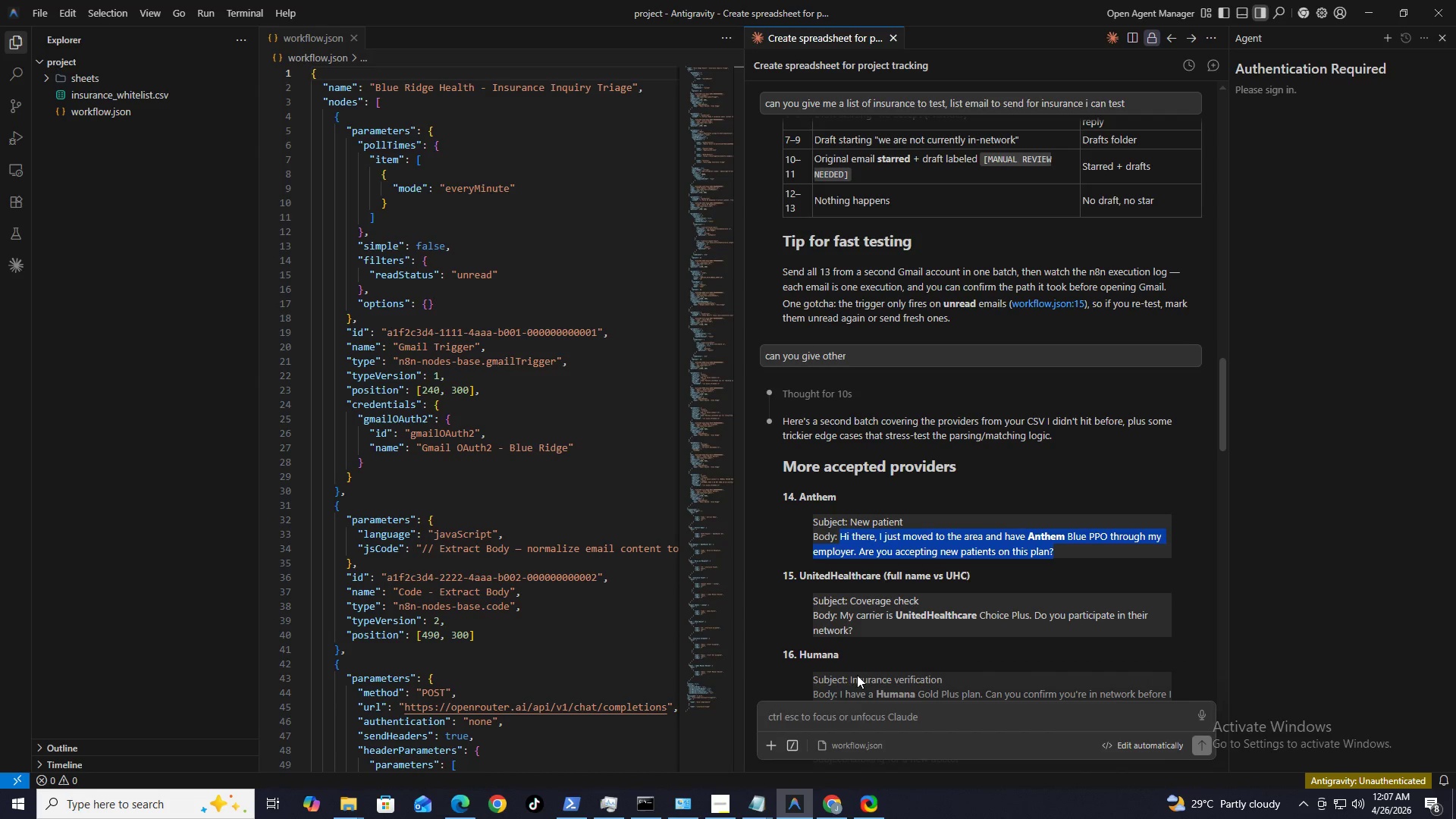 
hold_key(key=ControlLeft, duration=0.55)
 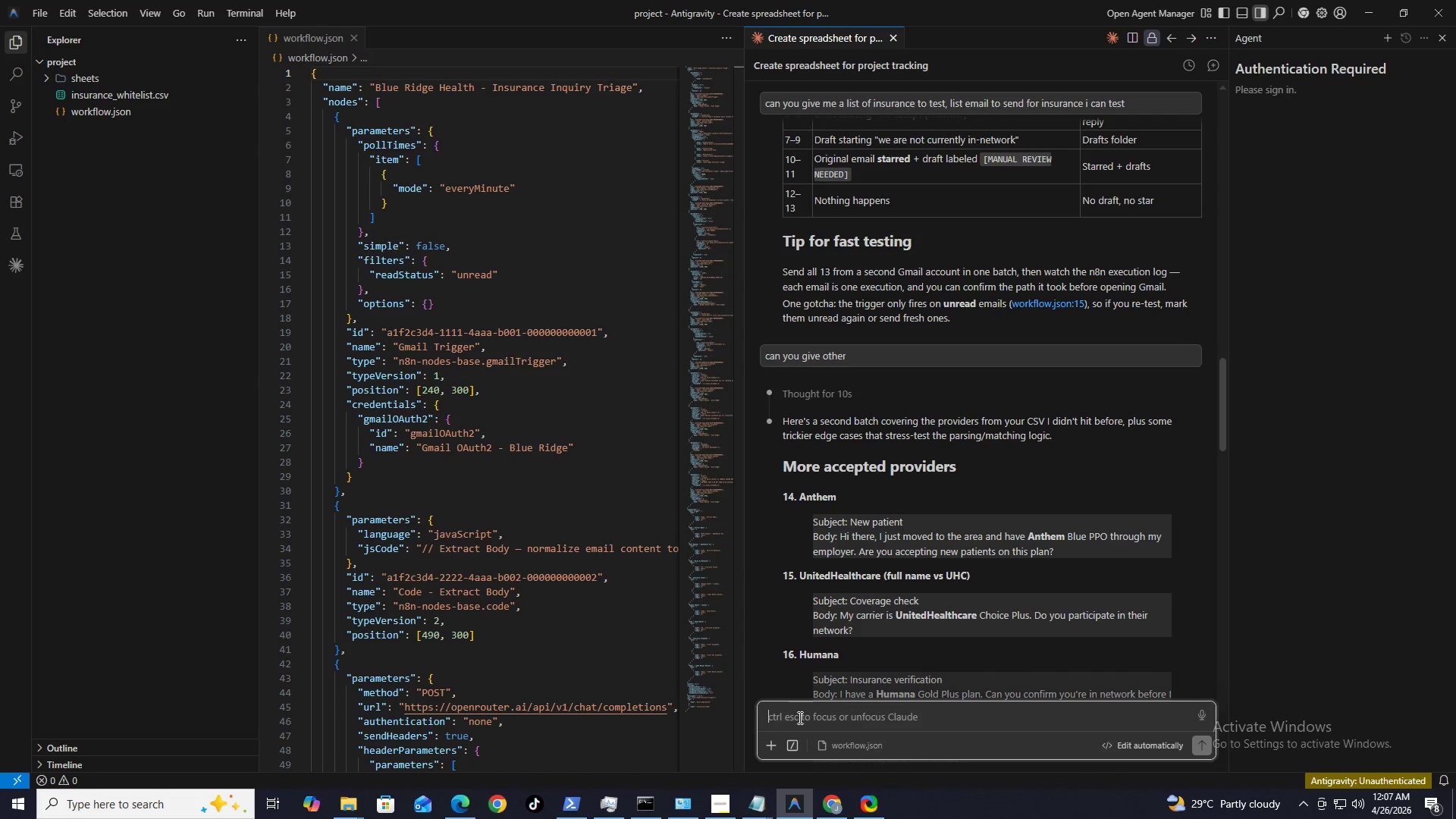 
key(C)
 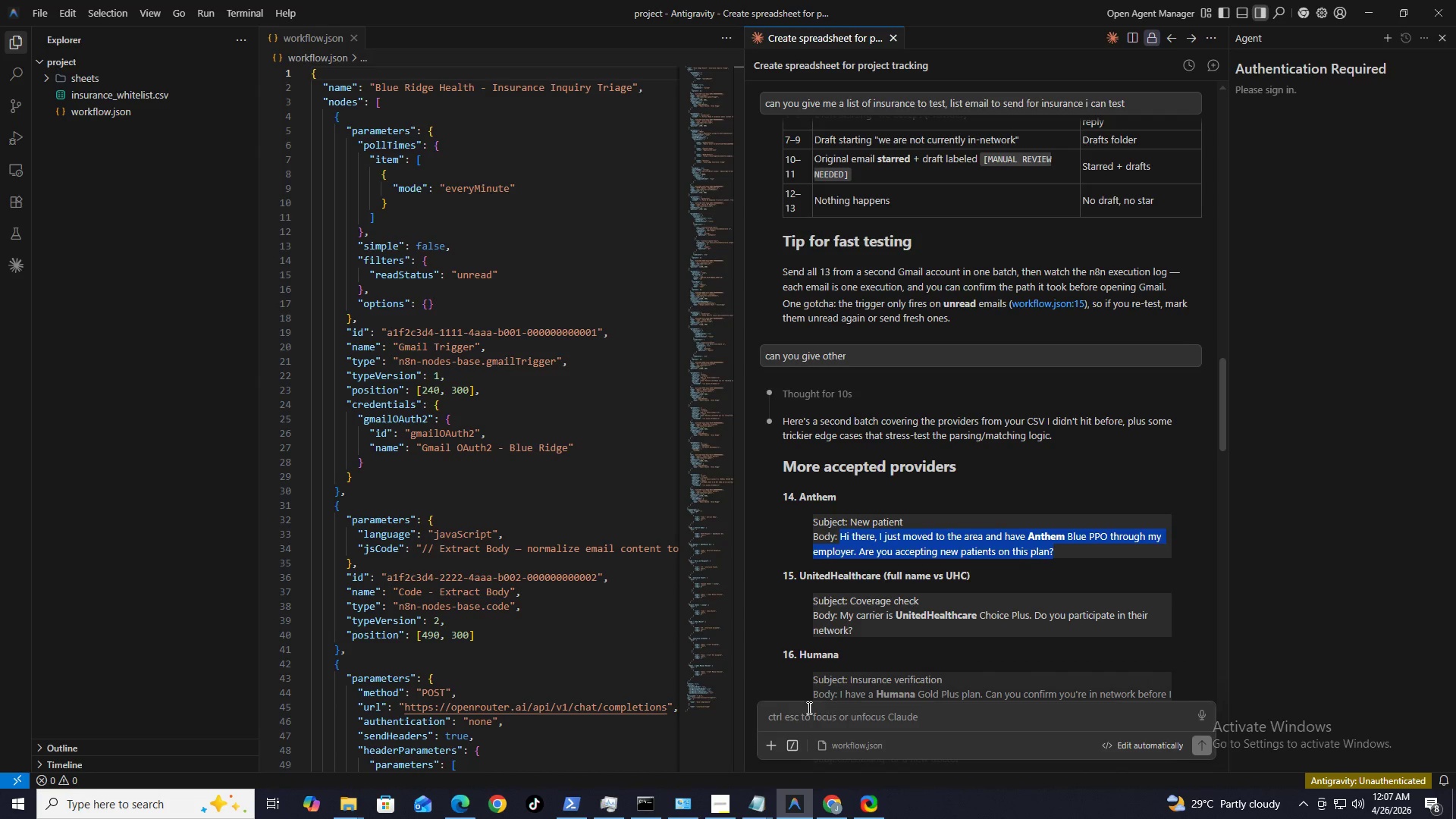 
left_click([799, 717])
 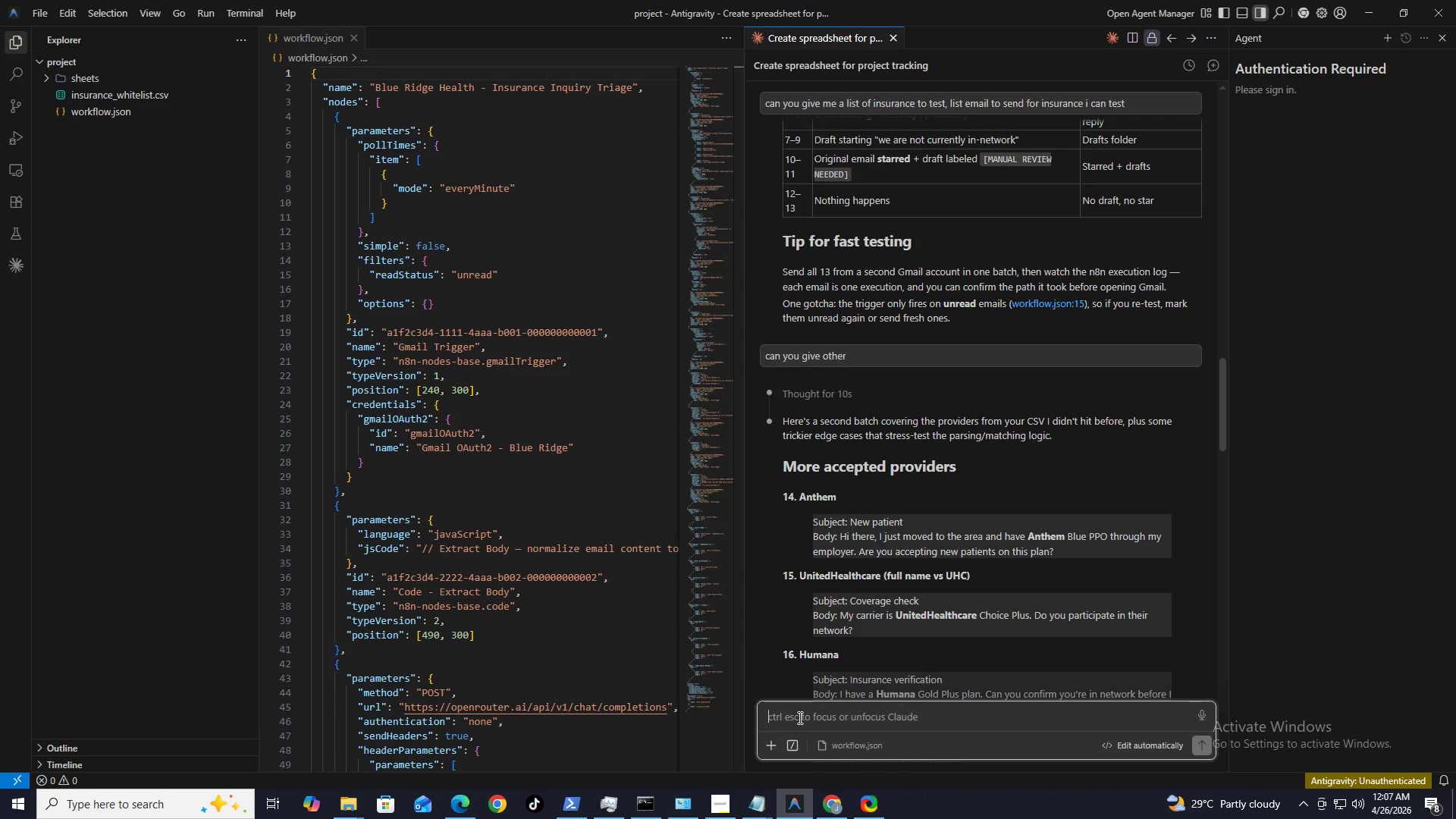 
key(Alt+Control+V)
 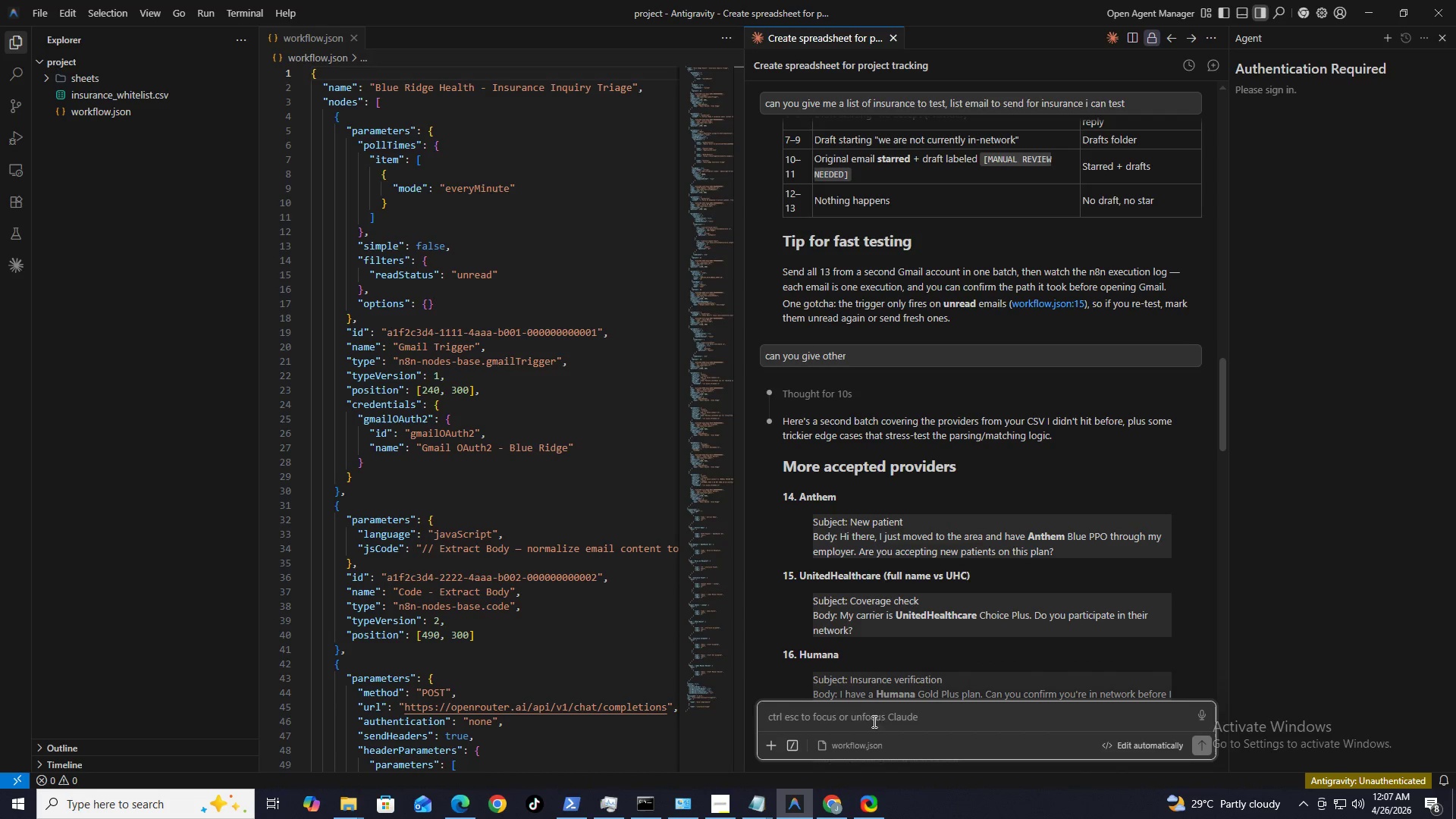 
scroll: coordinate [861, 723], scroll_direction: none, amount: 0.0
 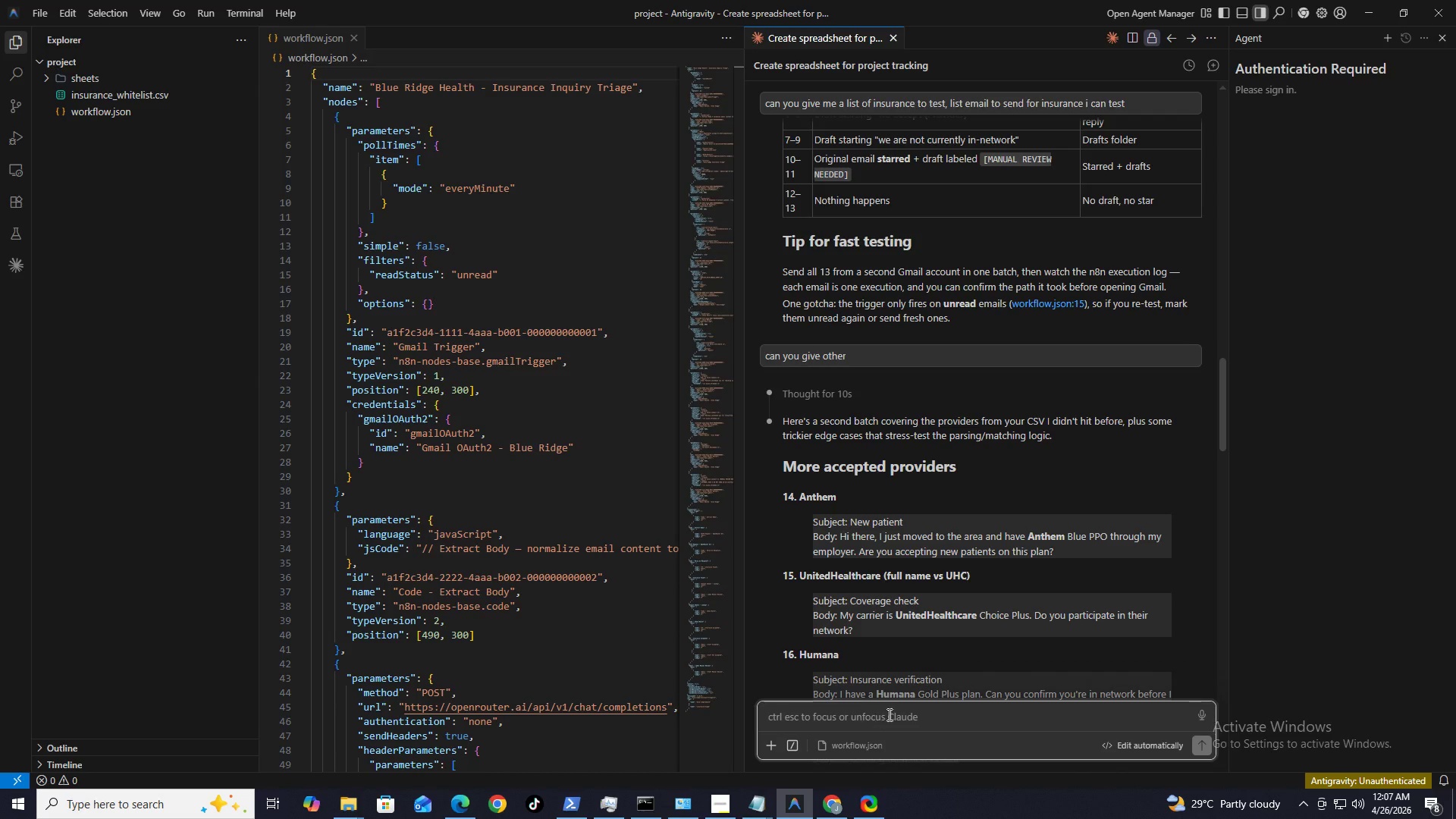 
key(Alt+Z)
 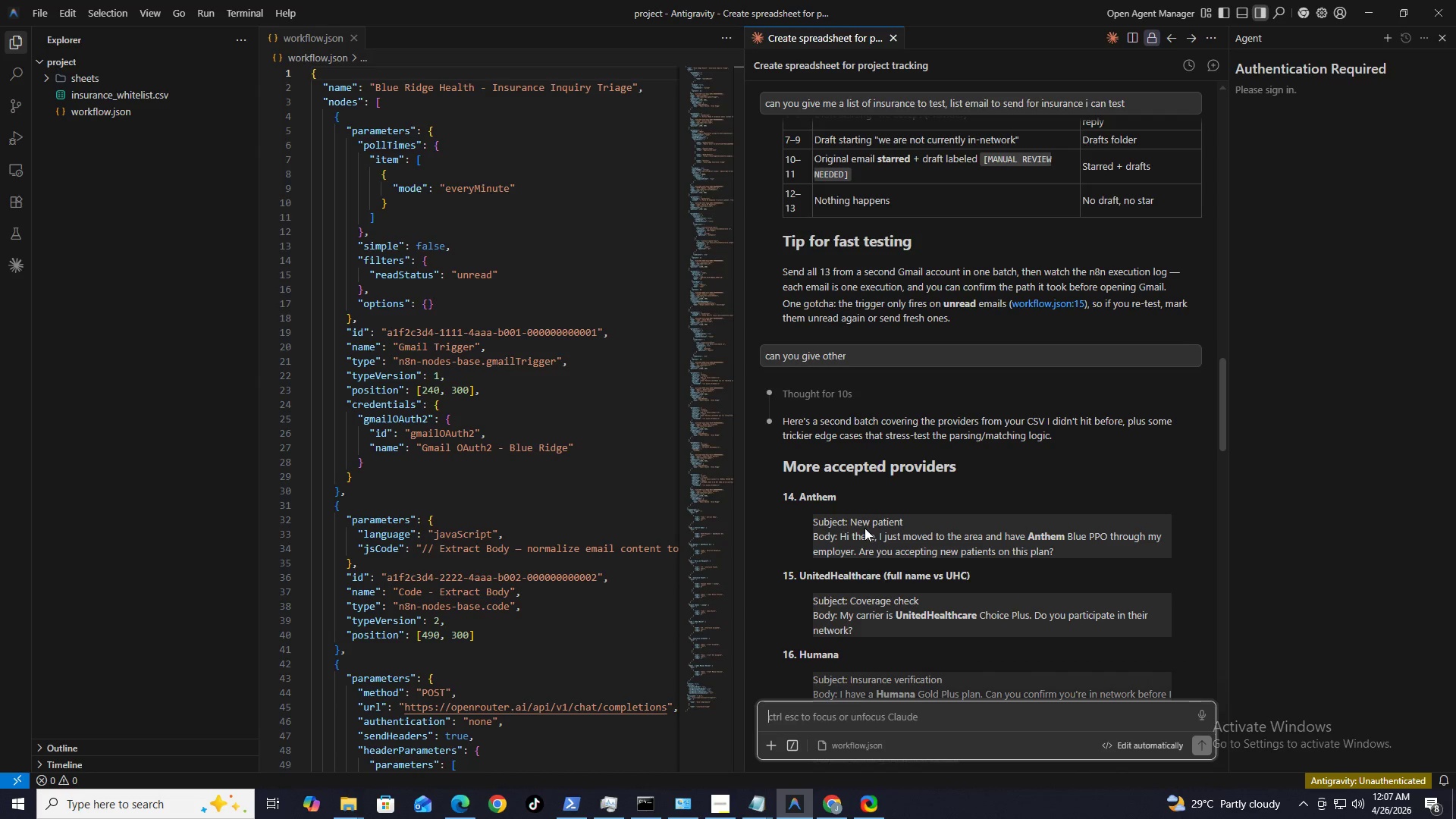 
left_click_drag(start_coordinate=[852, 524], to_coordinate=[914, 524])
 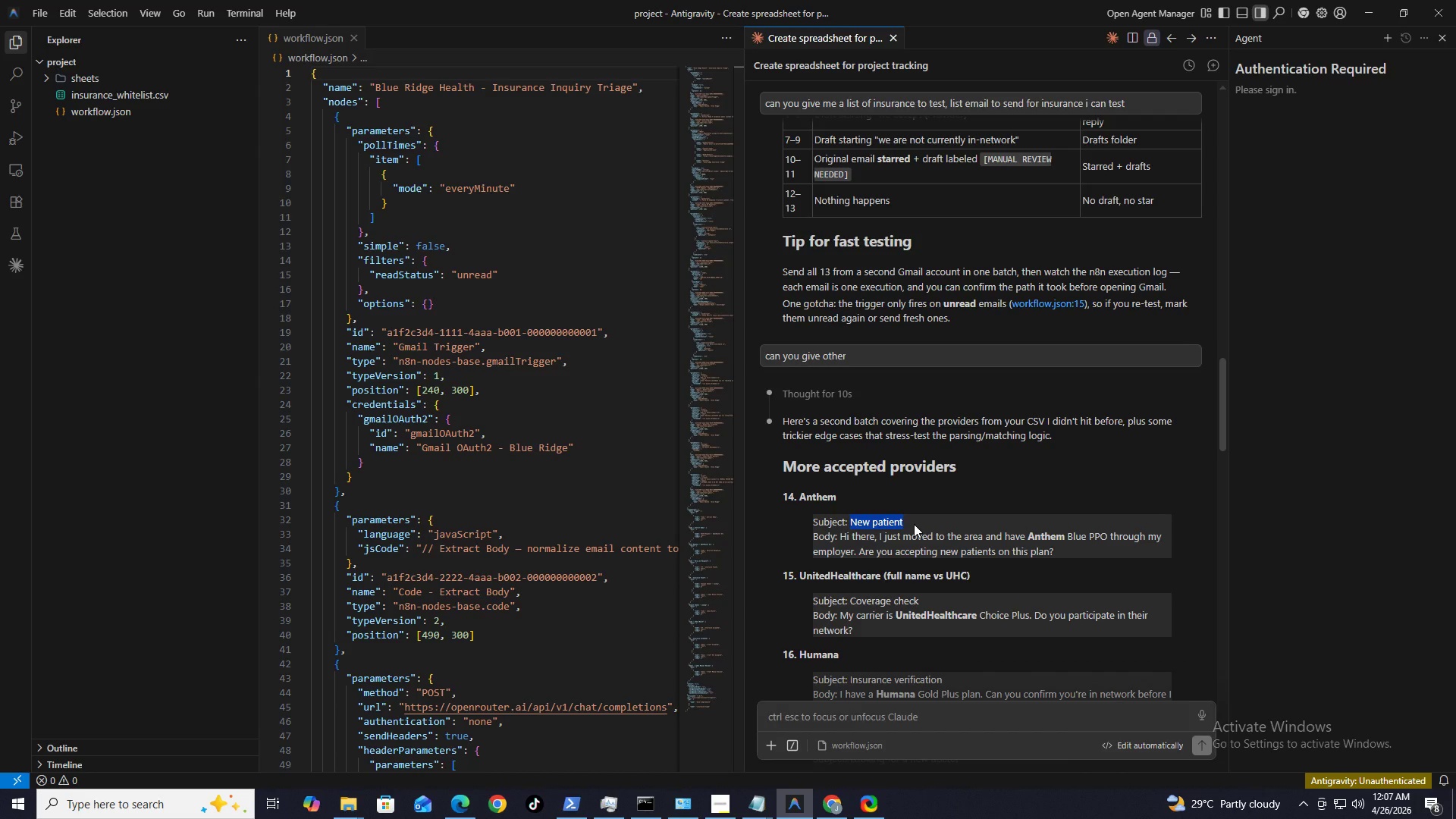 
key(Control+C)
 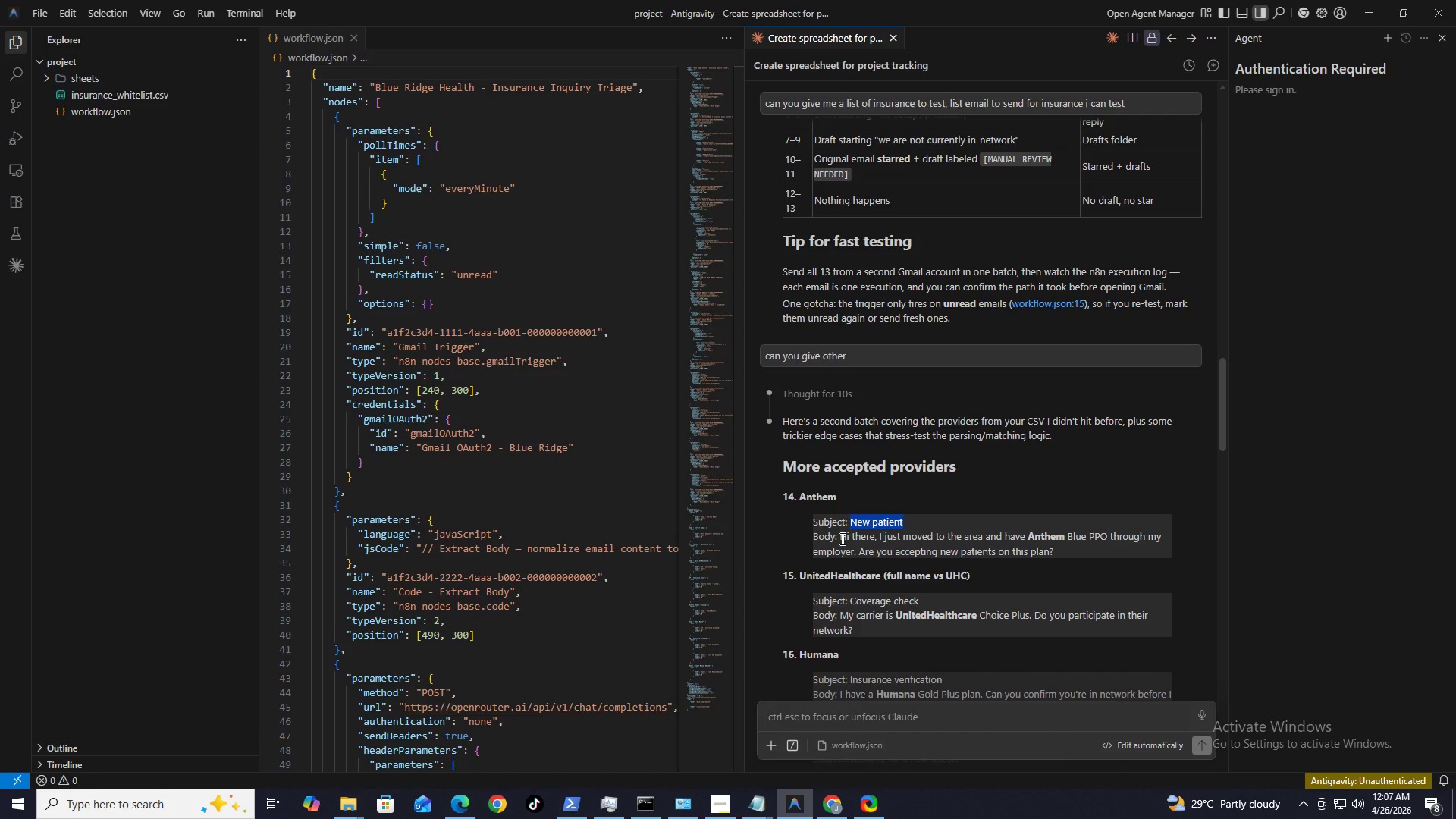 
left_click_drag(start_coordinate=[841, 538], to_coordinate=[1053, 548])
 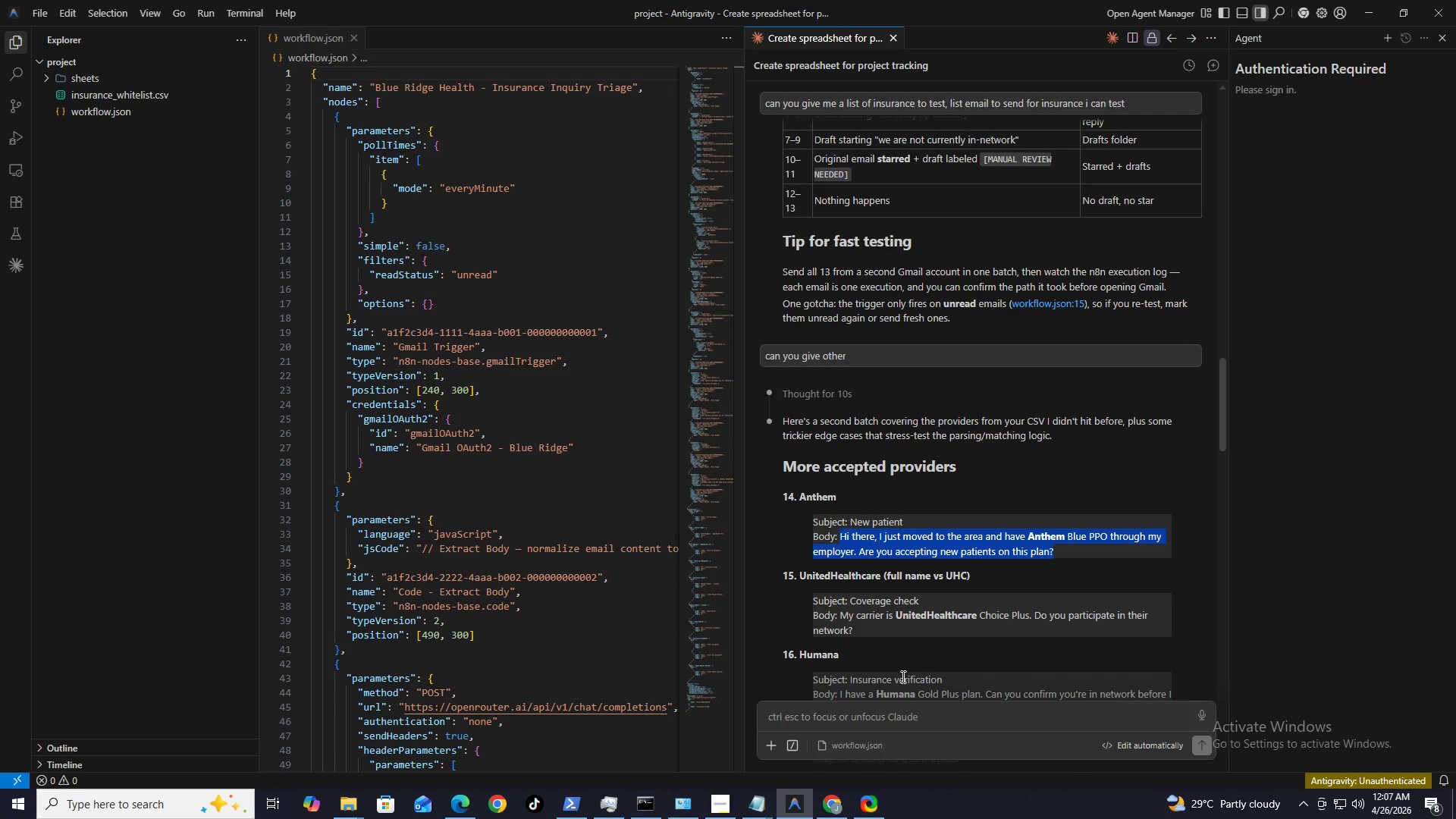 
key(Control+C)
 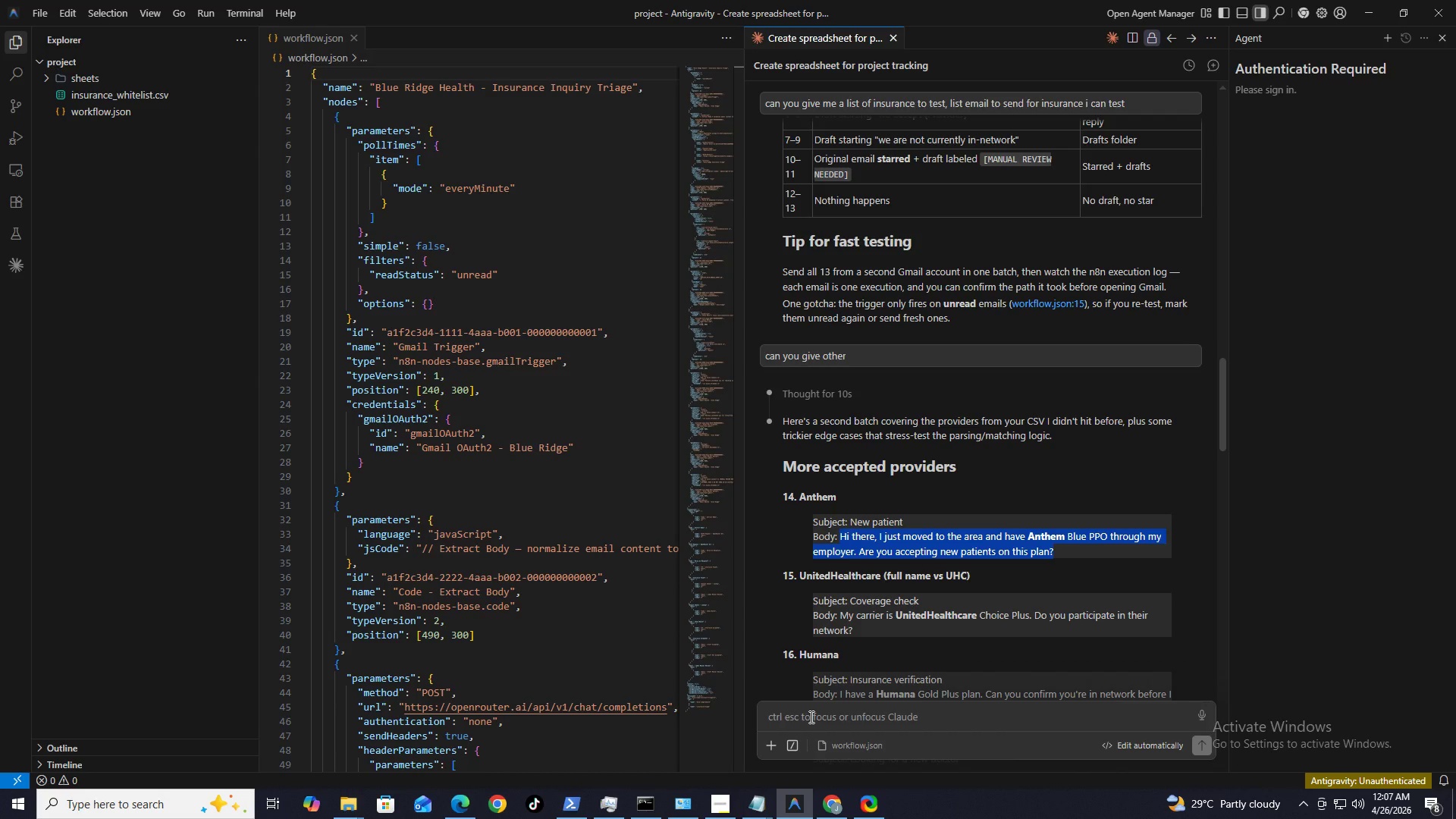 
left_click([809, 717])
 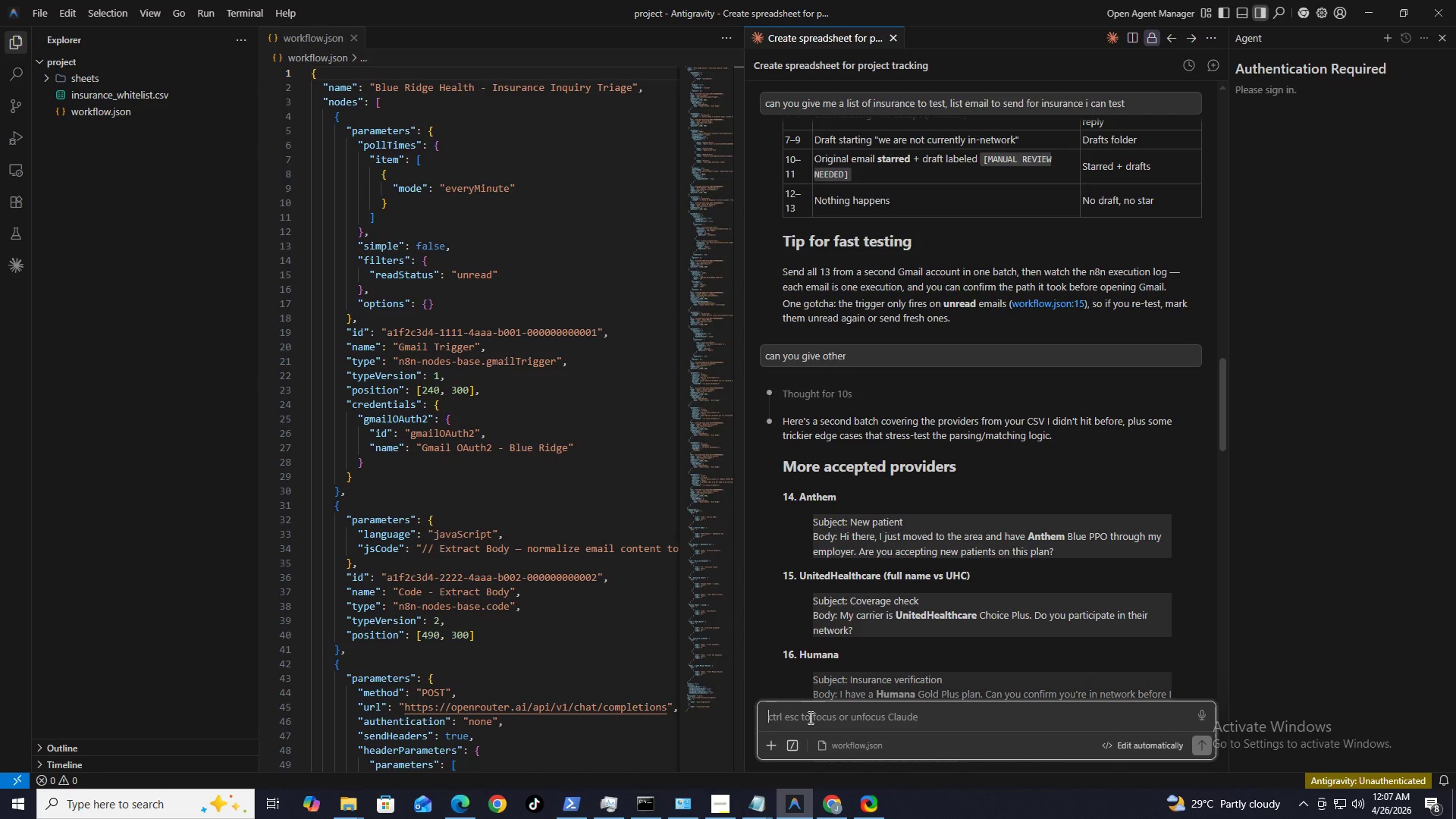 
hold_key(key=AltLeft, duration=0.78)
 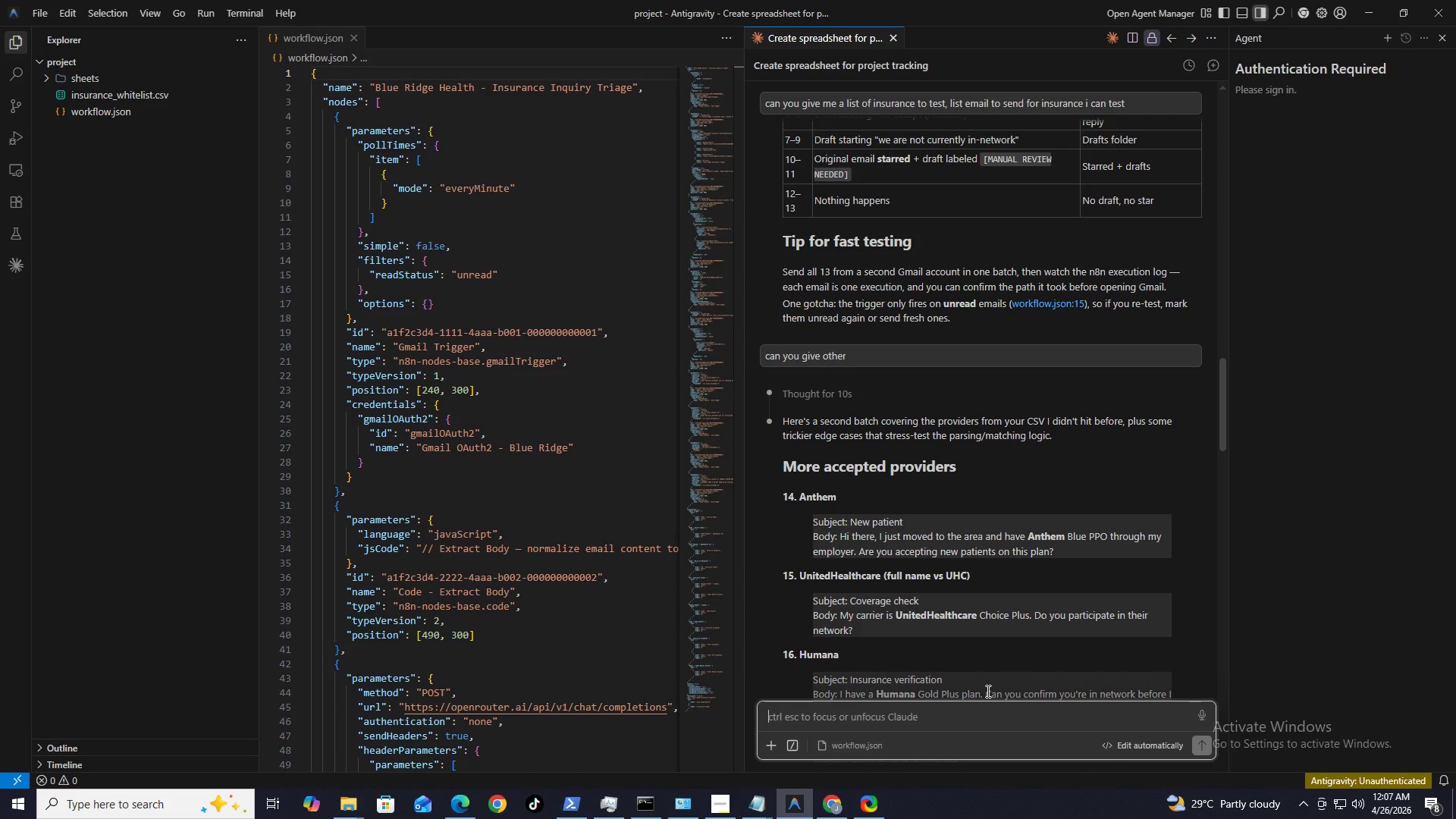 
key(Control+V)
 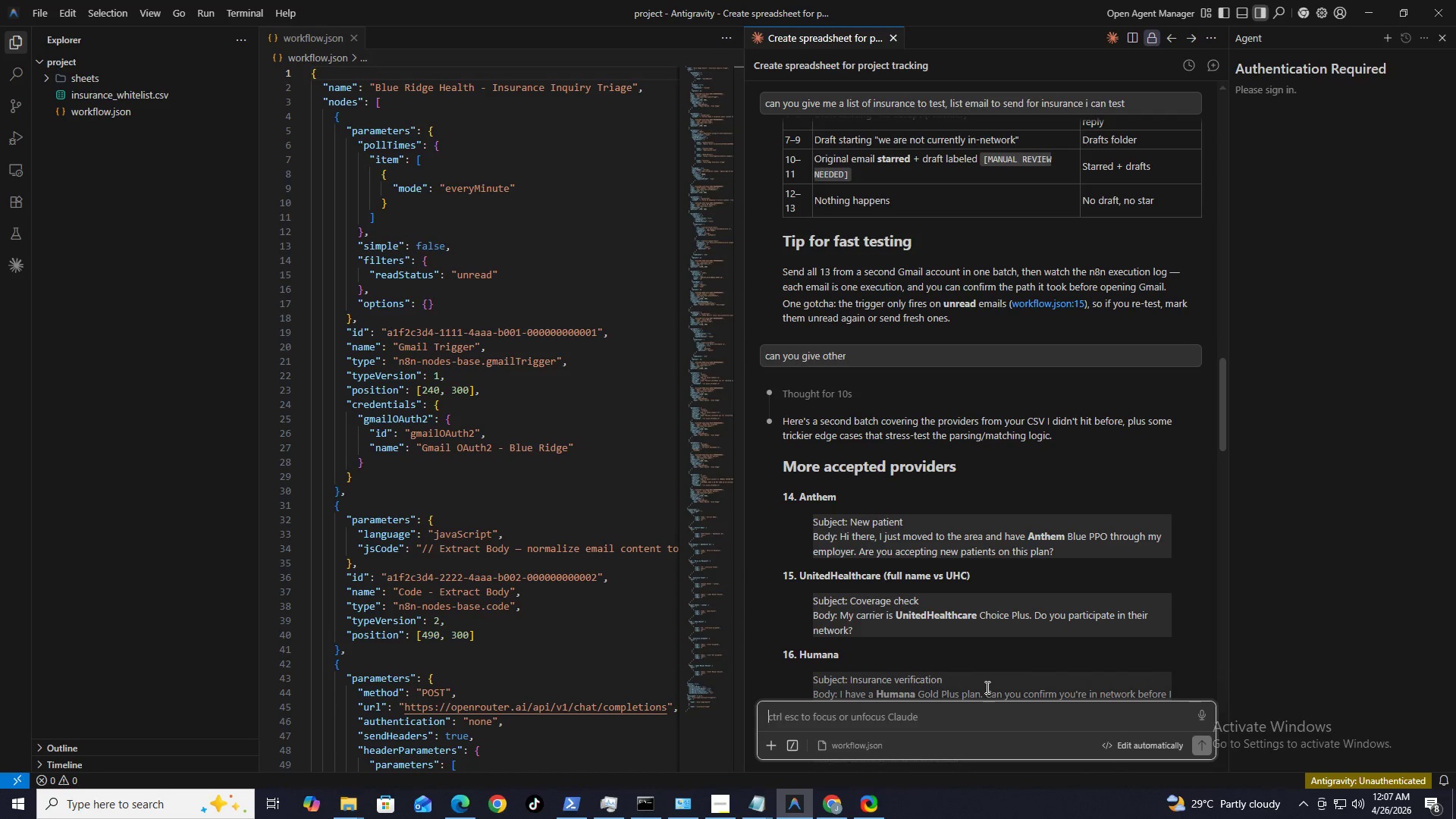 
key(Control+ControlLeft)
 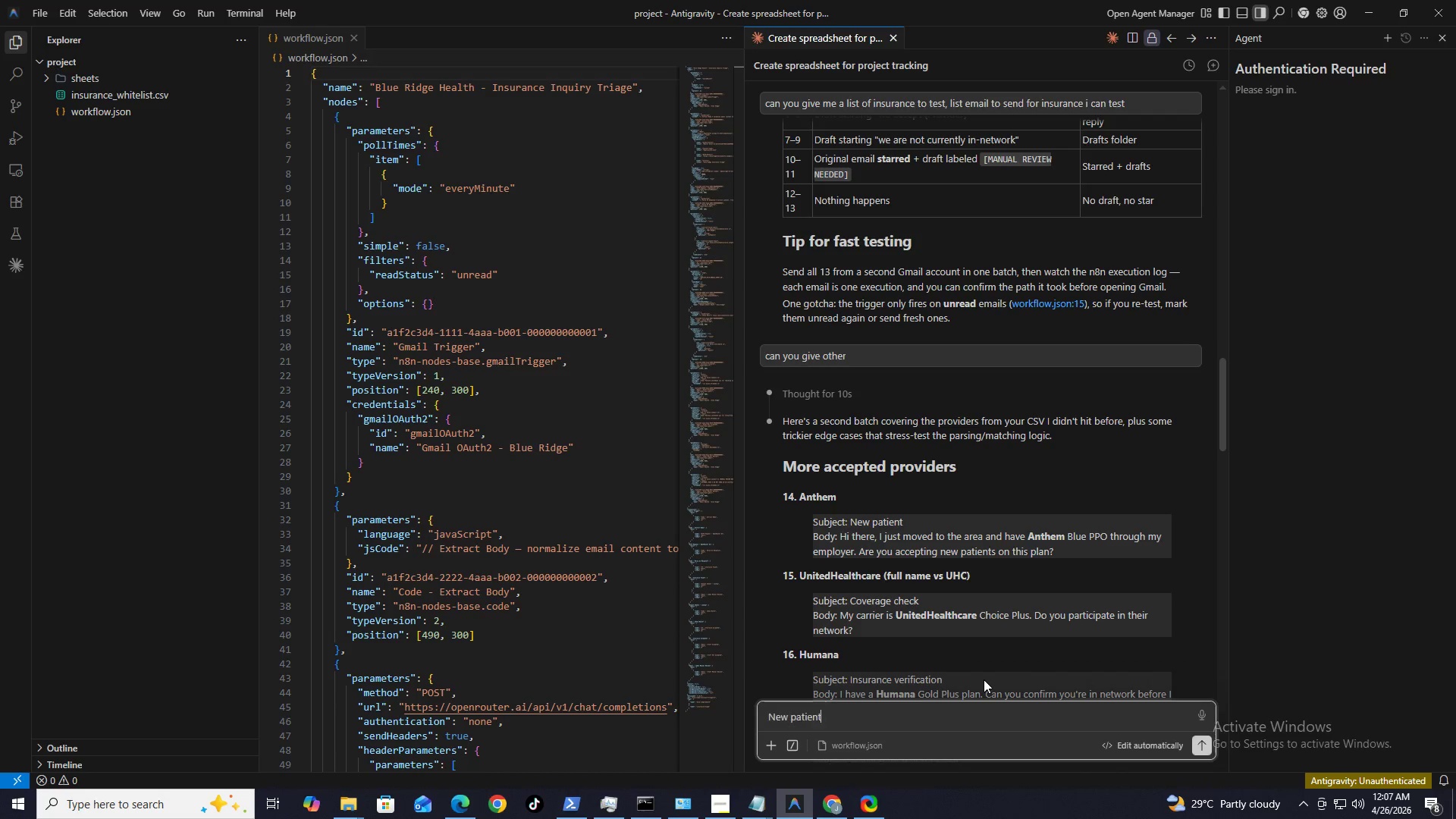 
key(Control+V)
 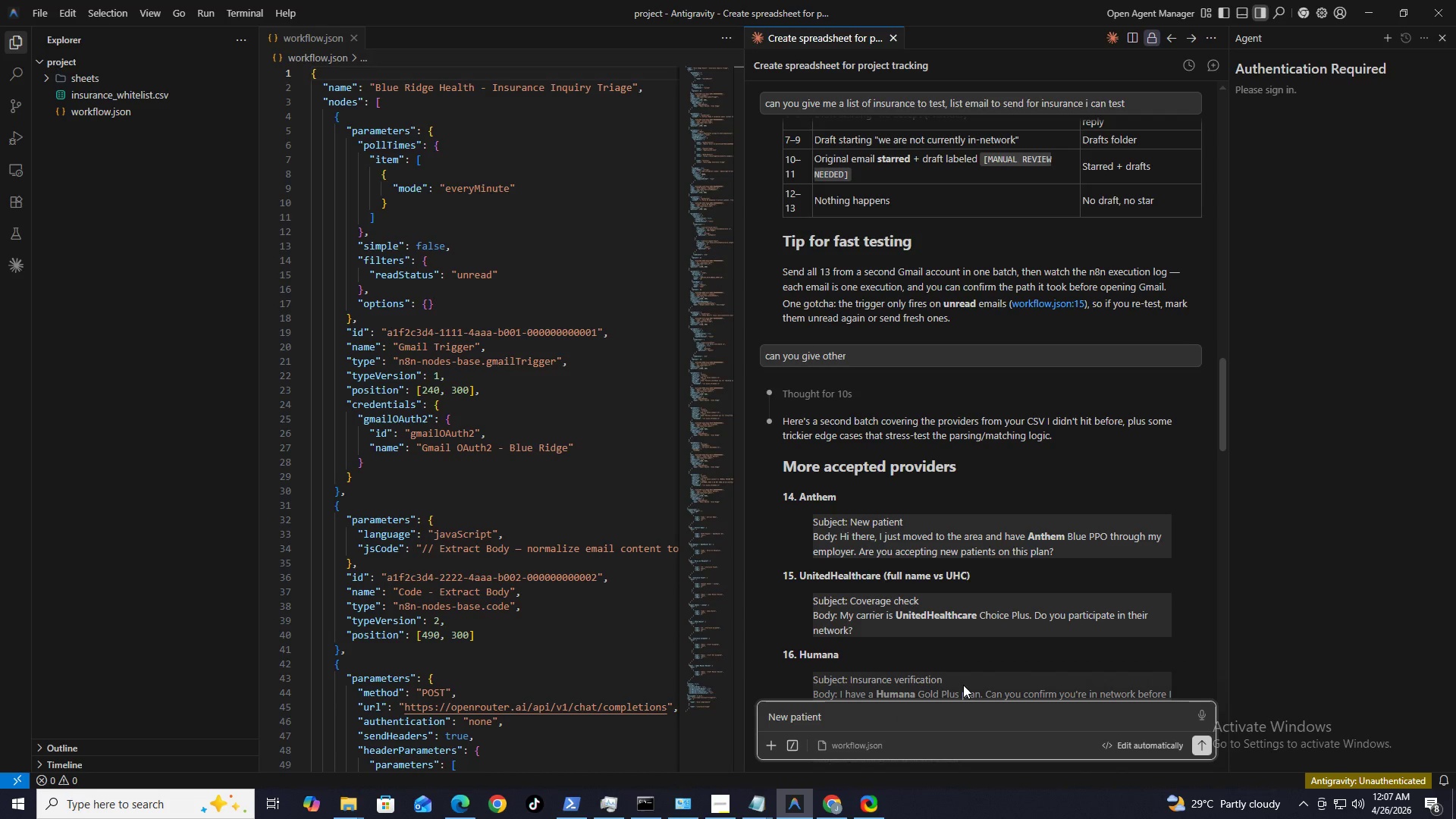 
key(Alt+Control+V)
 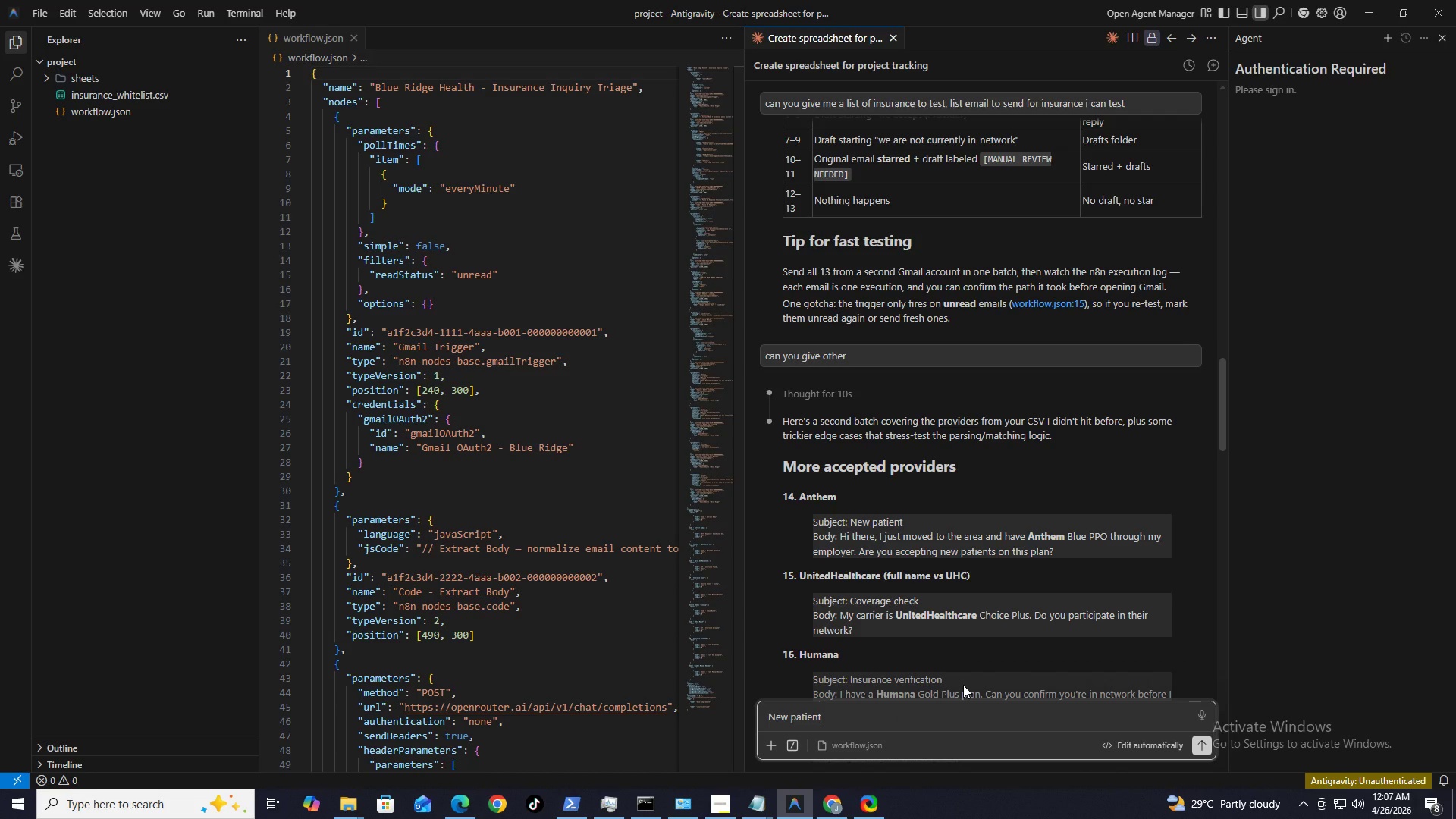 
key(Control+ControlLeft)
 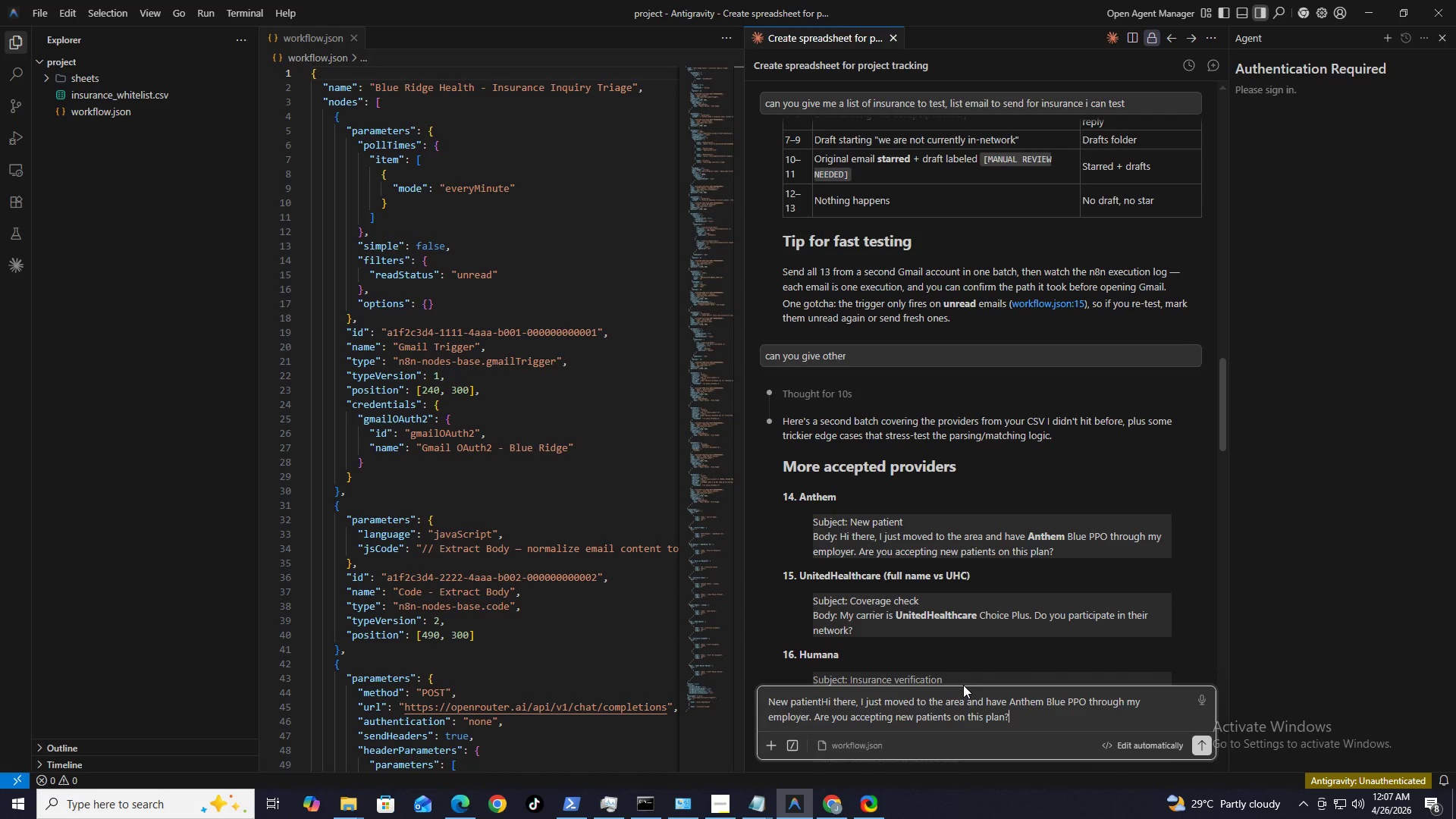 
key(Control+V)
 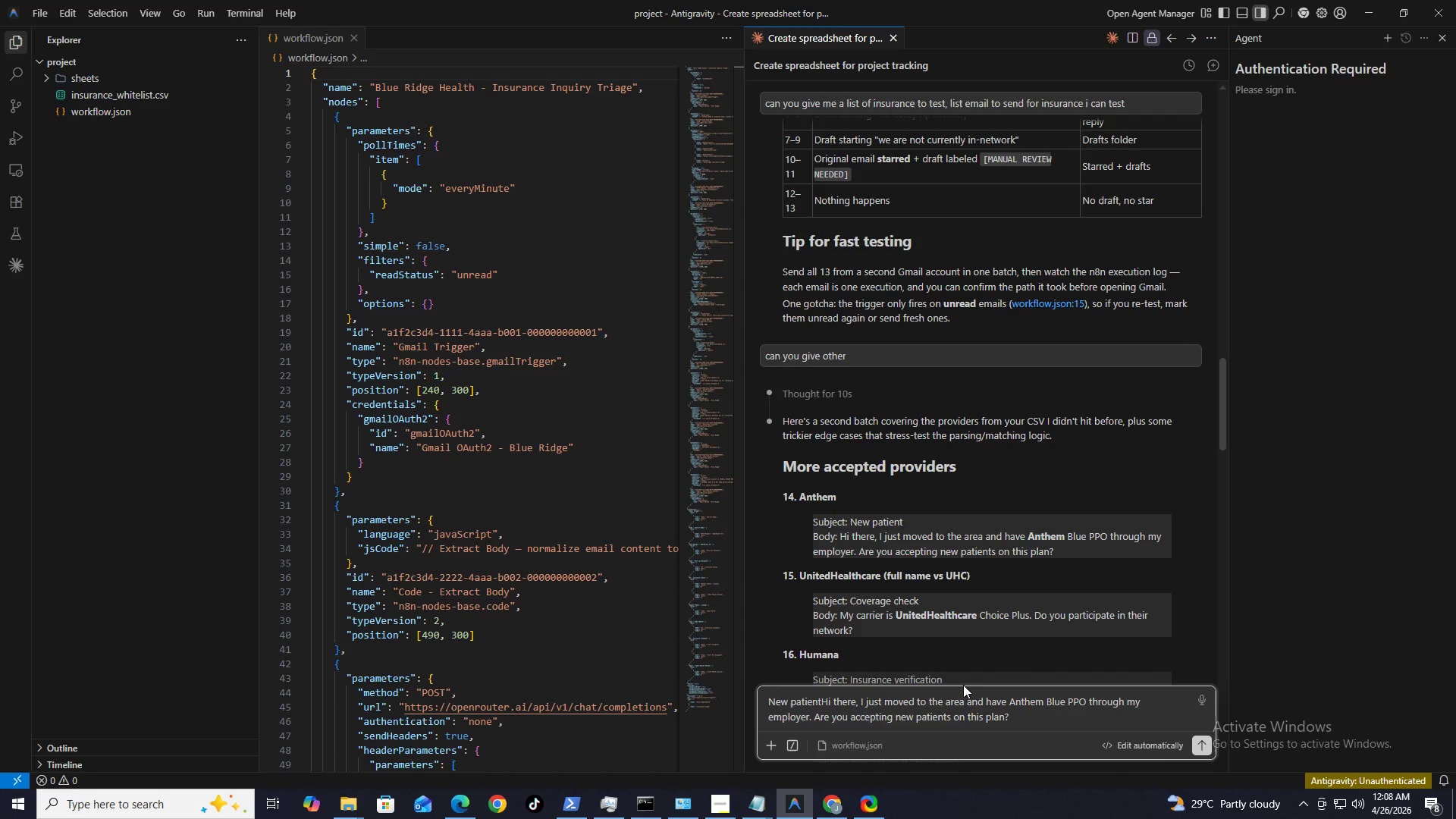 
key(Control+Z)
 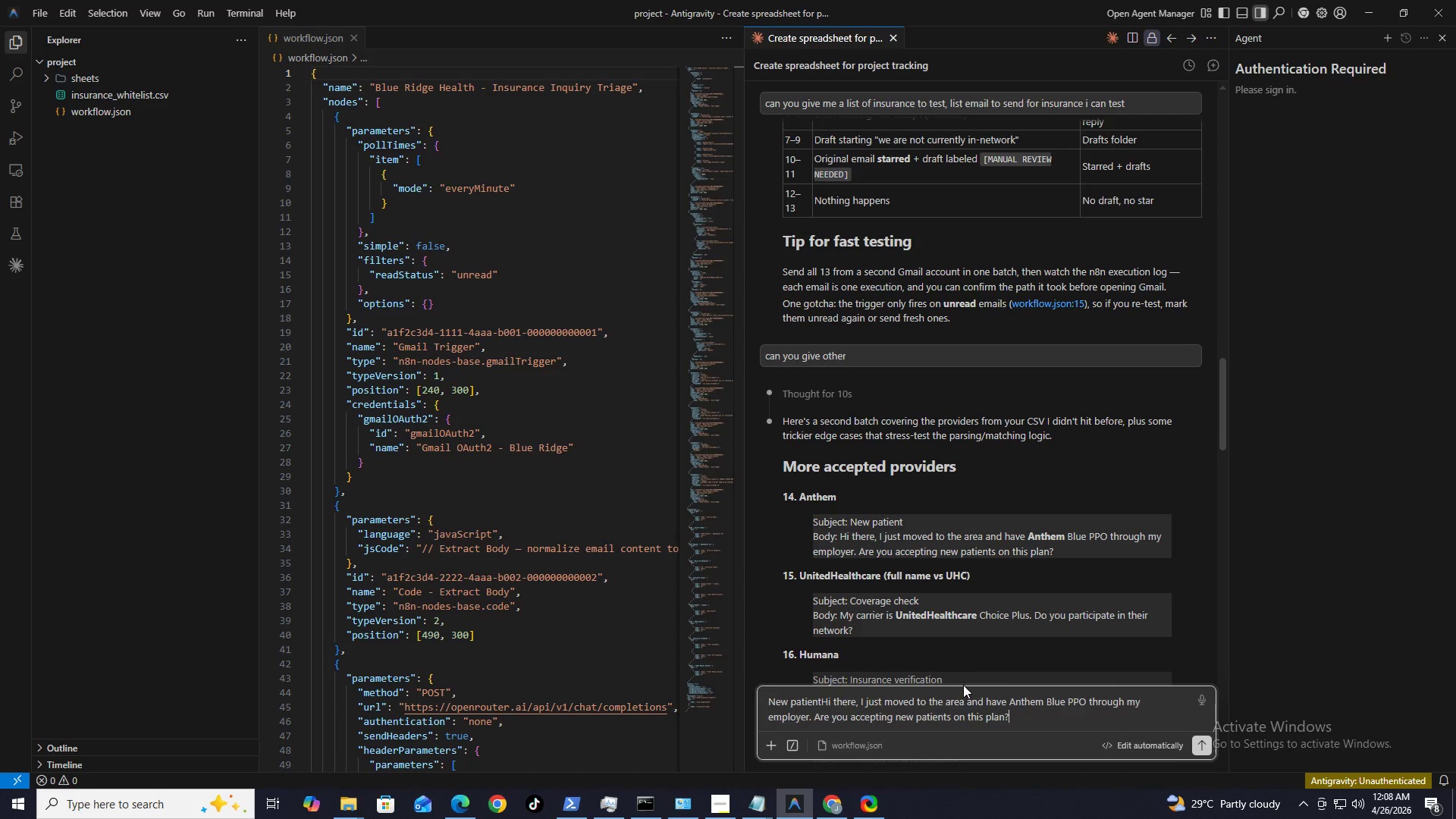 
key(Control+A)
 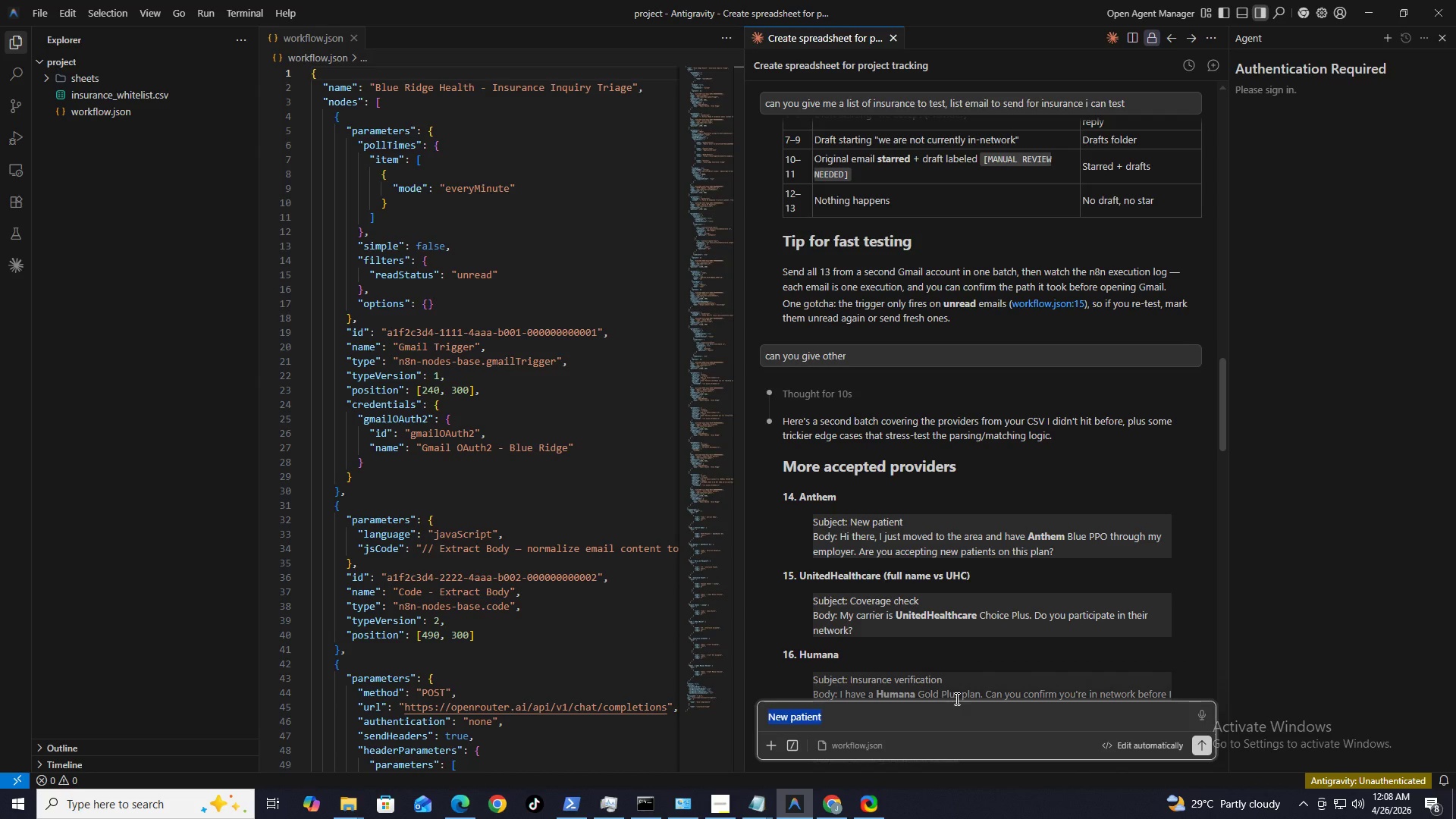 
key(Backspace)
 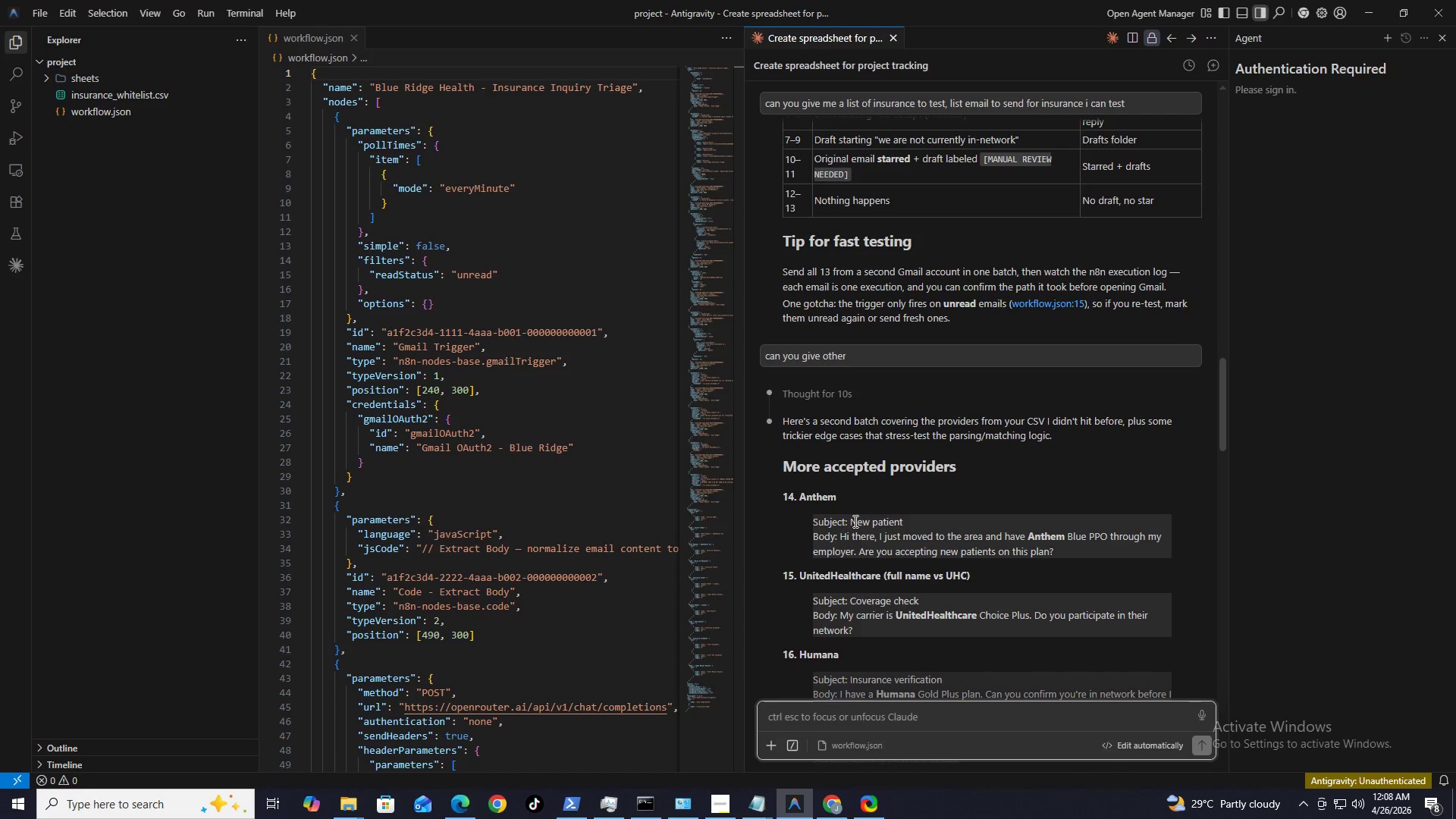 
left_click_drag(start_coordinate=[850, 522], to_coordinate=[921, 522])
 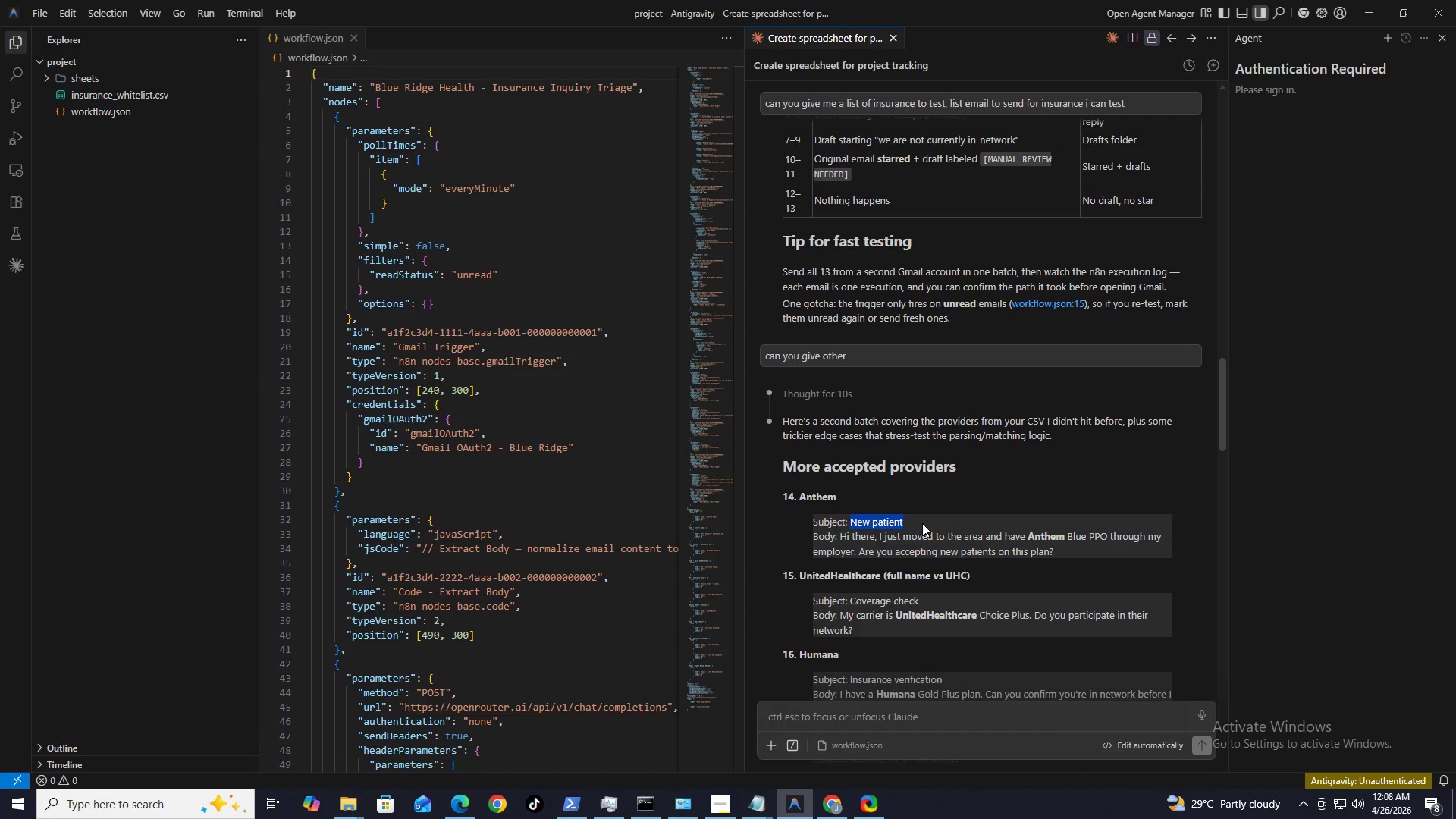 
hold_key(key=ControlLeft, duration=1.52)
 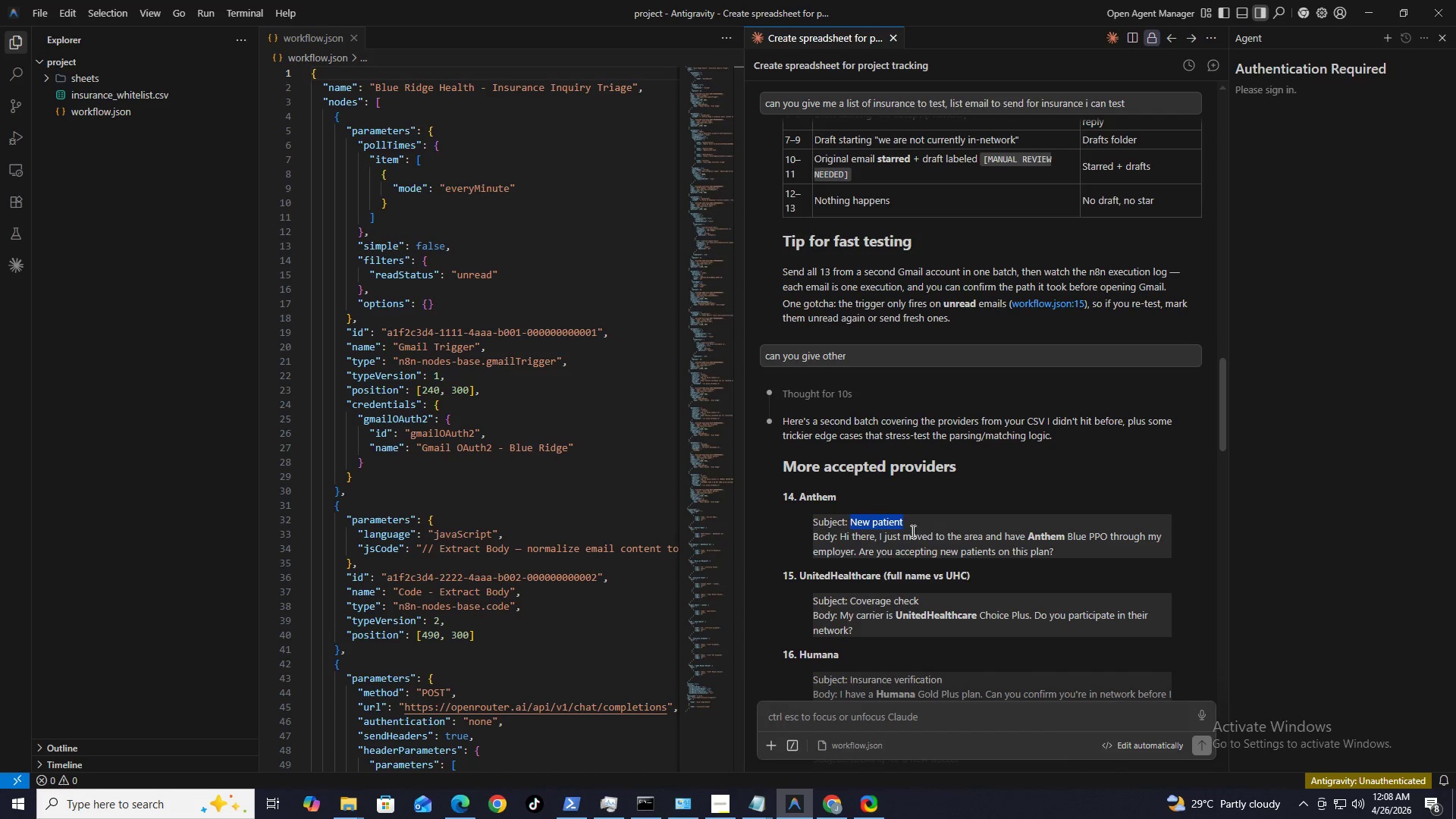 
hold_key(key=AltLeft, duration=0.61)
 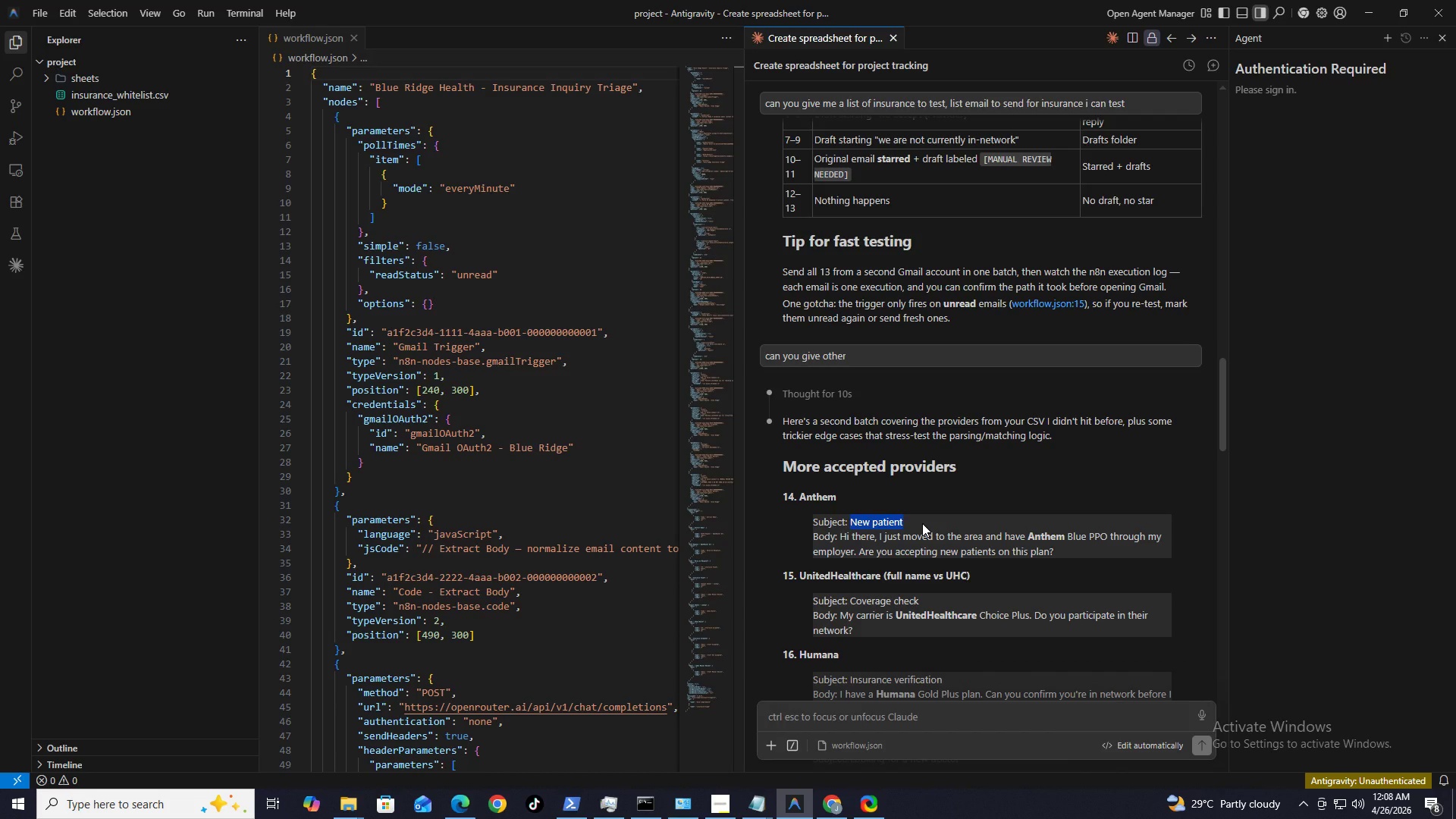 
key(Alt+Control+C)
 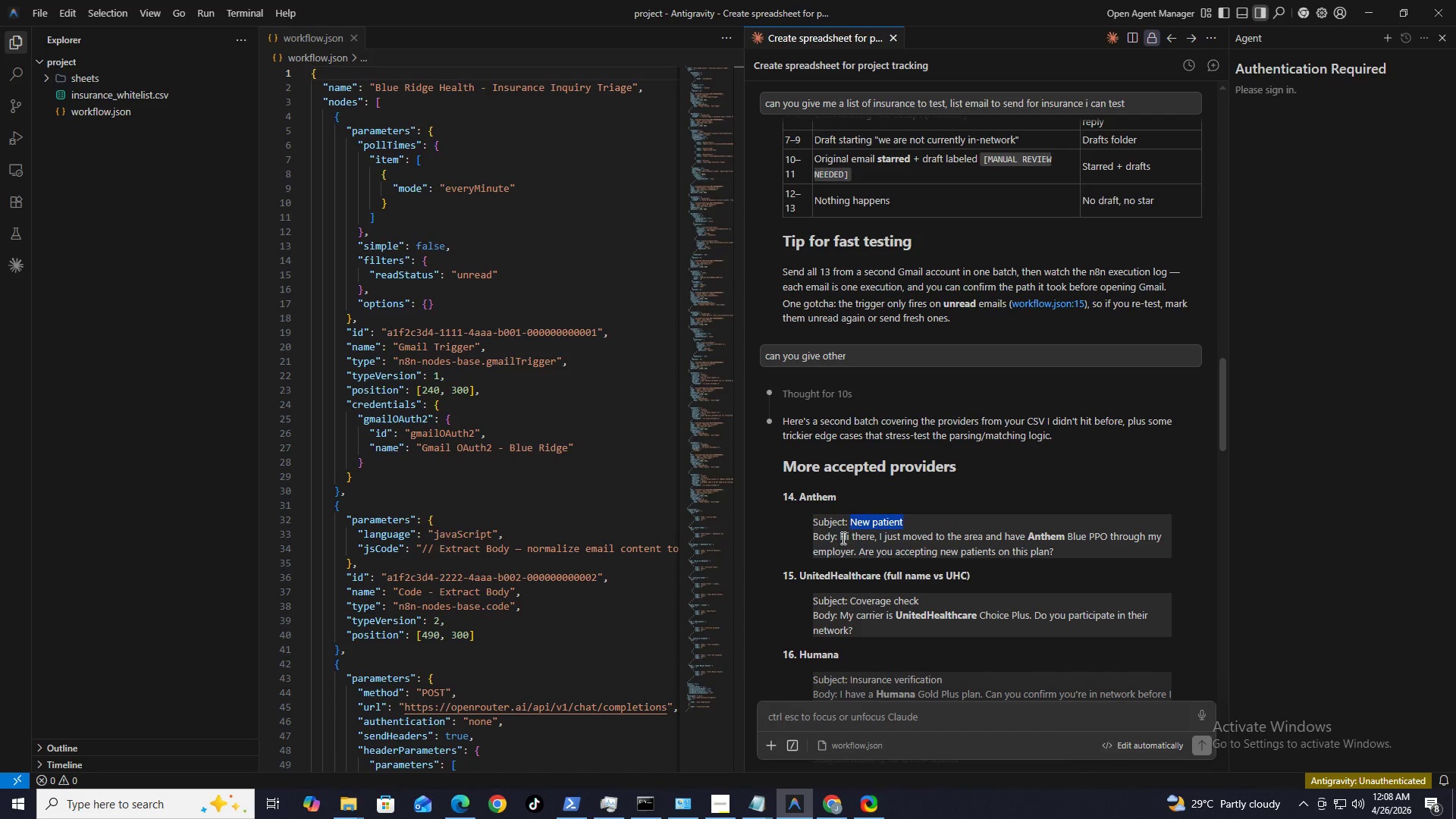 
left_click_drag(start_coordinate=[840, 537], to_coordinate=[1055, 550])
 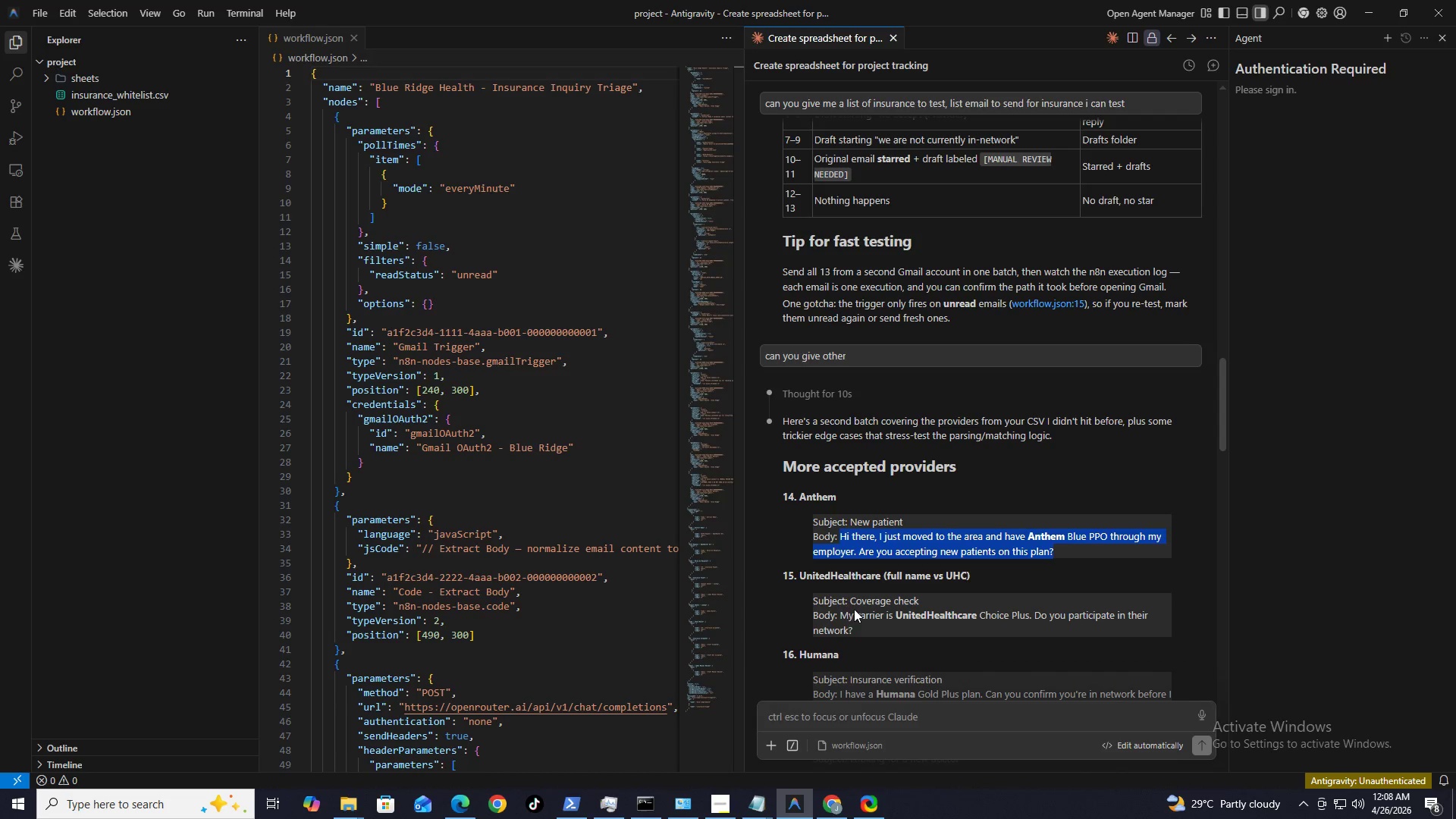 
key(Control+C)
 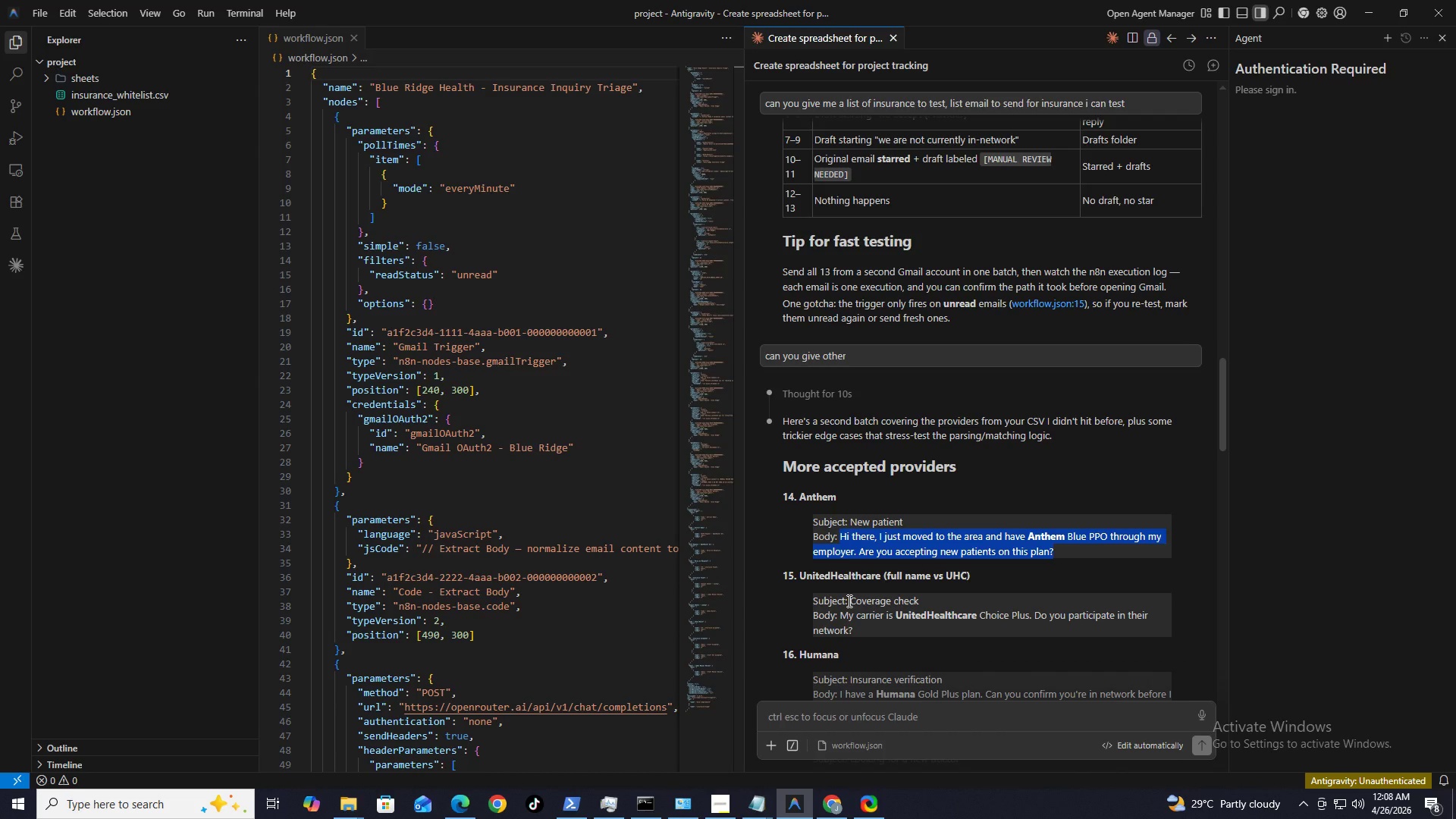 
left_click_drag(start_coordinate=[848, 601], to_coordinate=[946, 601])
 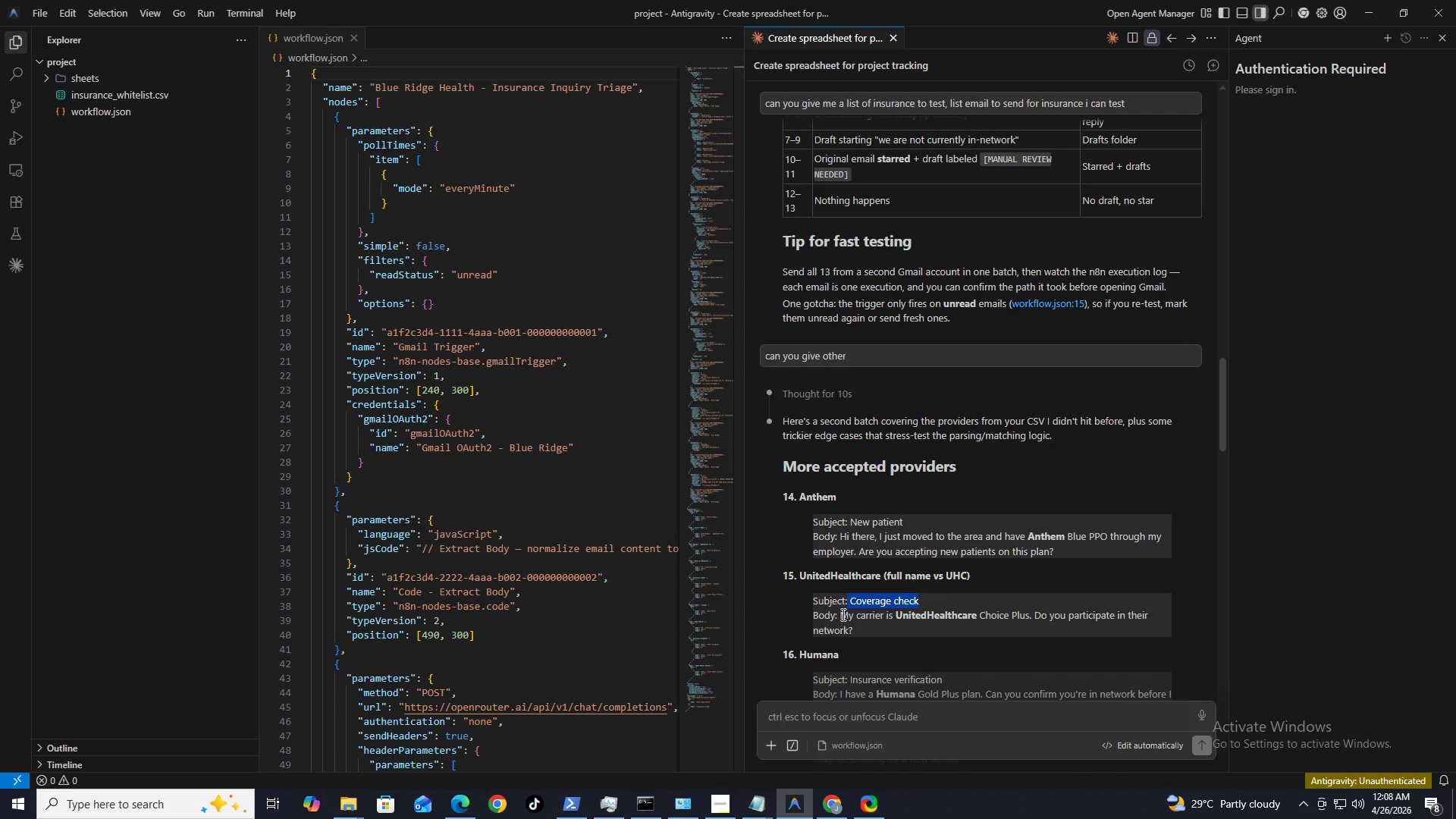 
key(Control+C)
 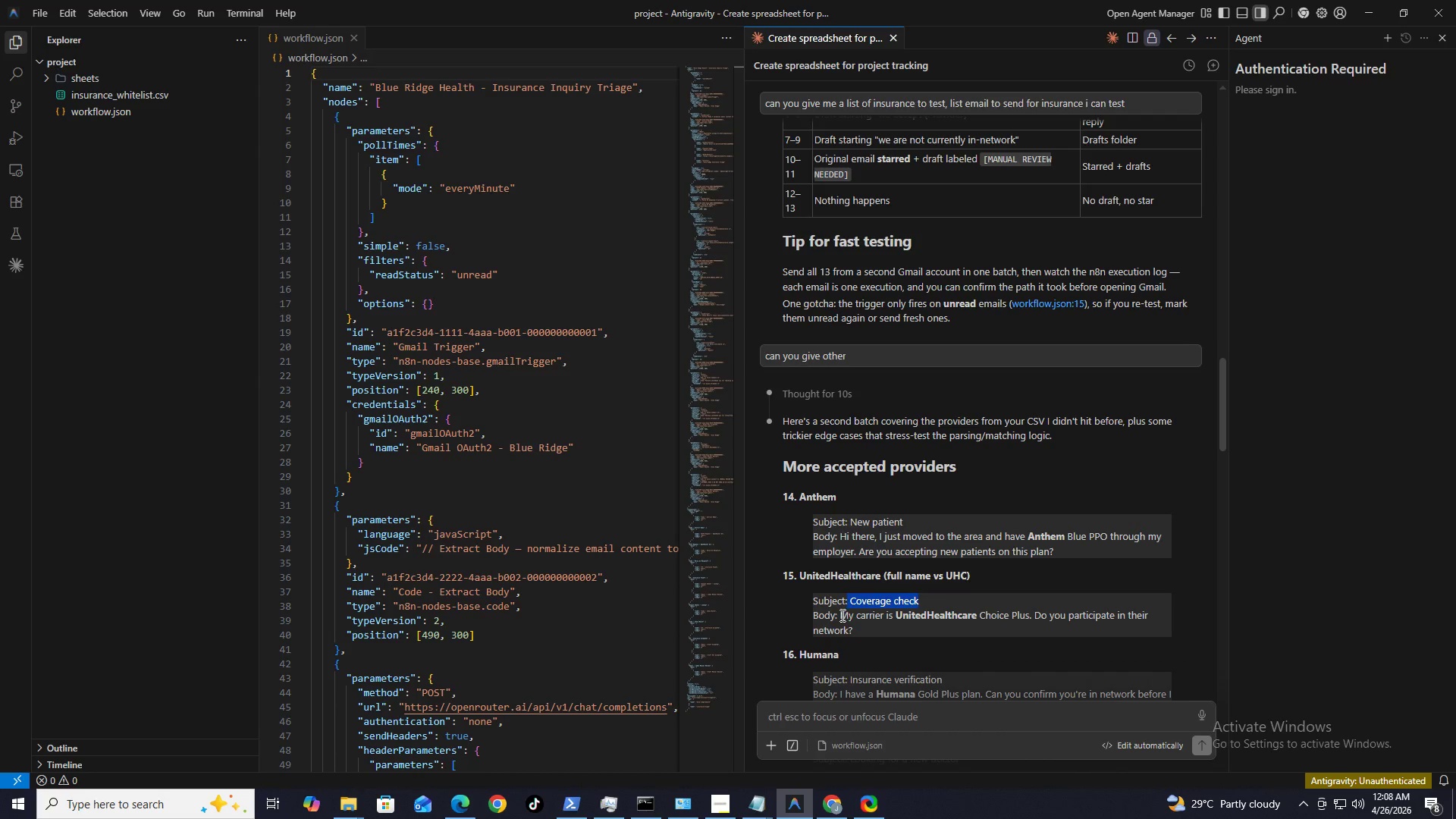 
left_click_drag(start_coordinate=[840, 615], to_coordinate=[865, 626])
 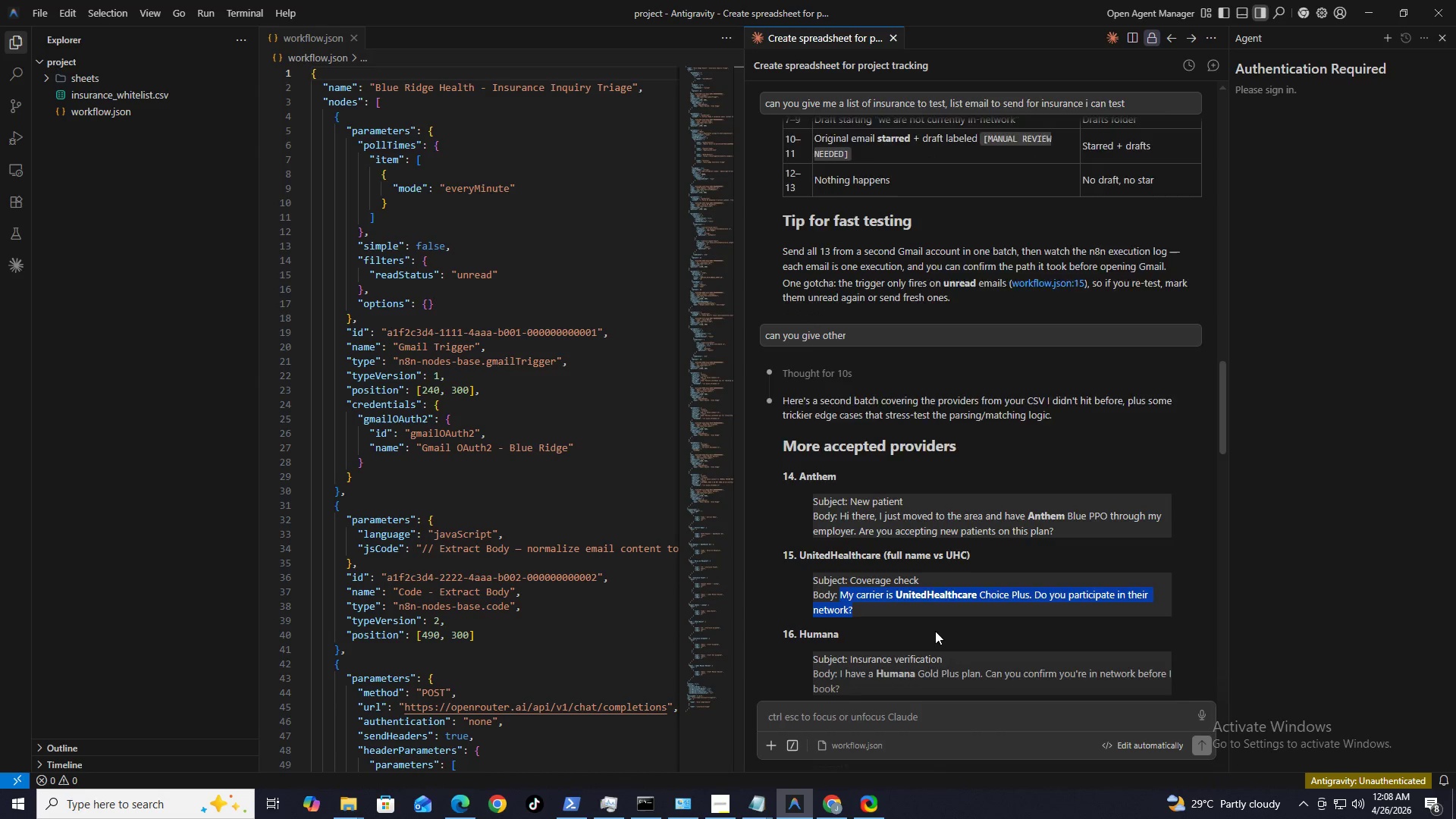 
key(Control+C)
 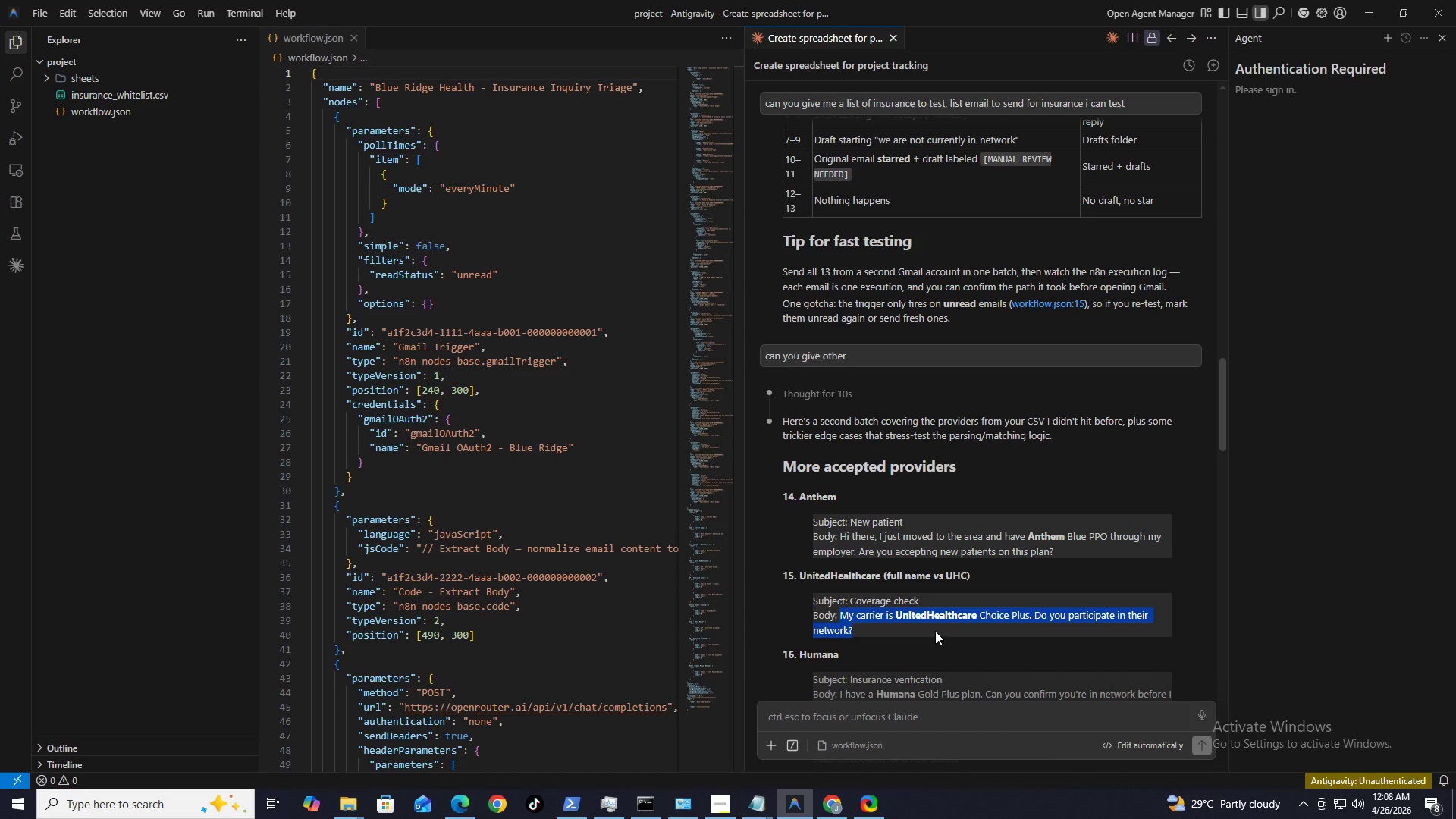 
scroll: coordinate [935, 626], scroll_direction: down, amount: 3.0
 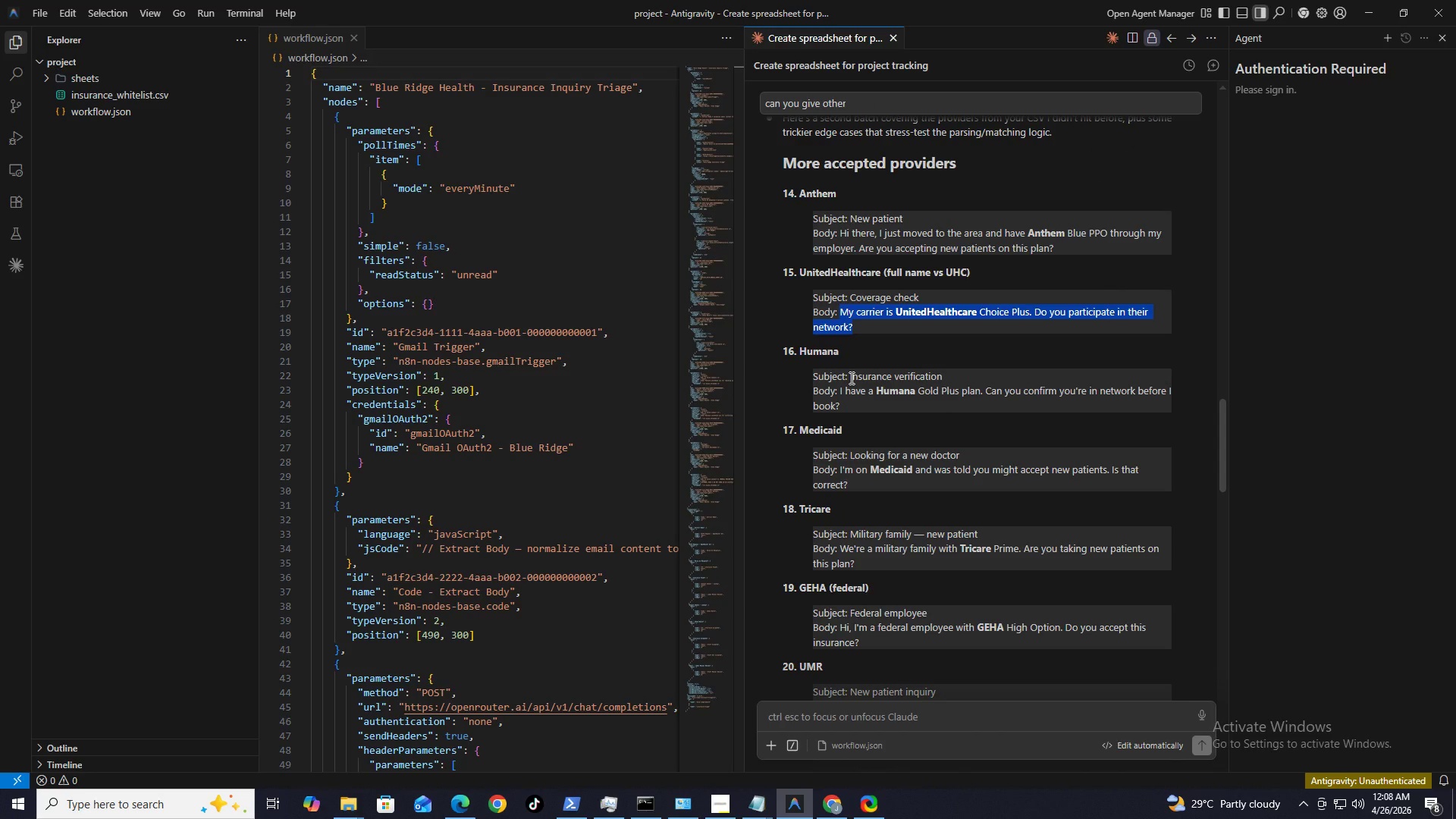 
left_click_drag(start_coordinate=[850, 378], to_coordinate=[957, 374])
 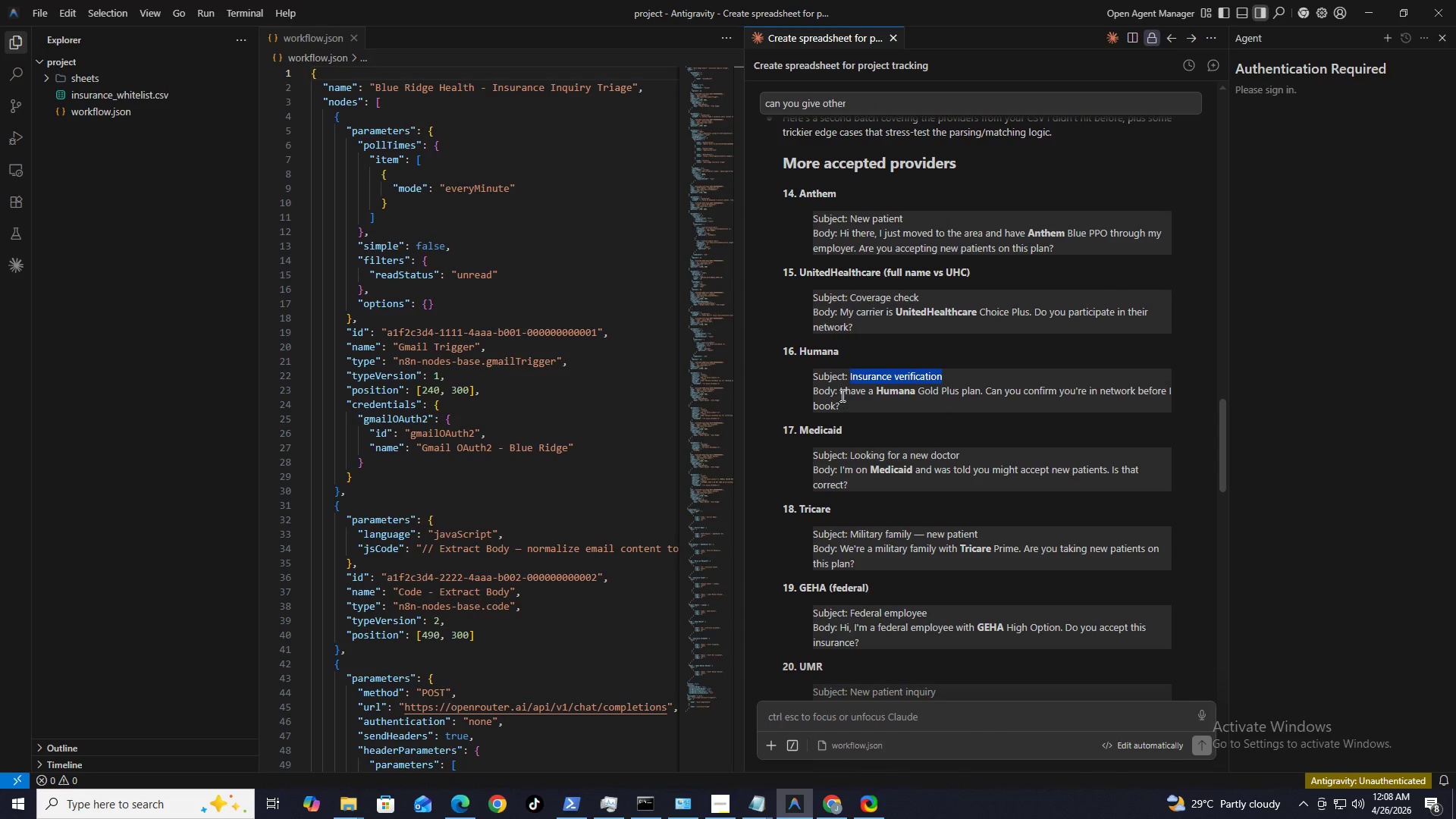 
key(Control+C)
 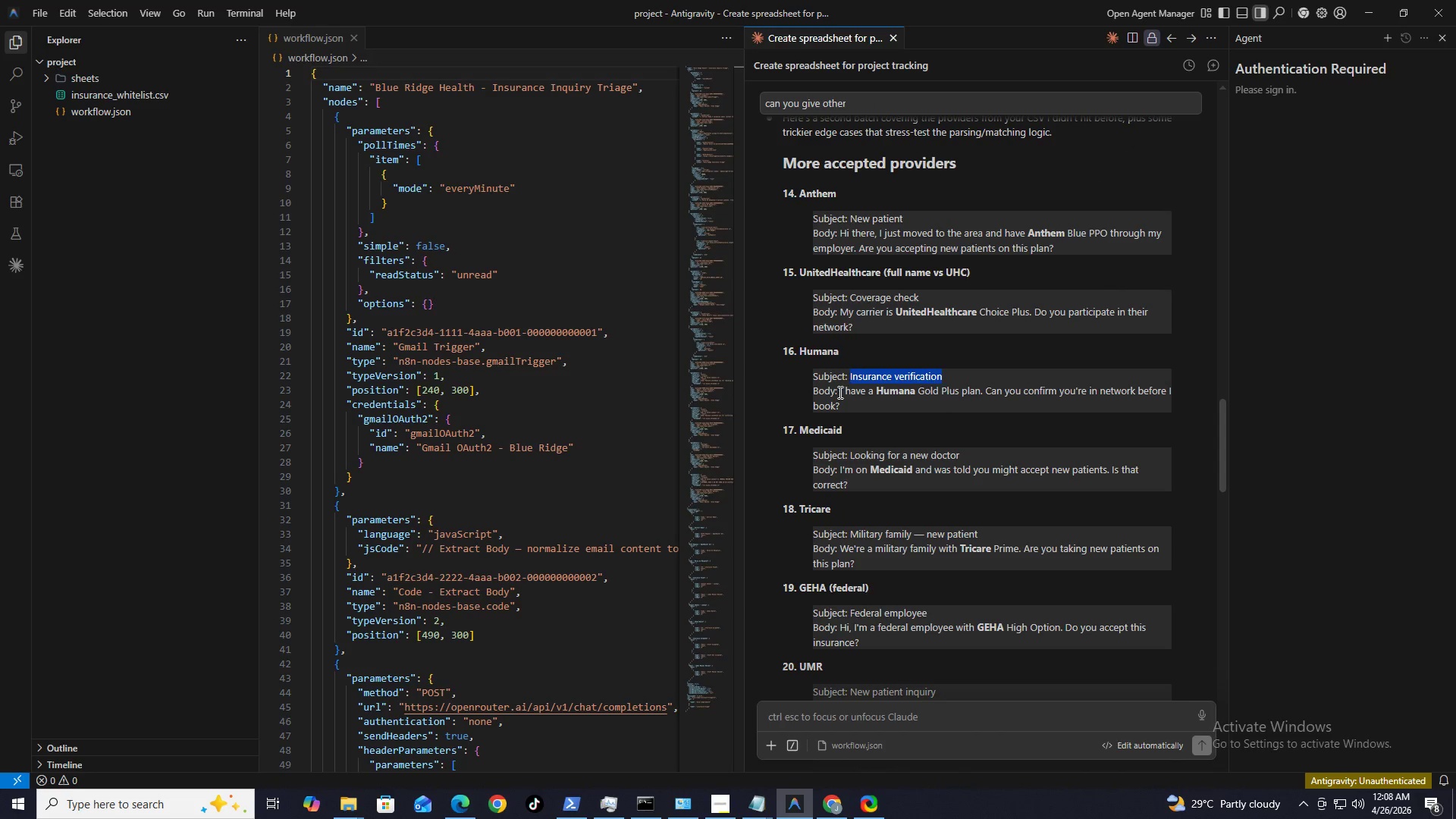 
left_click_drag(start_coordinate=[839, 392], to_coordinate=[852, 403])
 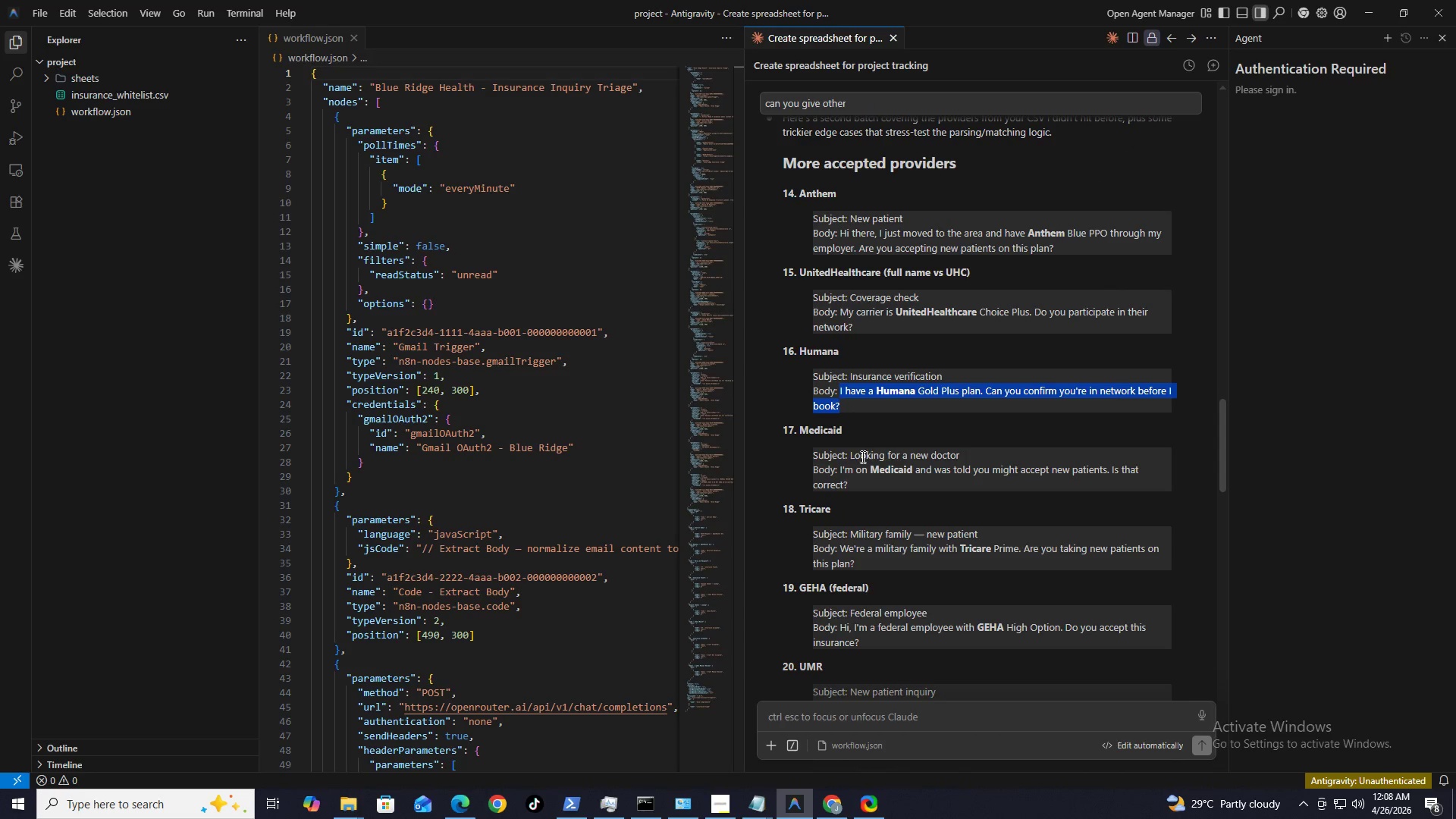 
key(Control+C)
 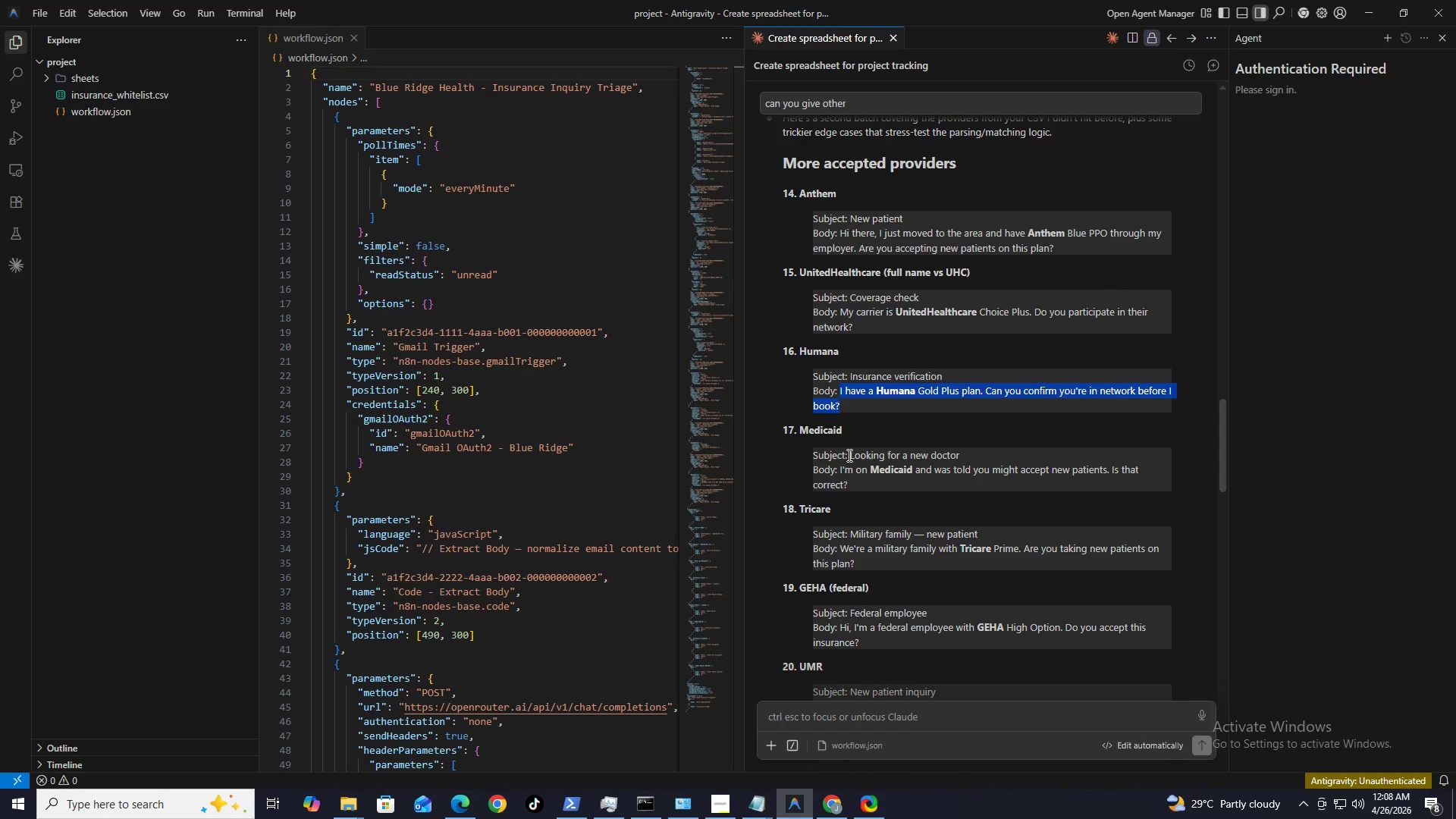 
left_click_drag(start_coordinate=[848, 455], to_coordinate=[992, 450])
 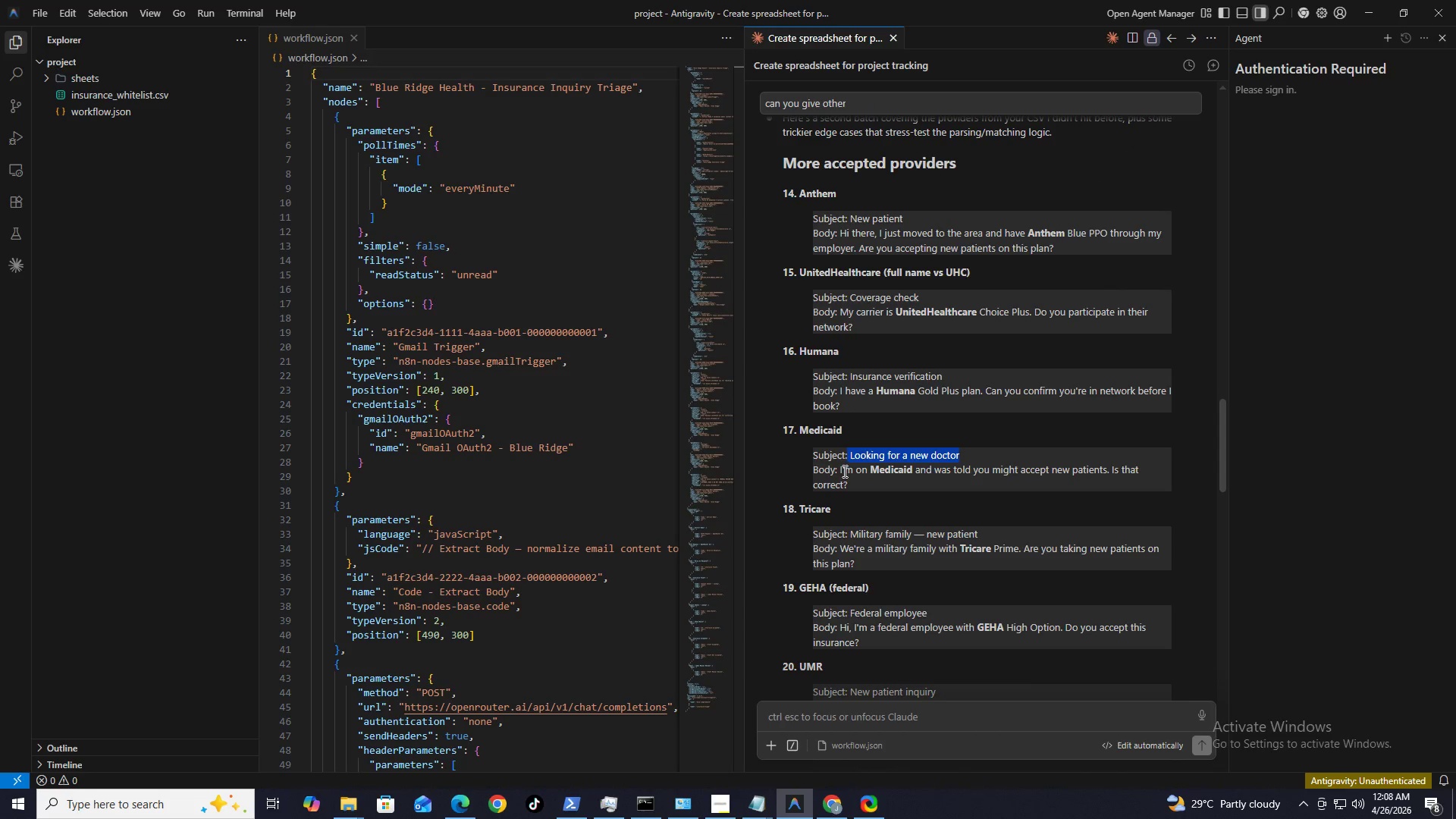 
key(Control+C)
 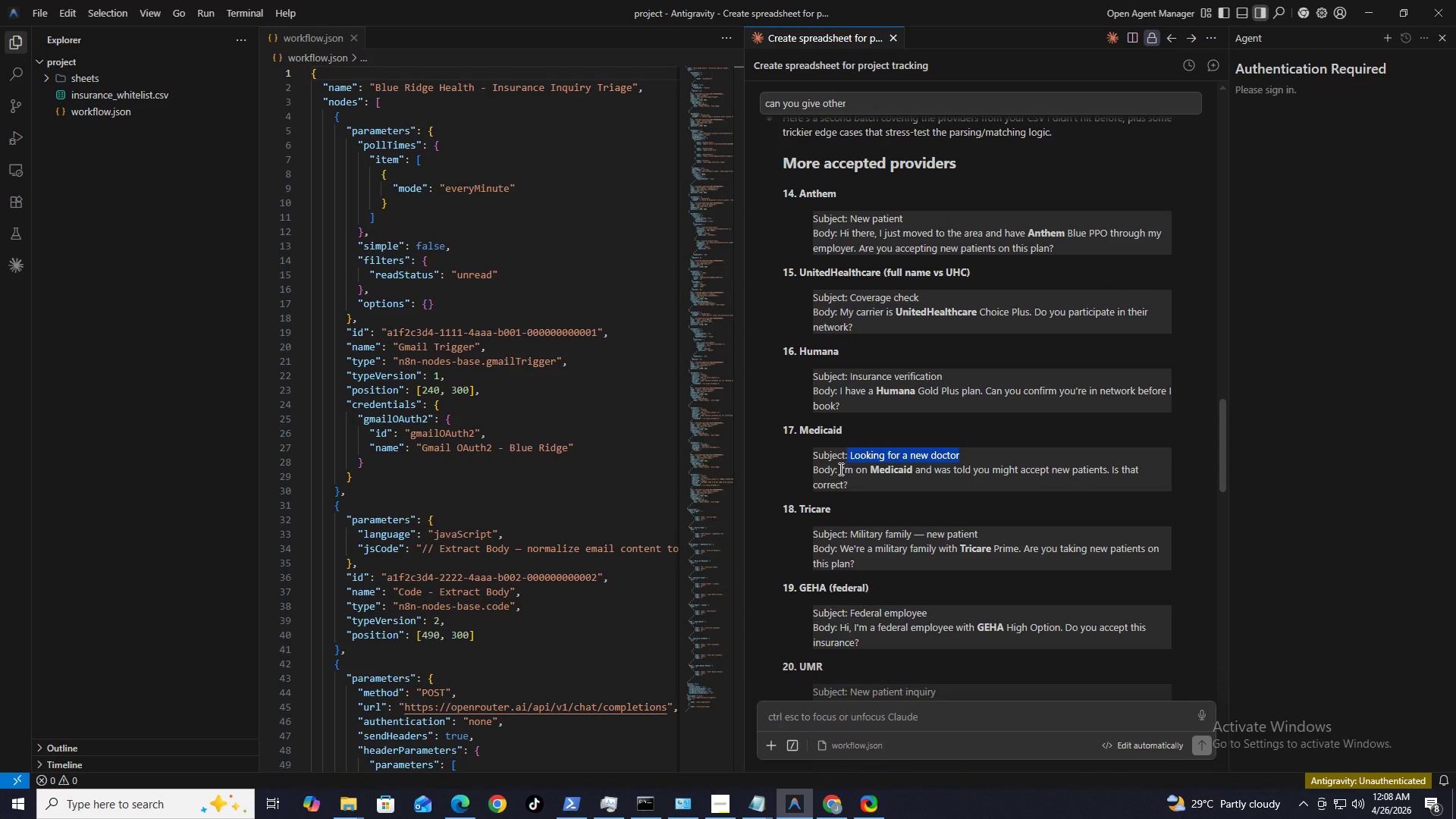 
left_click_drag(start_coordinate=[839, 469], to_coordinate=[859, 479])
 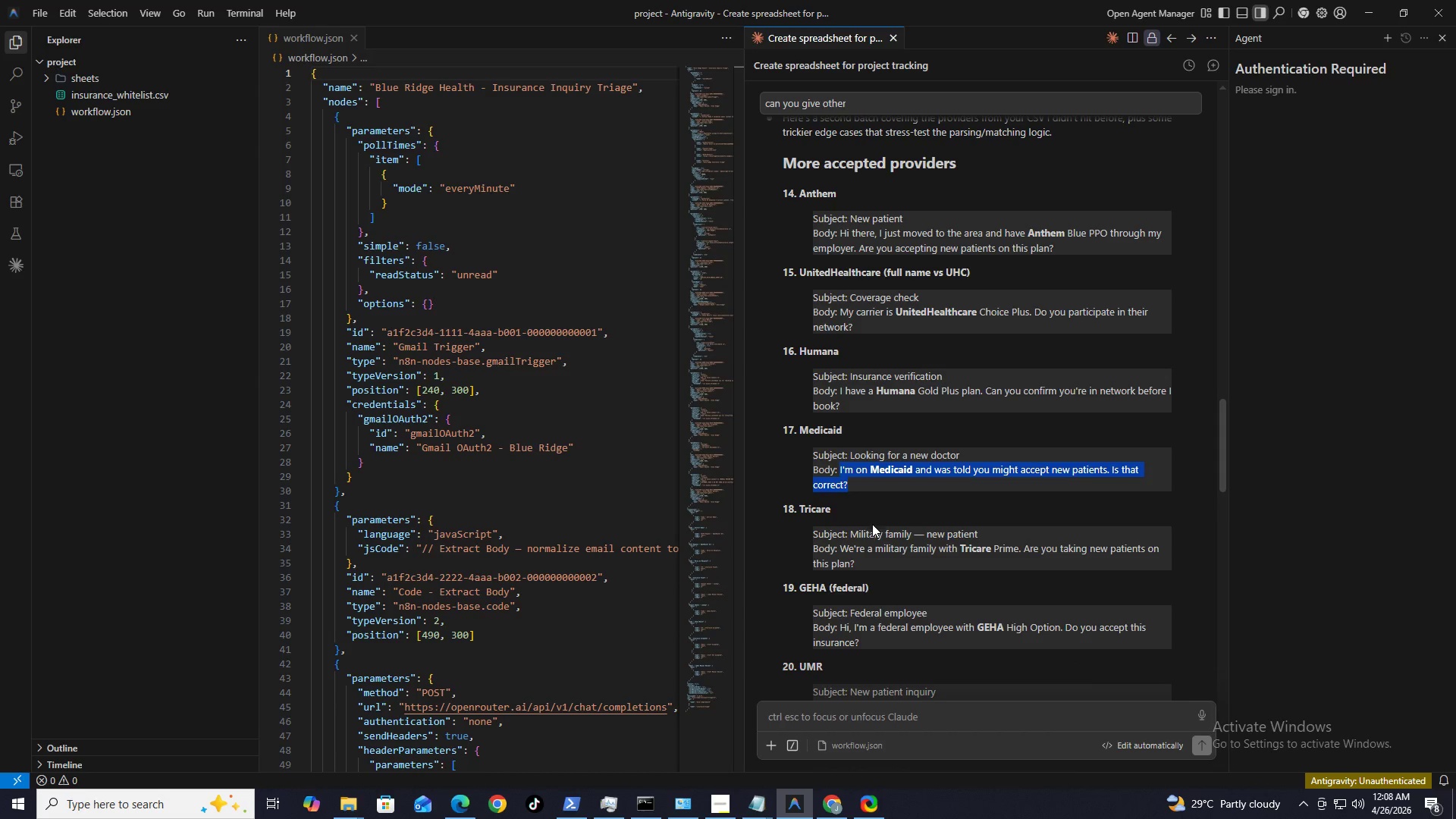 
key(Control+C)
 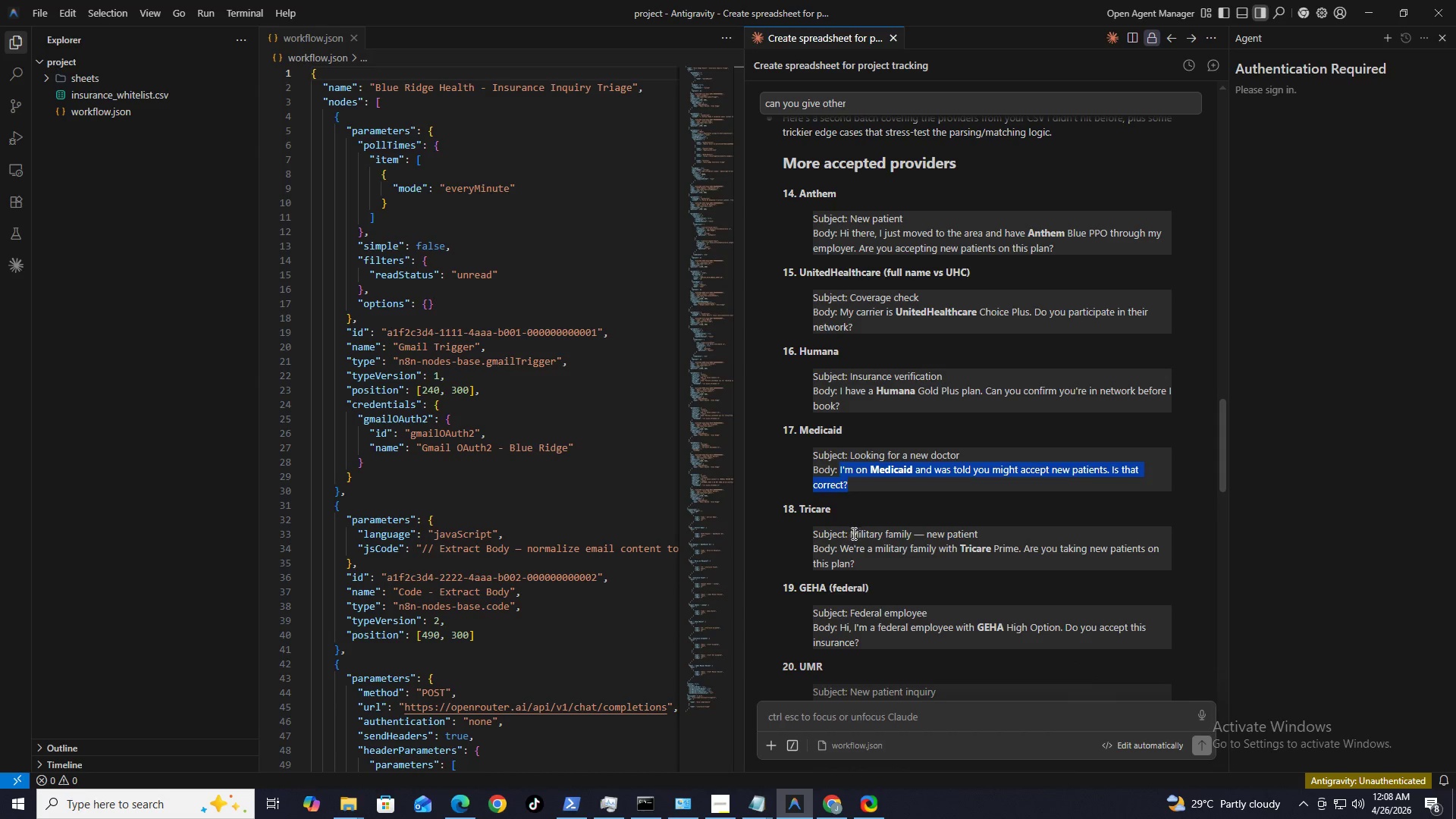 
left_click_drag(start_coordinate=[851, 534], to_coordinate=[990, 525])
 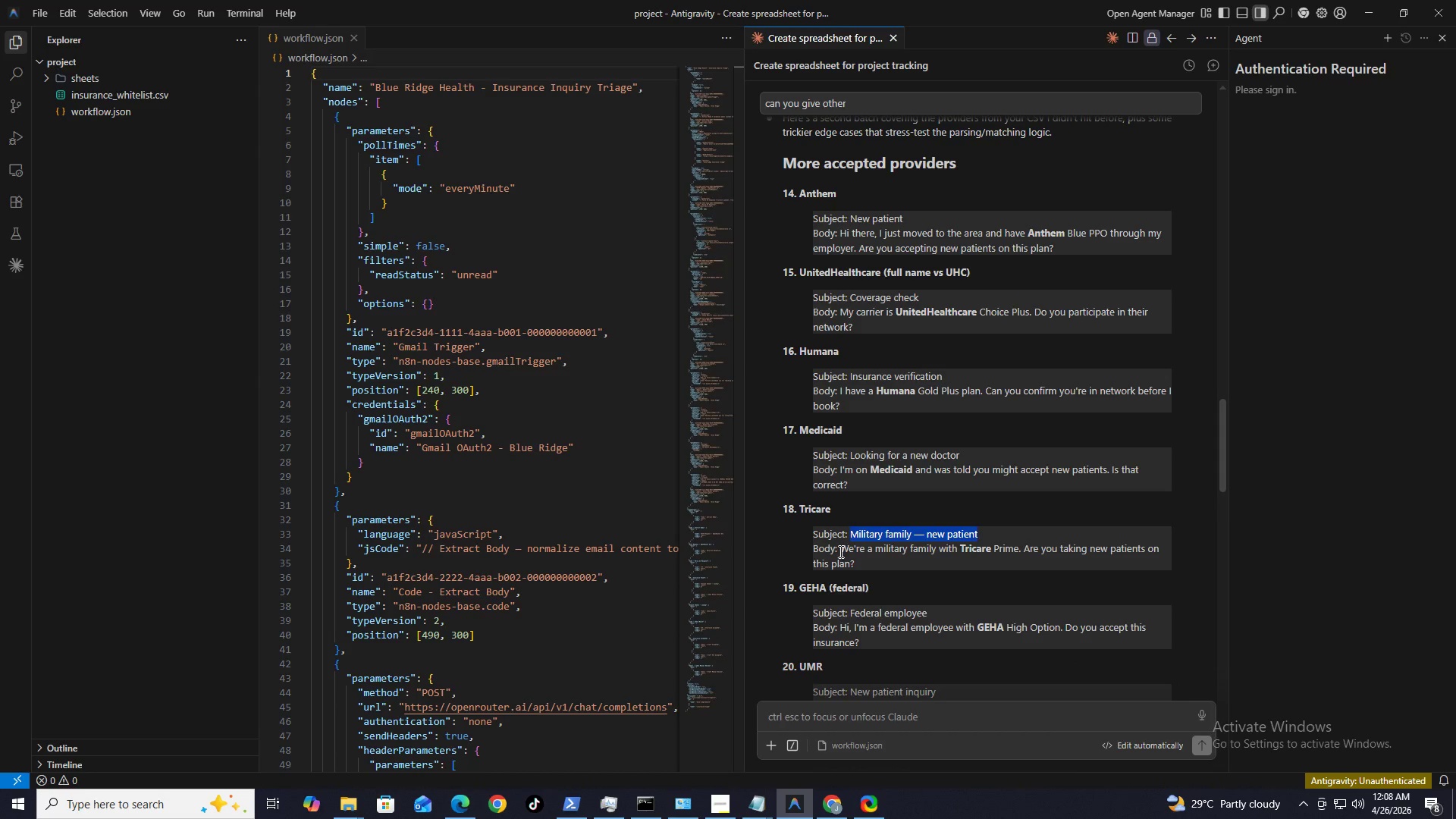 
key(Control+C)
 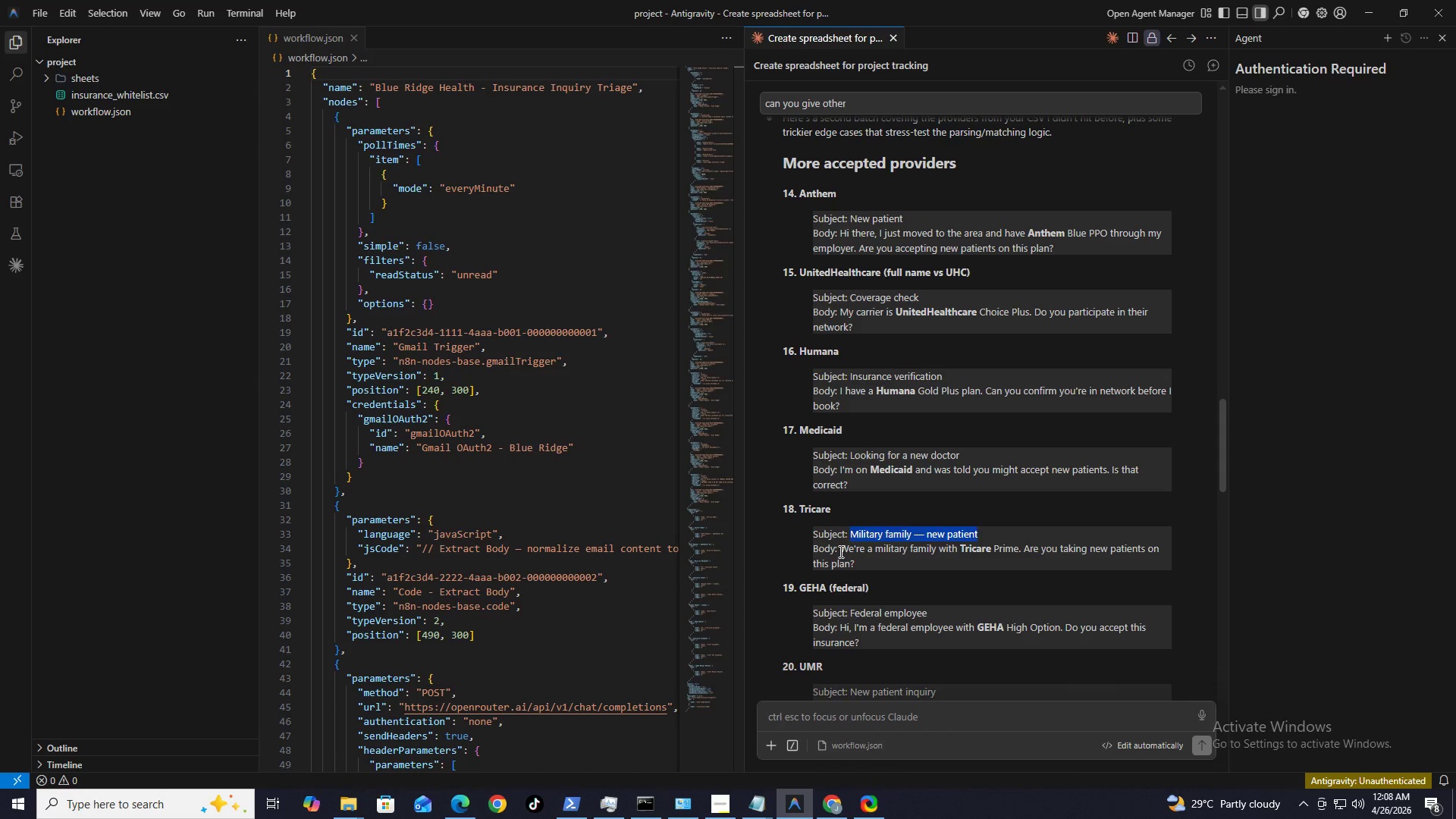 
left_click_drag(start_coordinate=[839, 551], to_coordinate=[868, 558])
 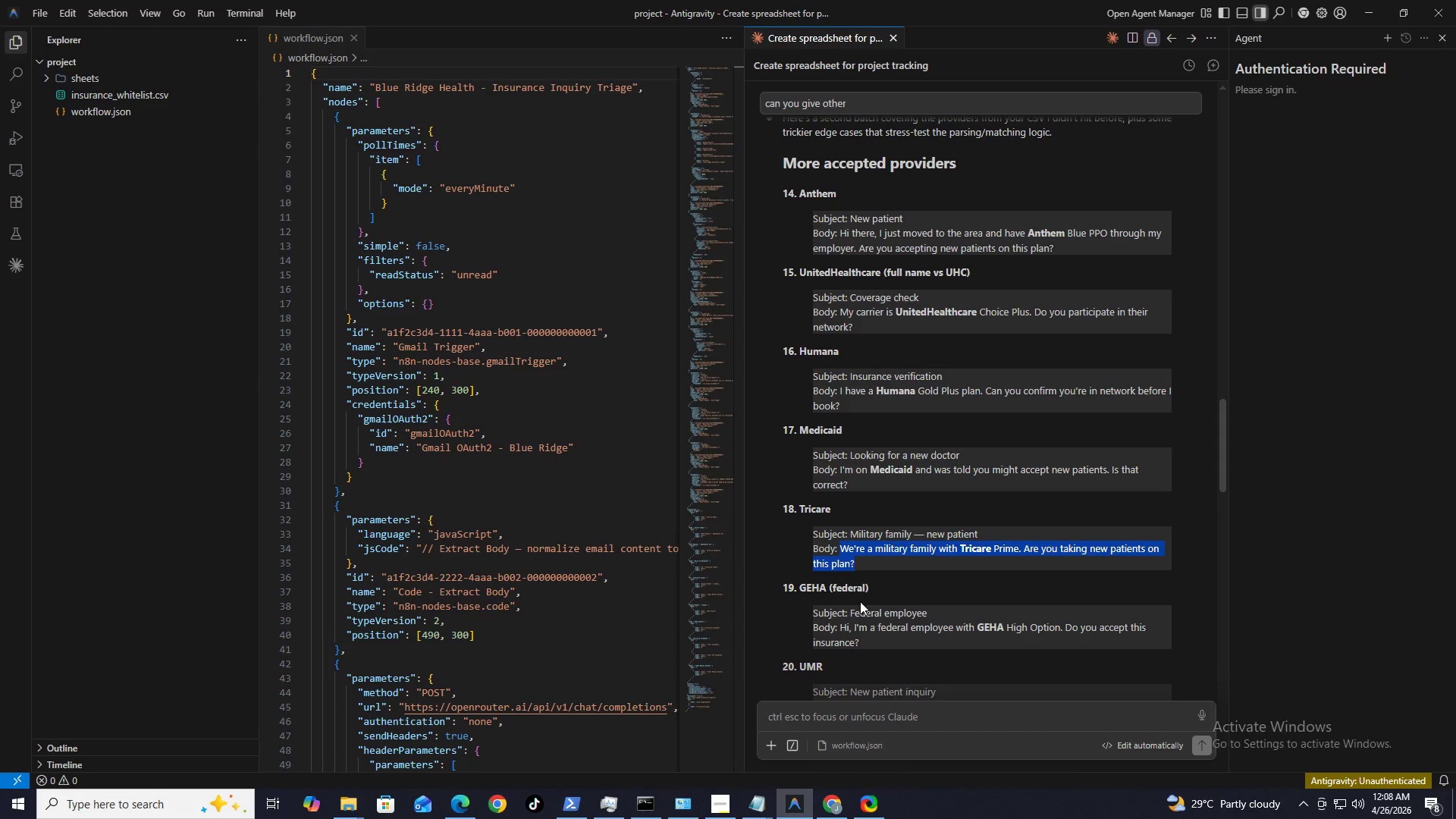 
key(Control+C)
 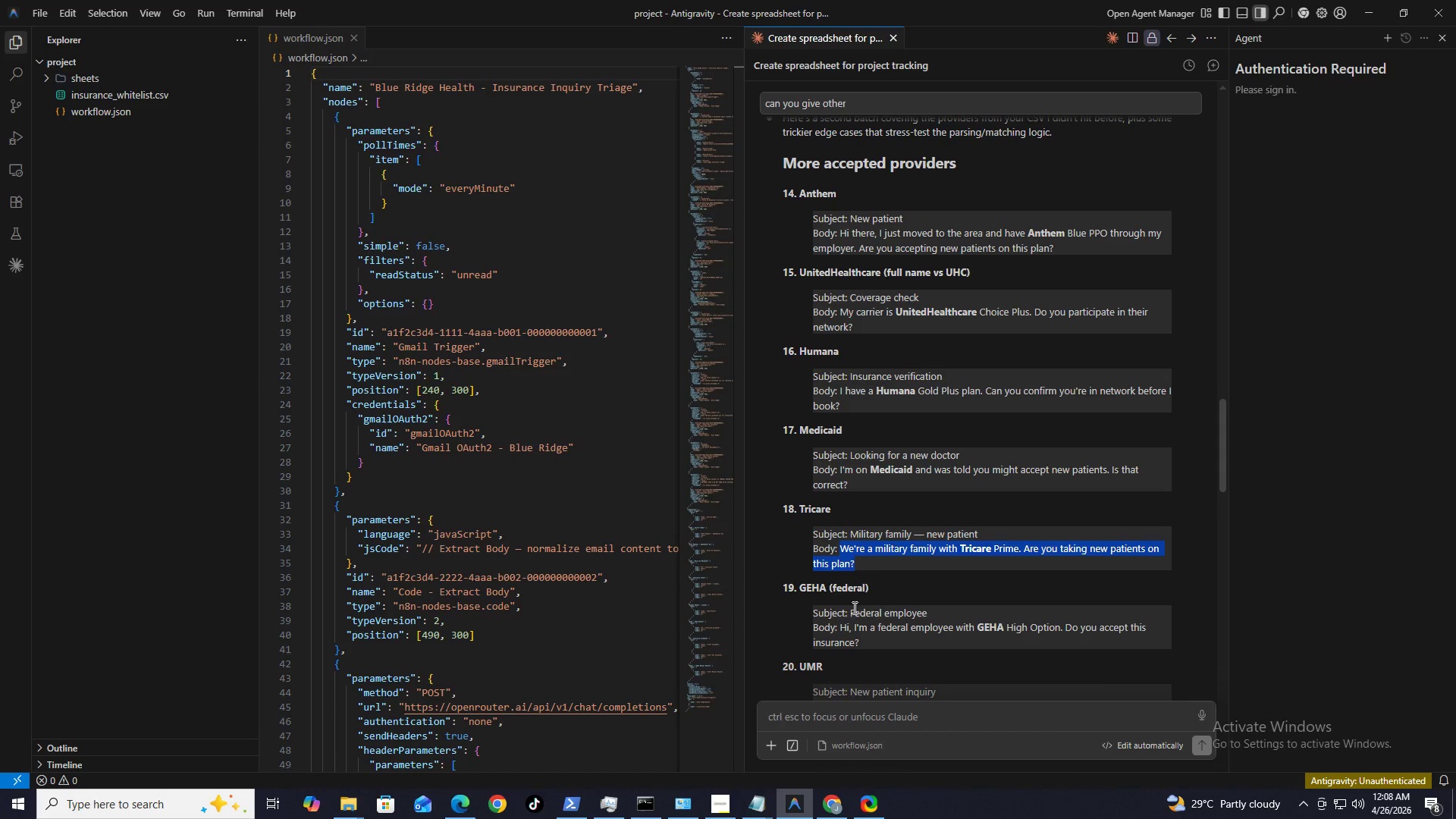 
left_click_drag(start_coordinate=[850, 608], to_coordinate=[946, 609])
 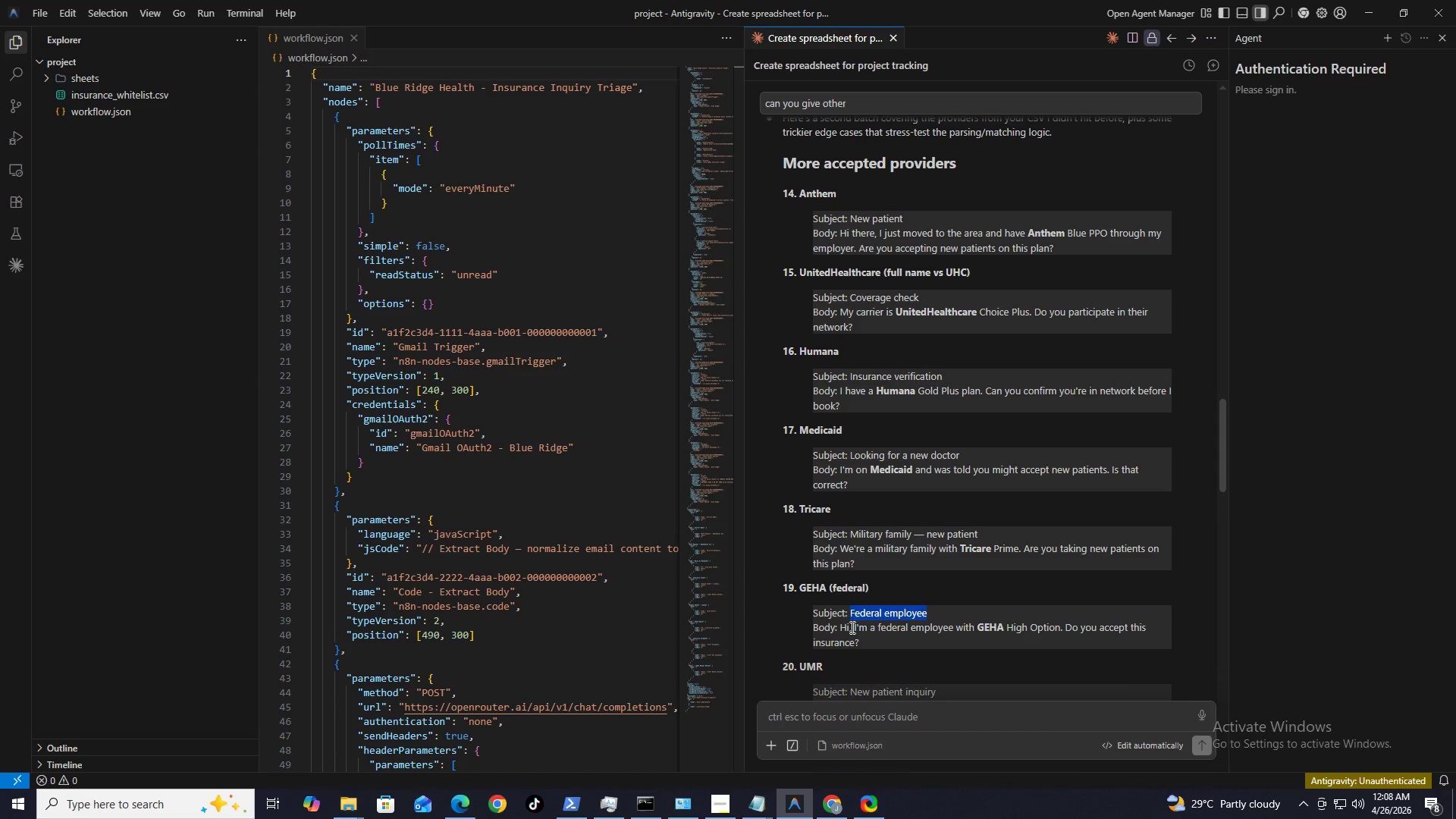 
key(Control+C)
 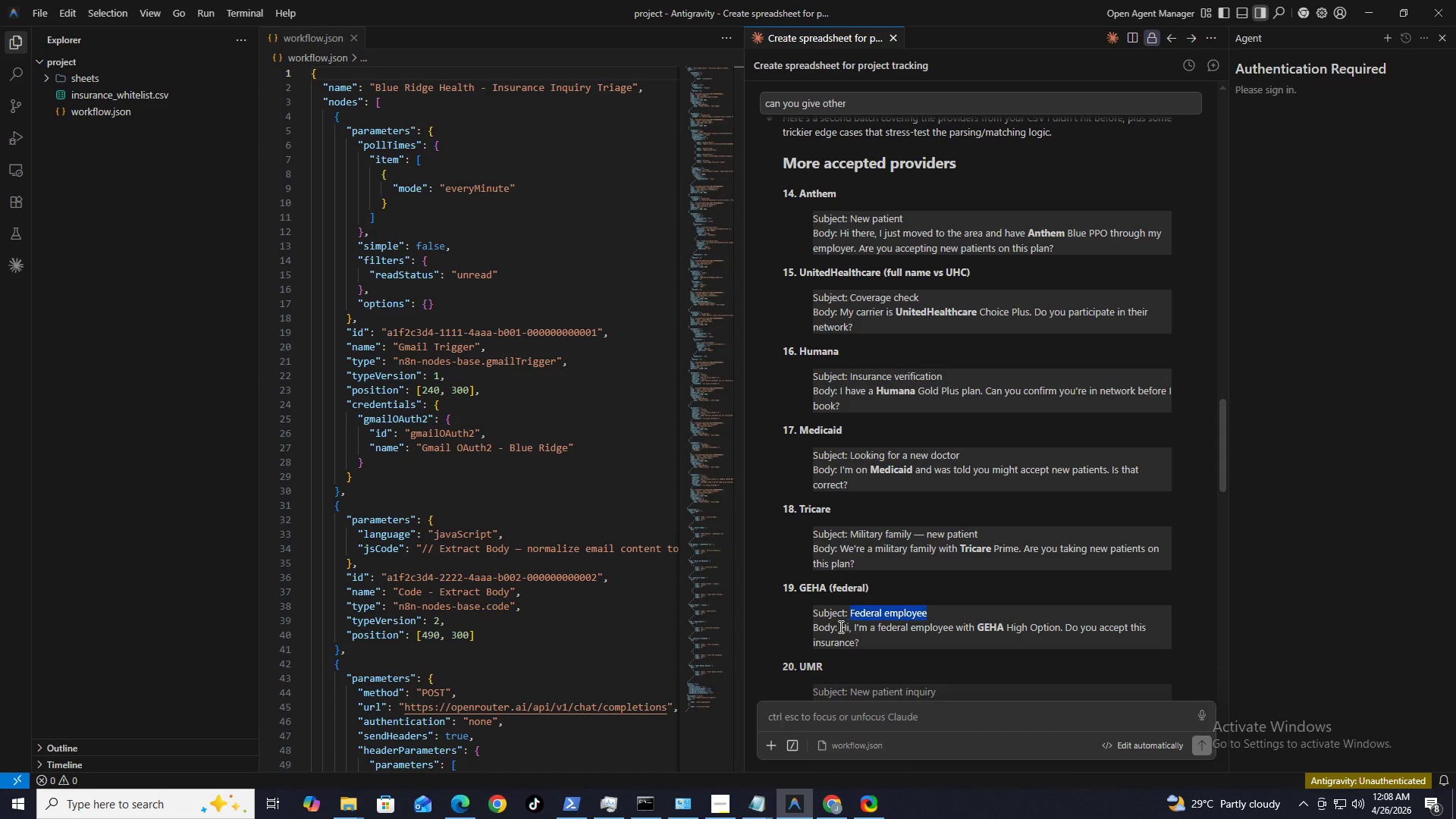 
left_click_drag(start_coordinate=[839, 626], to_coordinate=[868, 640])
 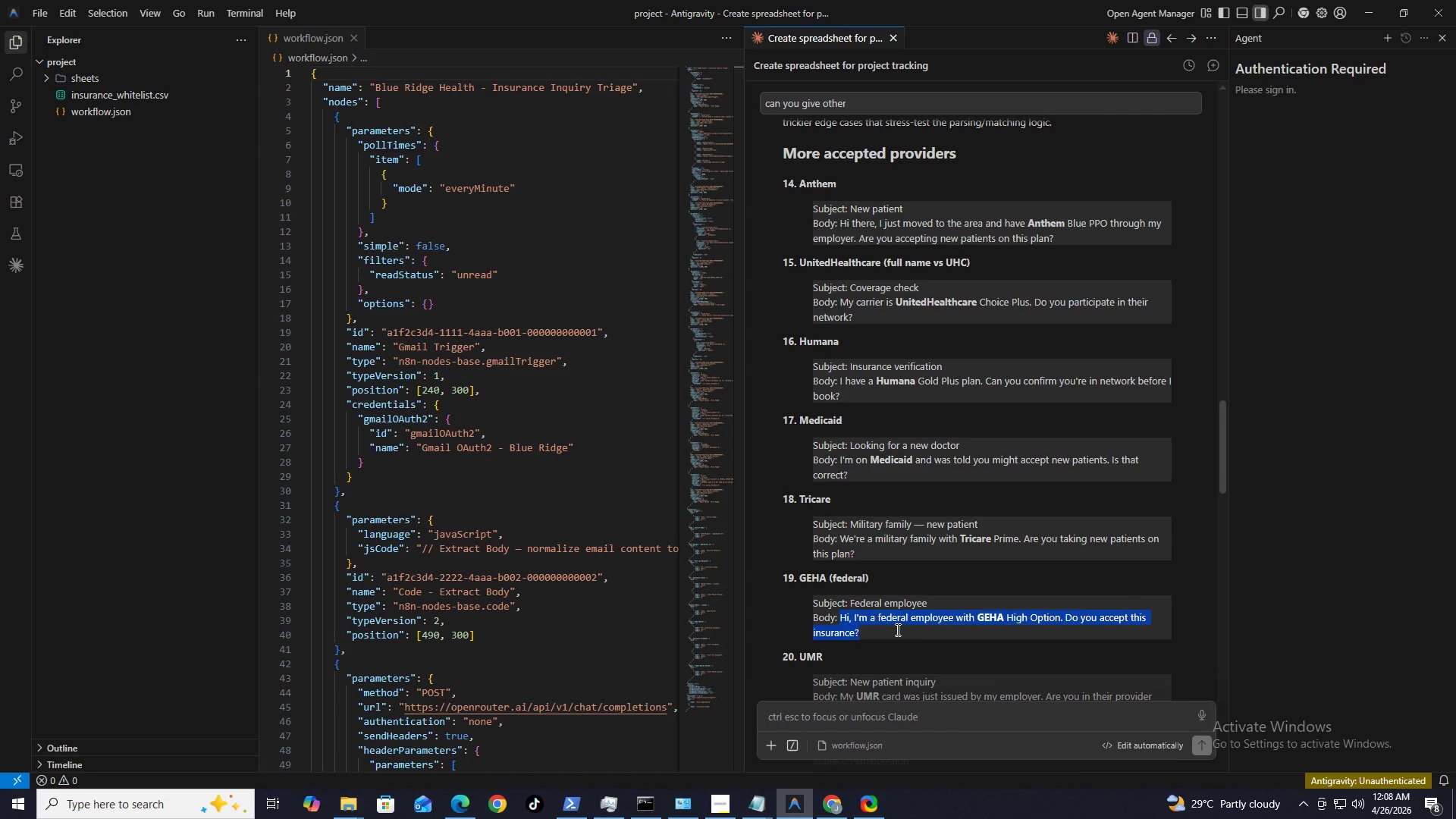 
key(Control+C)
 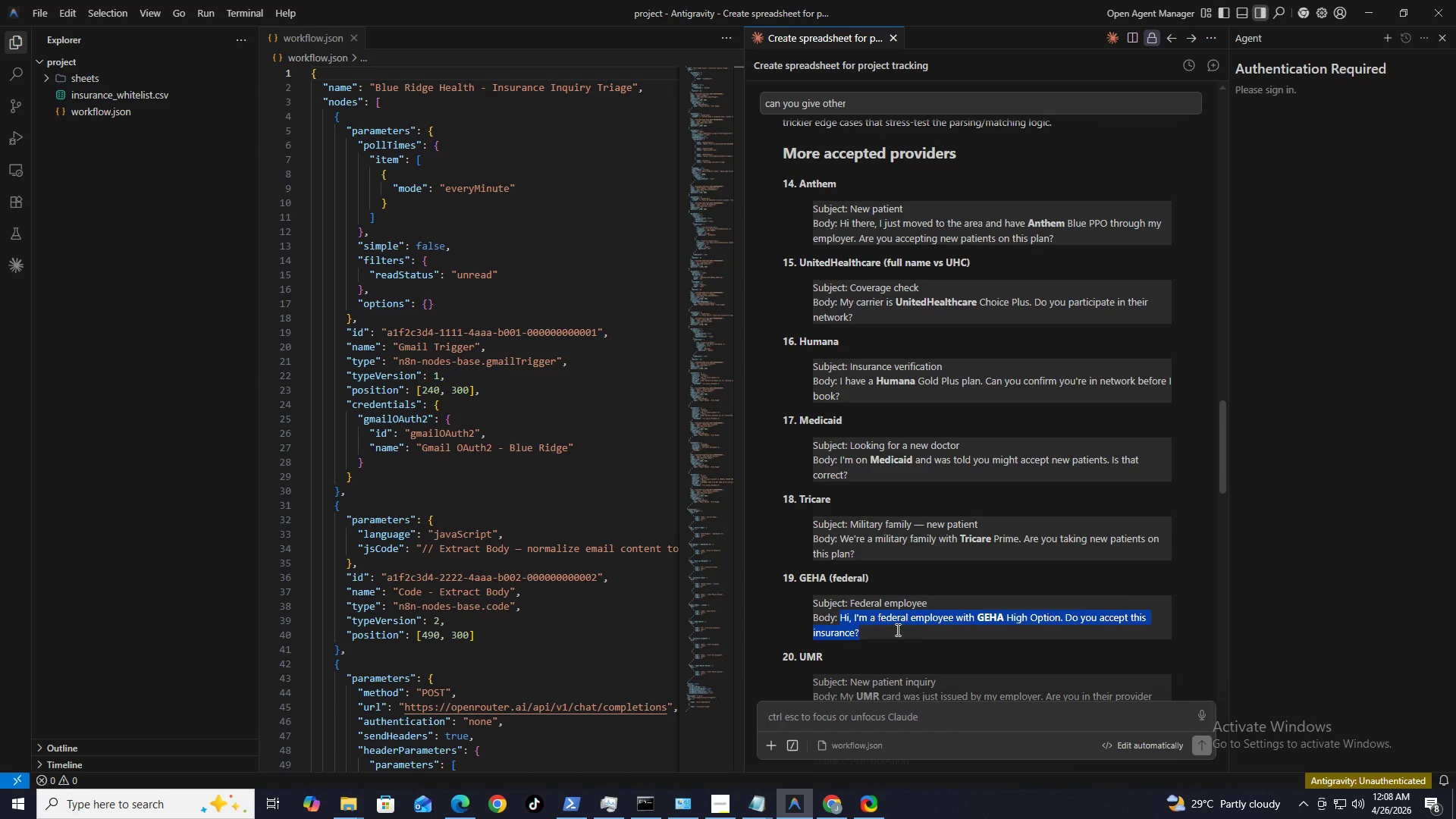 
scroll: coordinate [896, 629], scroll_direction: down, amount: 3.0
 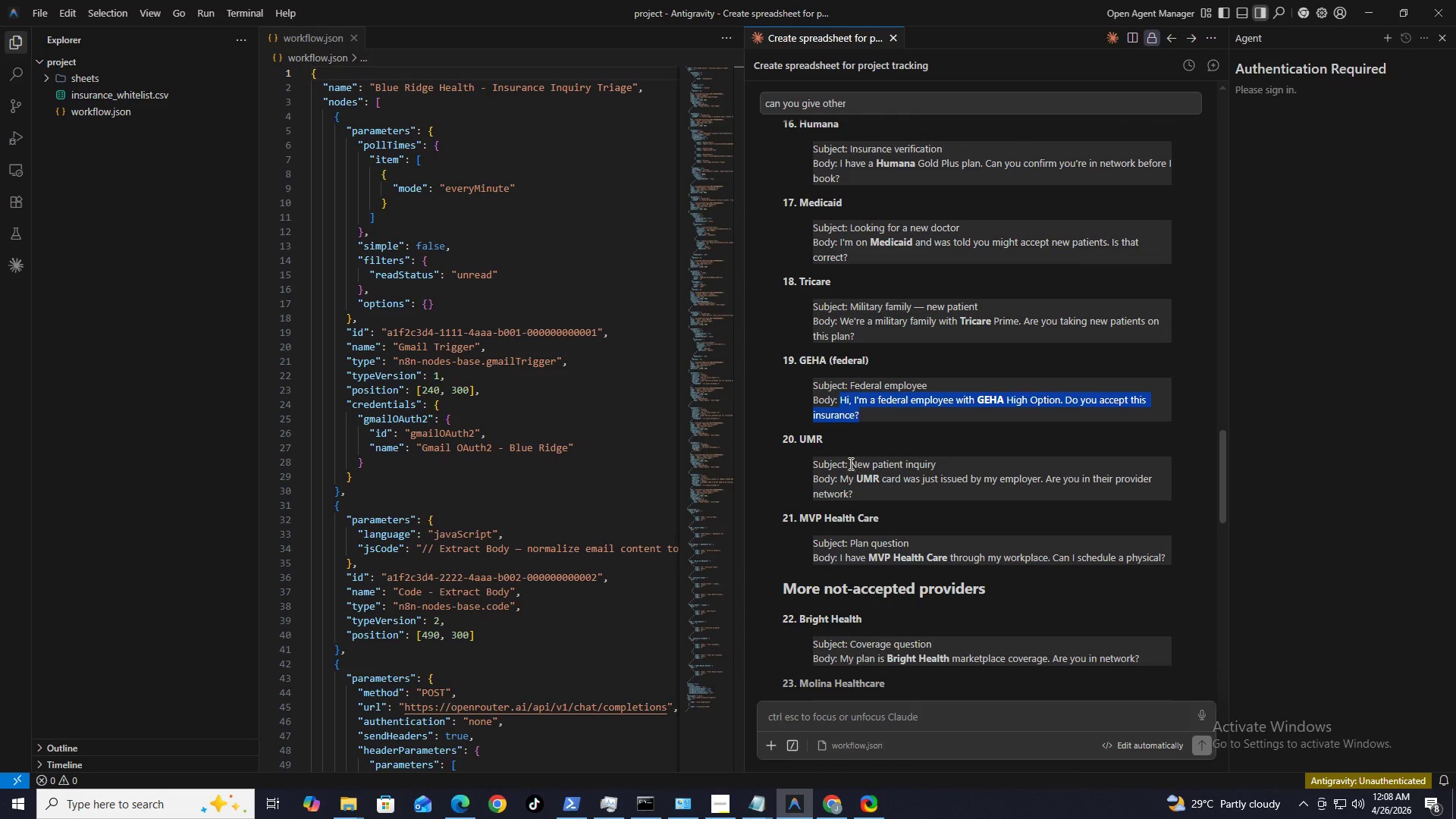 
left_click_drag(start_coordinate=[850, 463], to_coordinate=[949, 466])
 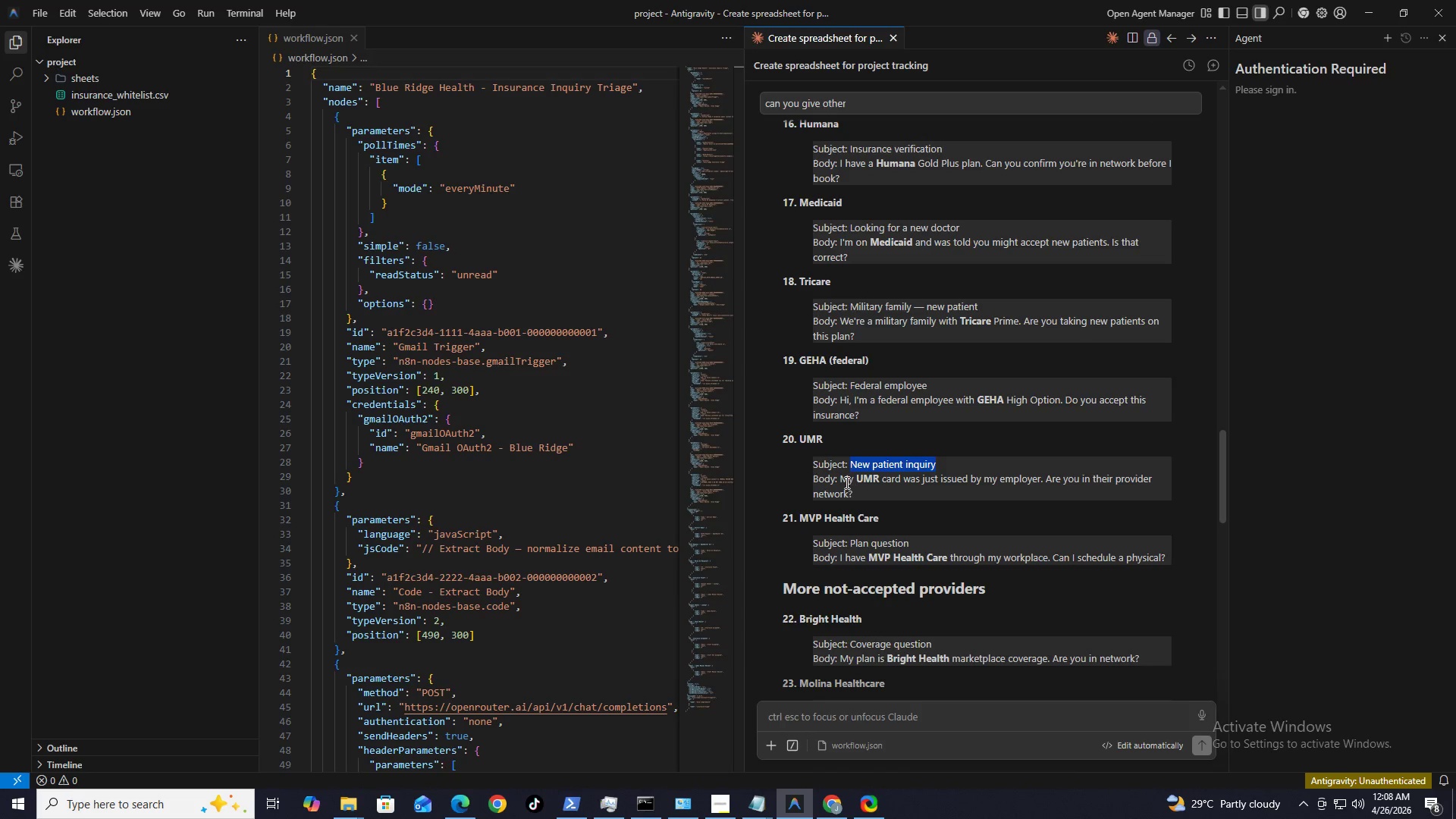 
key(Control+C)
 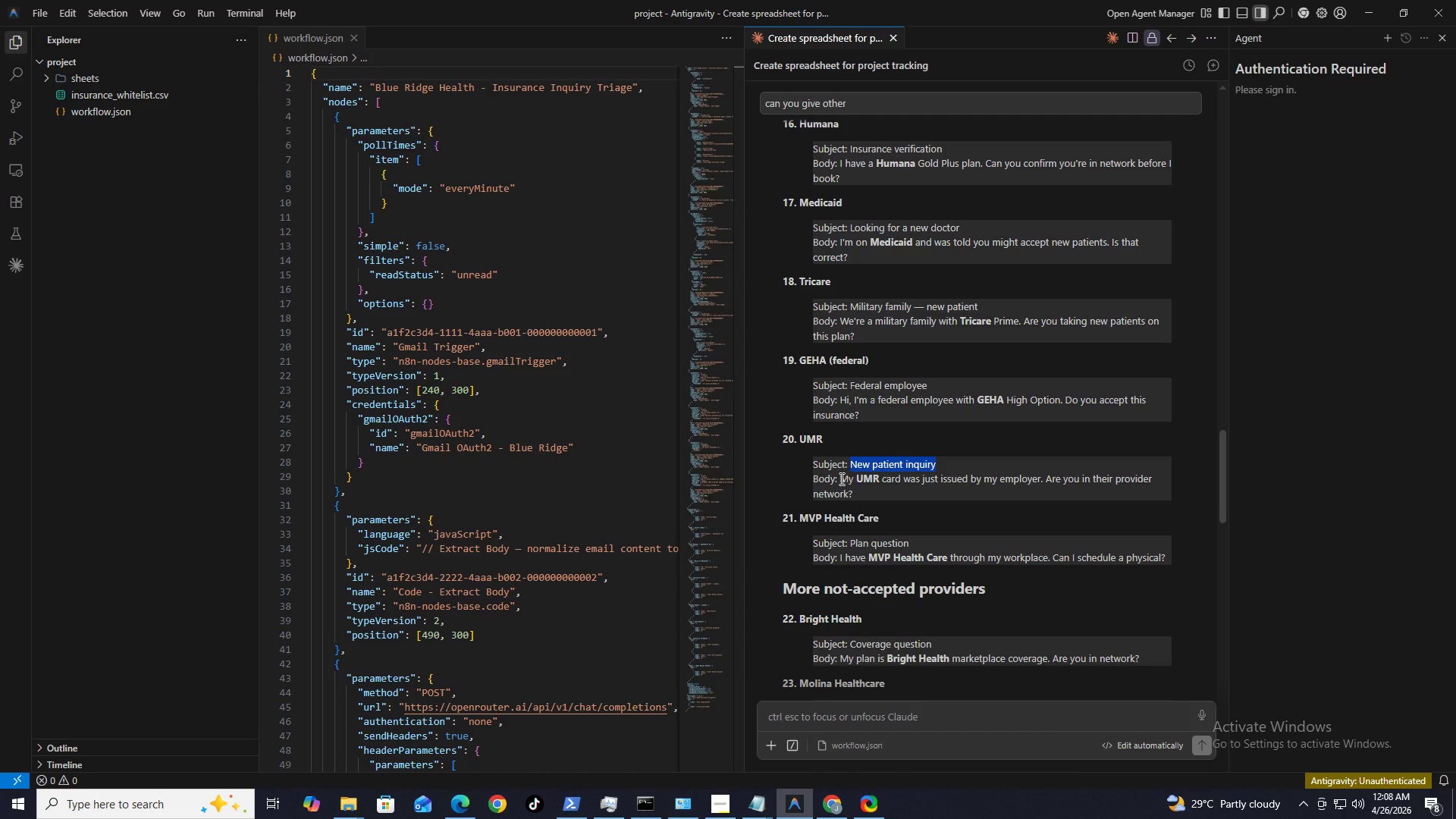 
left_click_drag(start_coordinate=[839, 479], to_coordinate=[875, 493])
 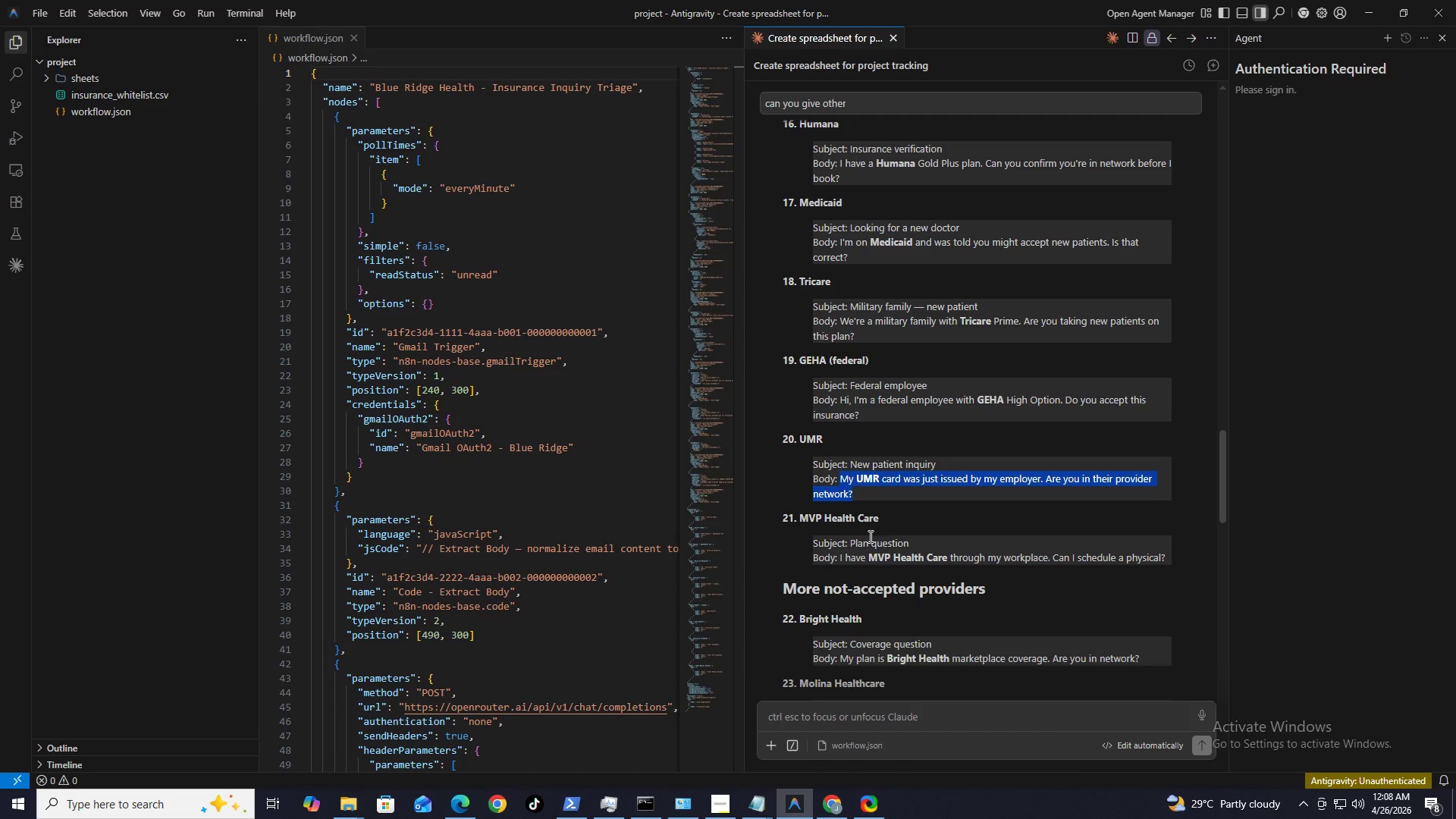 
key(Control+C)
 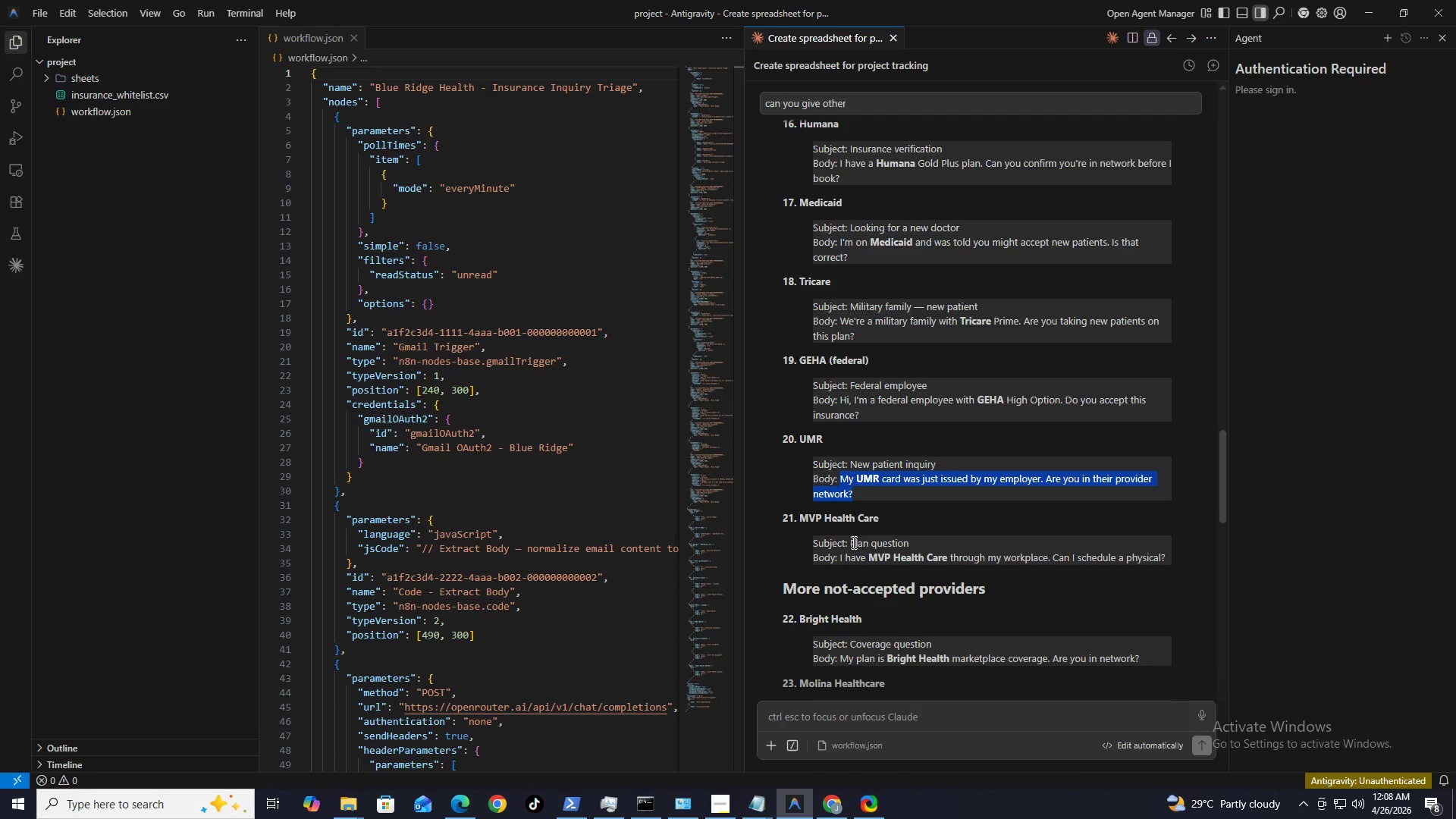 
left_click_drag(start_coordinate=[852, 542], to_coordinate=[938, 532])
 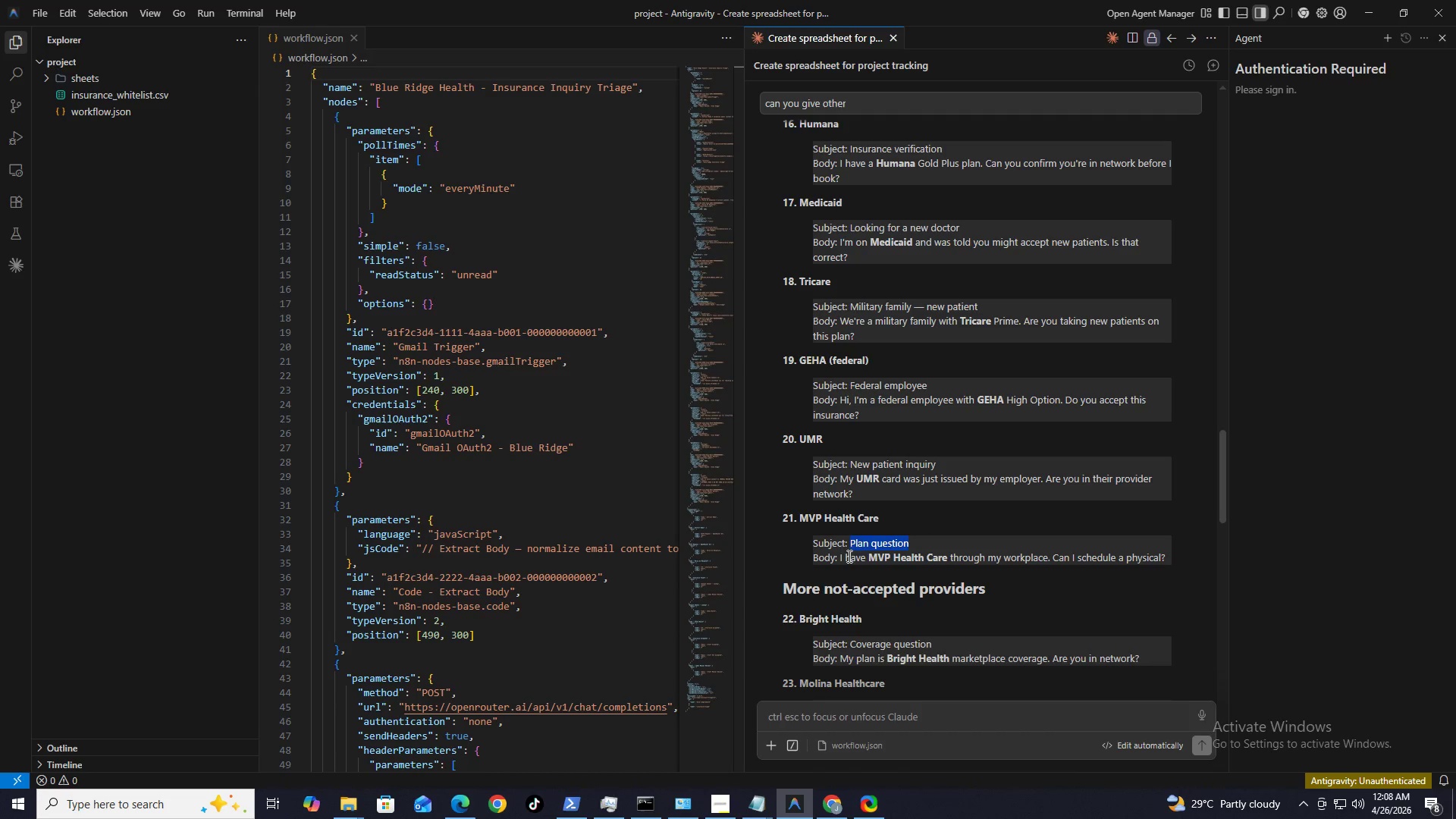 
key(Control+C)
 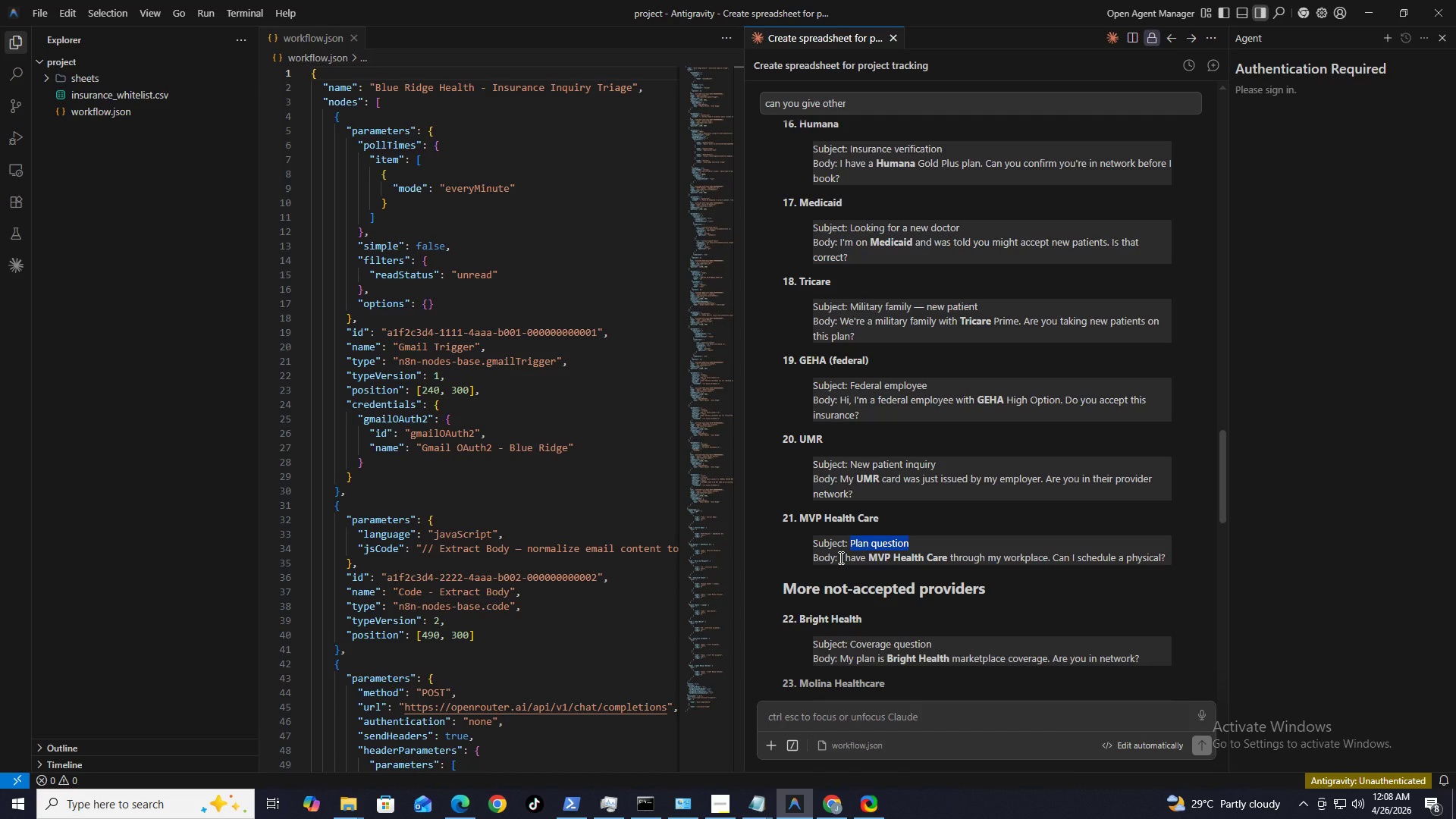 
left_click_drag(start_coordinate=[839, 557], to_coordinate=[1165, 559])
 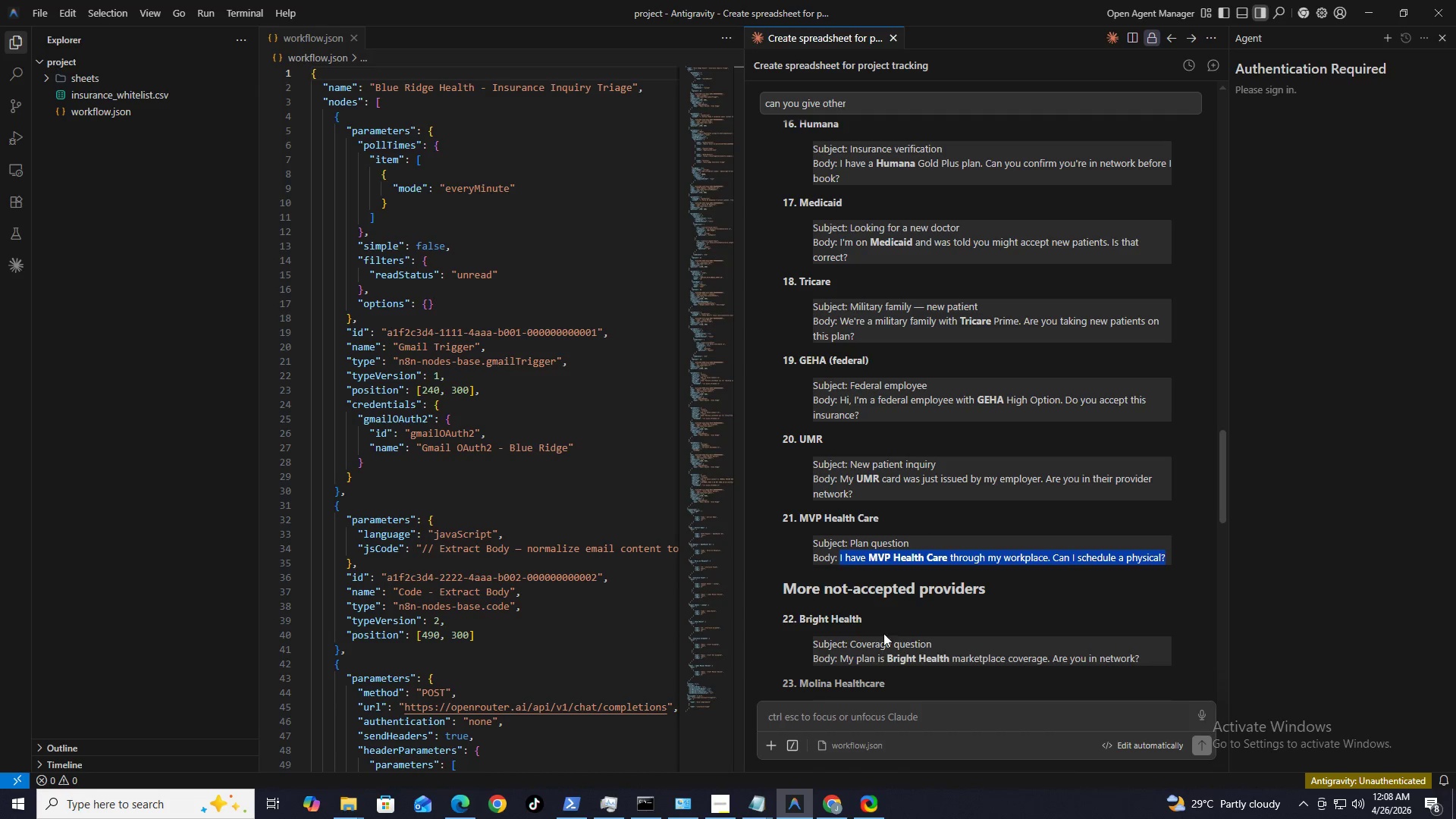 
key(Control+C)
 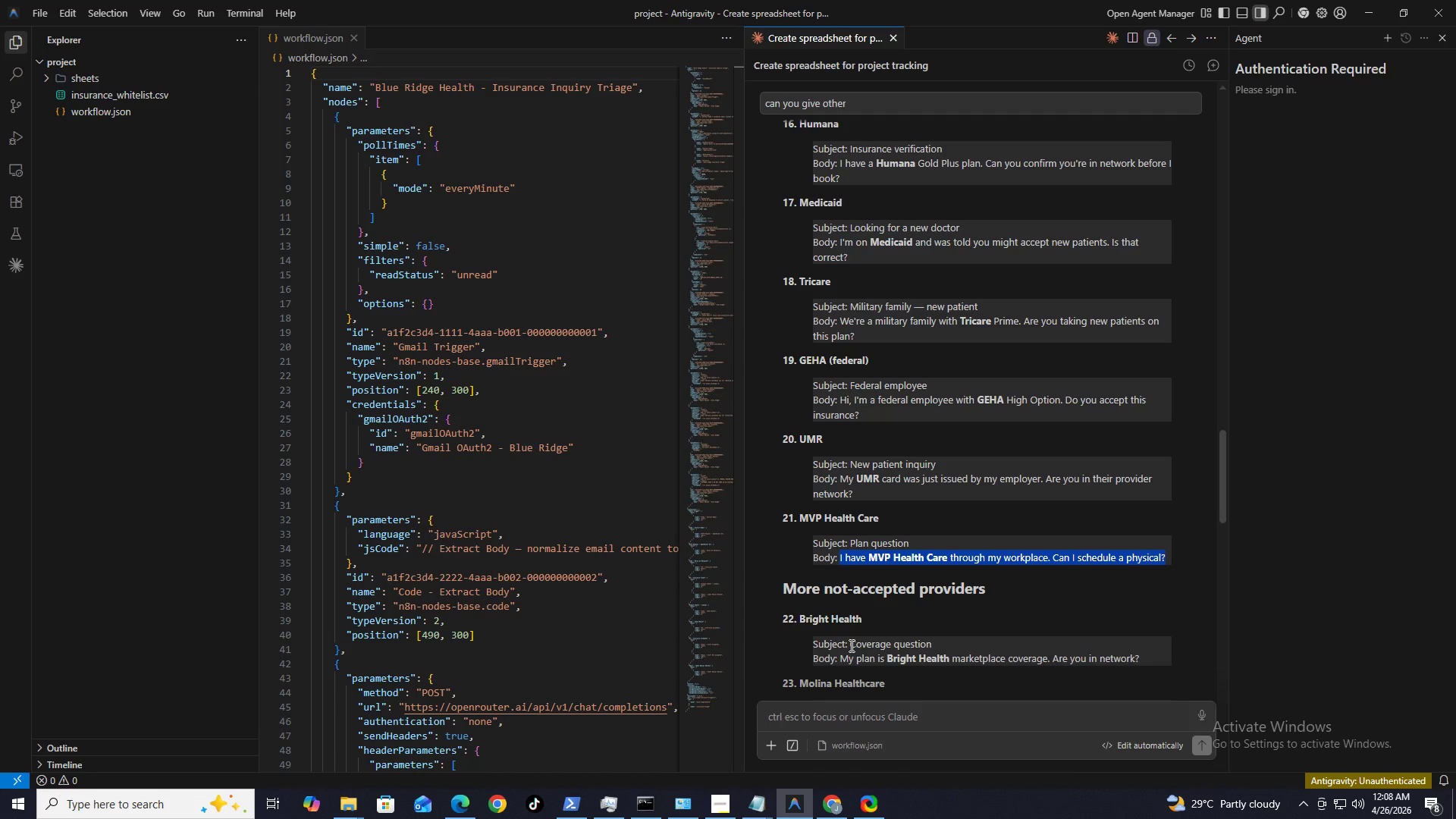 
left_click_drag(start_coordinate=[850, 645], to_coordinate=[965, 645])
 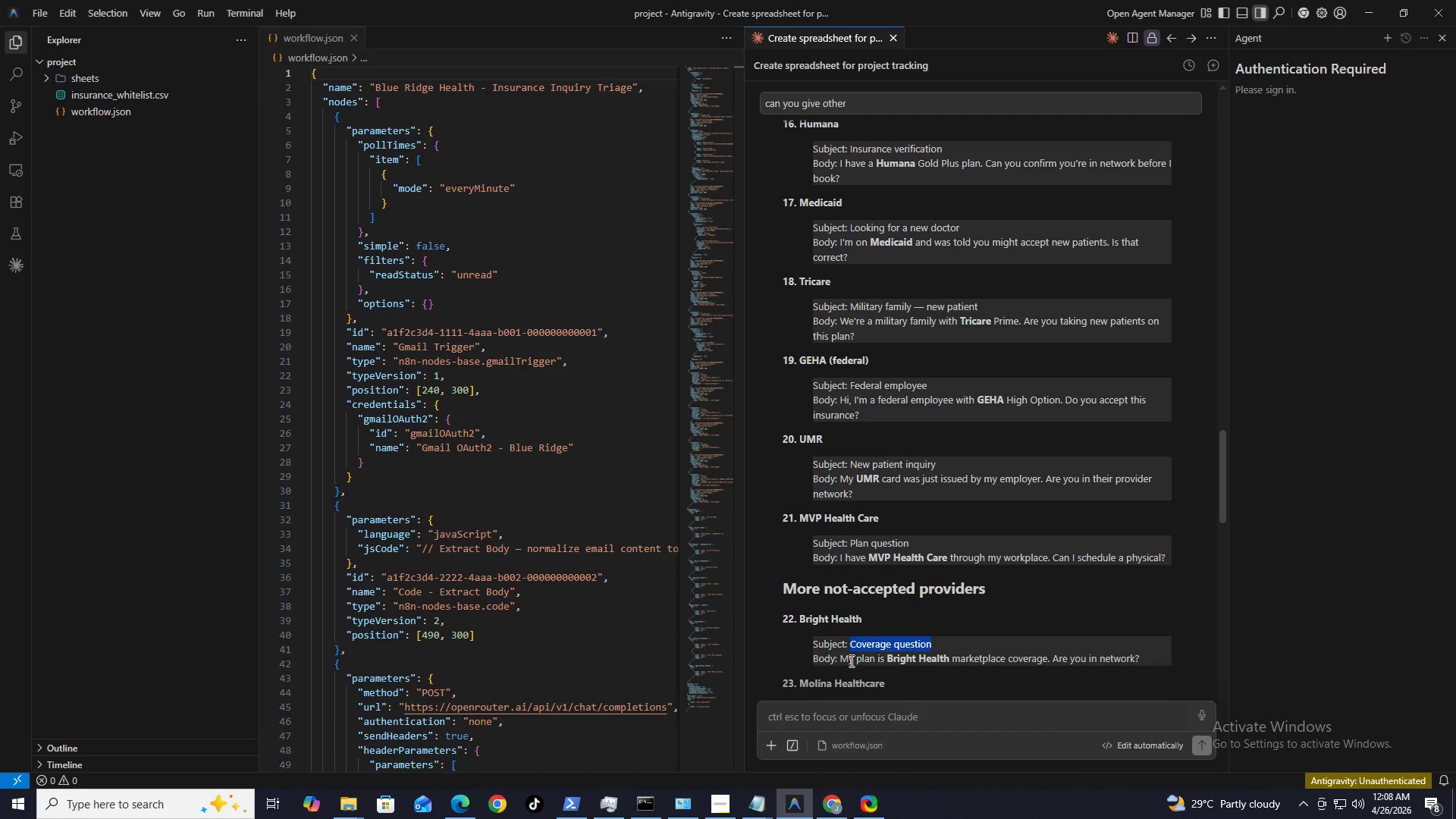 
key(Control+C)
 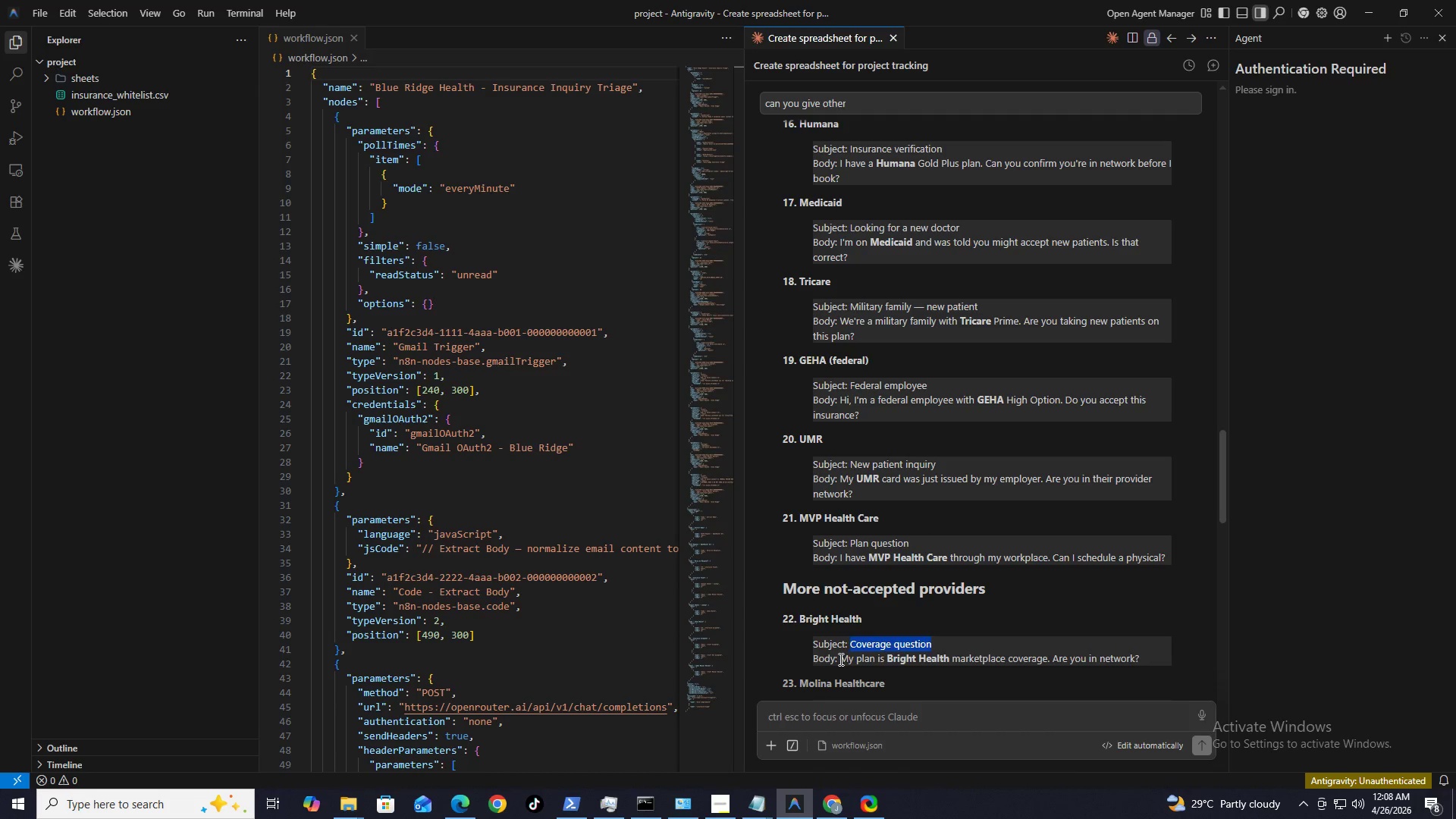 
left_click_drag(start_coordinate=[839, 659], to_coordinate=[1149, 654])
 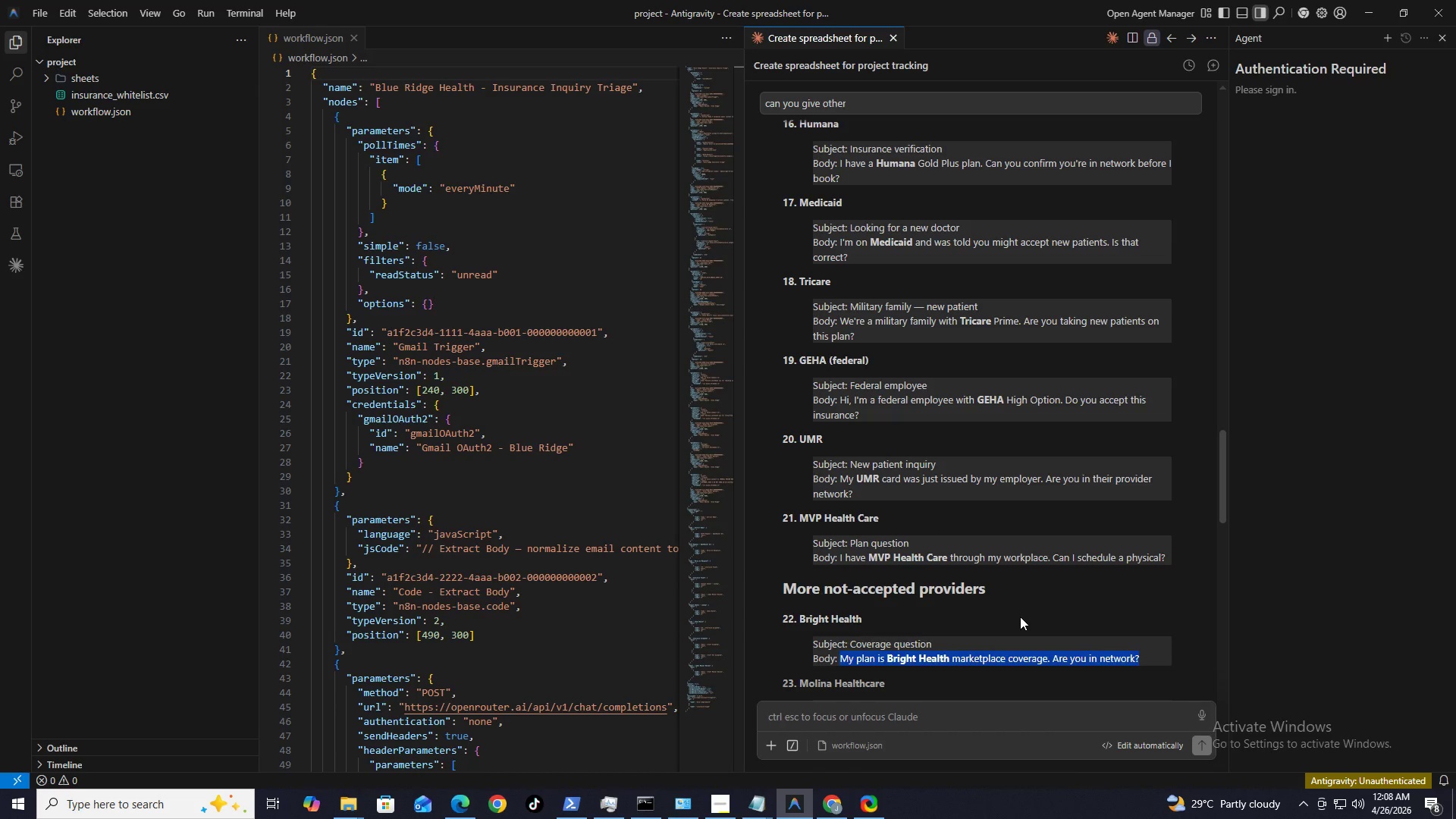 
key(Control+C)
 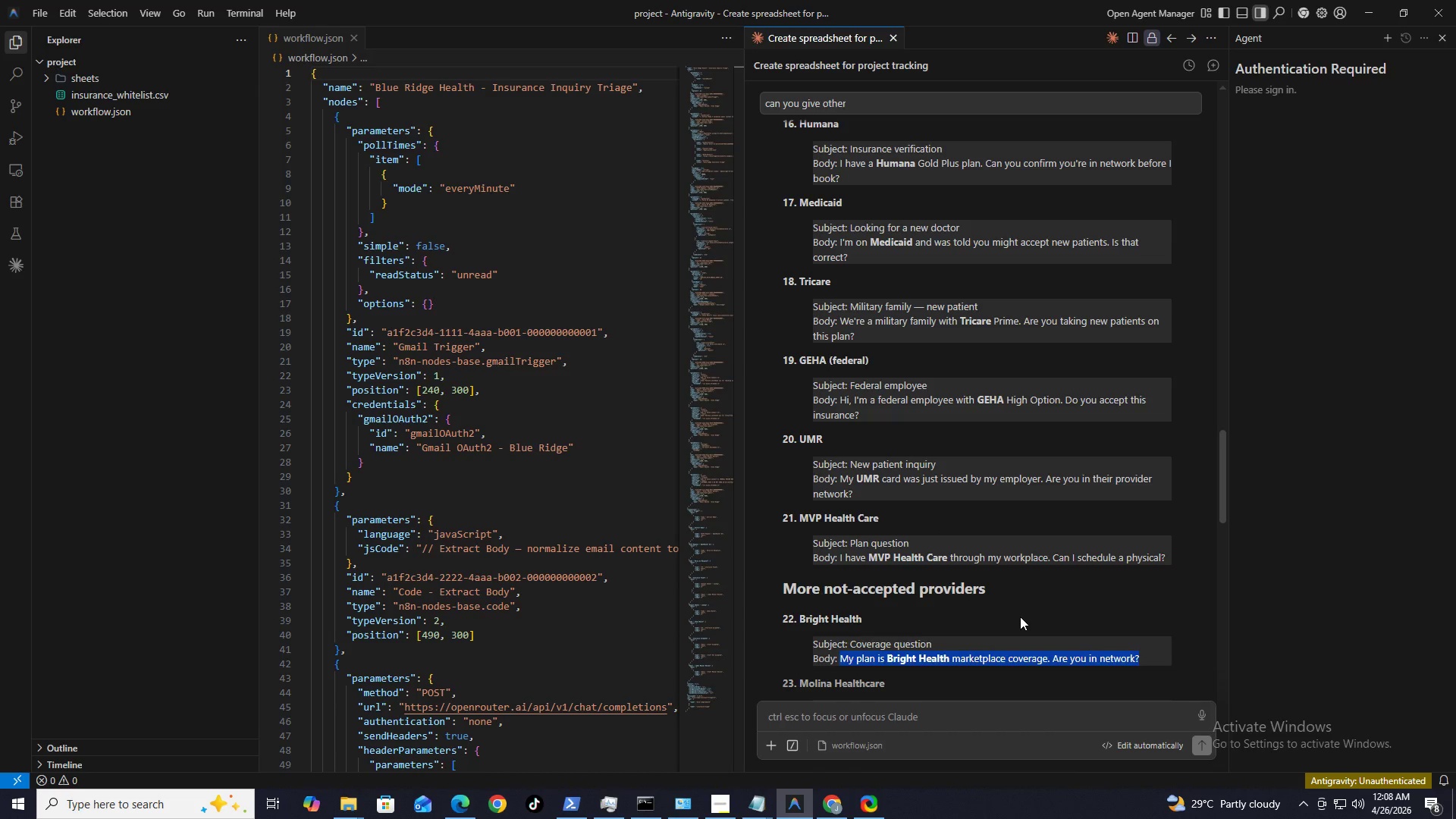 
scroll: coordinate [1020, 617], scroll_direction: down, amount: 3.0
 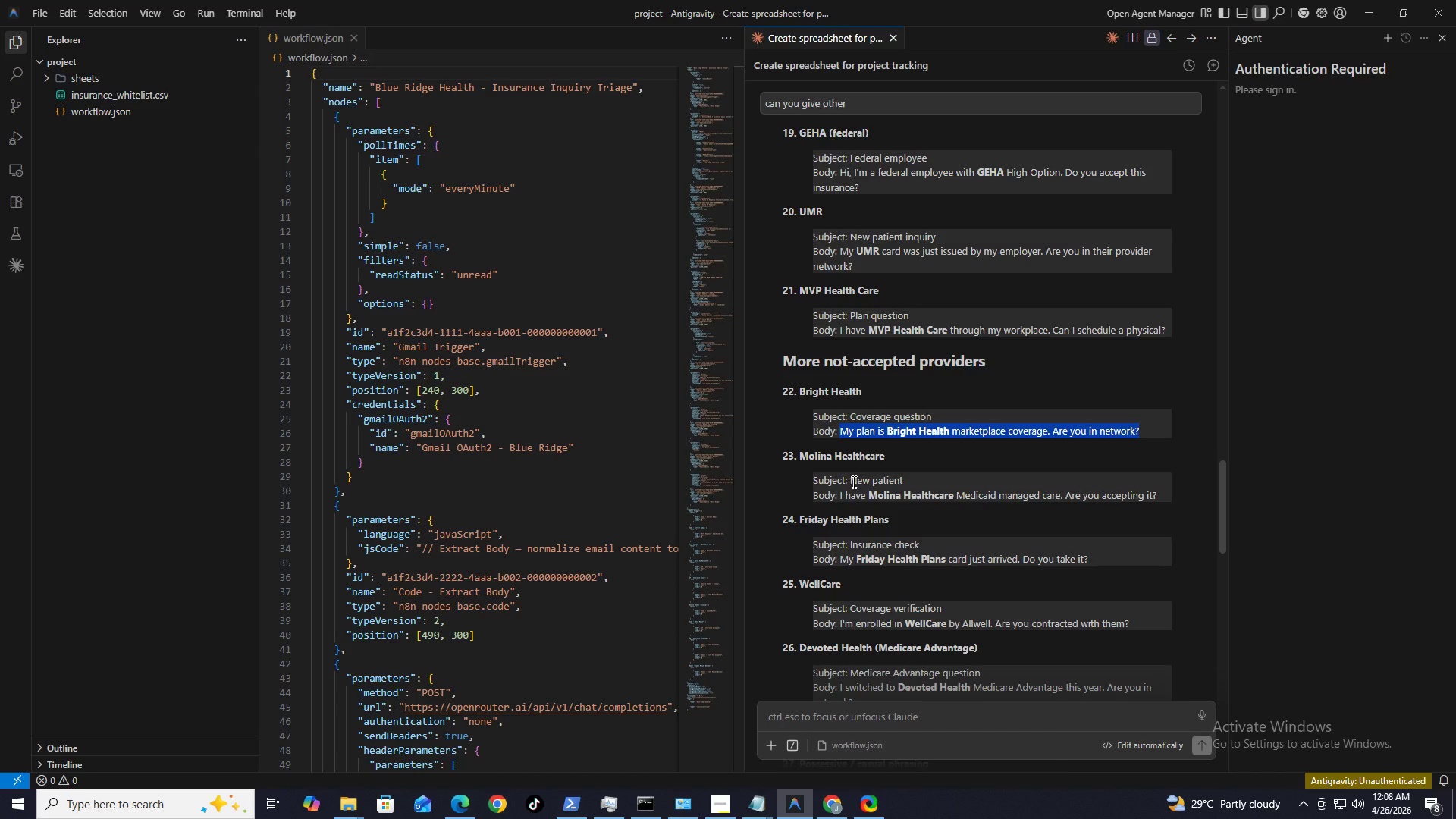 
left_click_drag(start_coordinate=[852, 482], to_coordinate=[930, 481])
 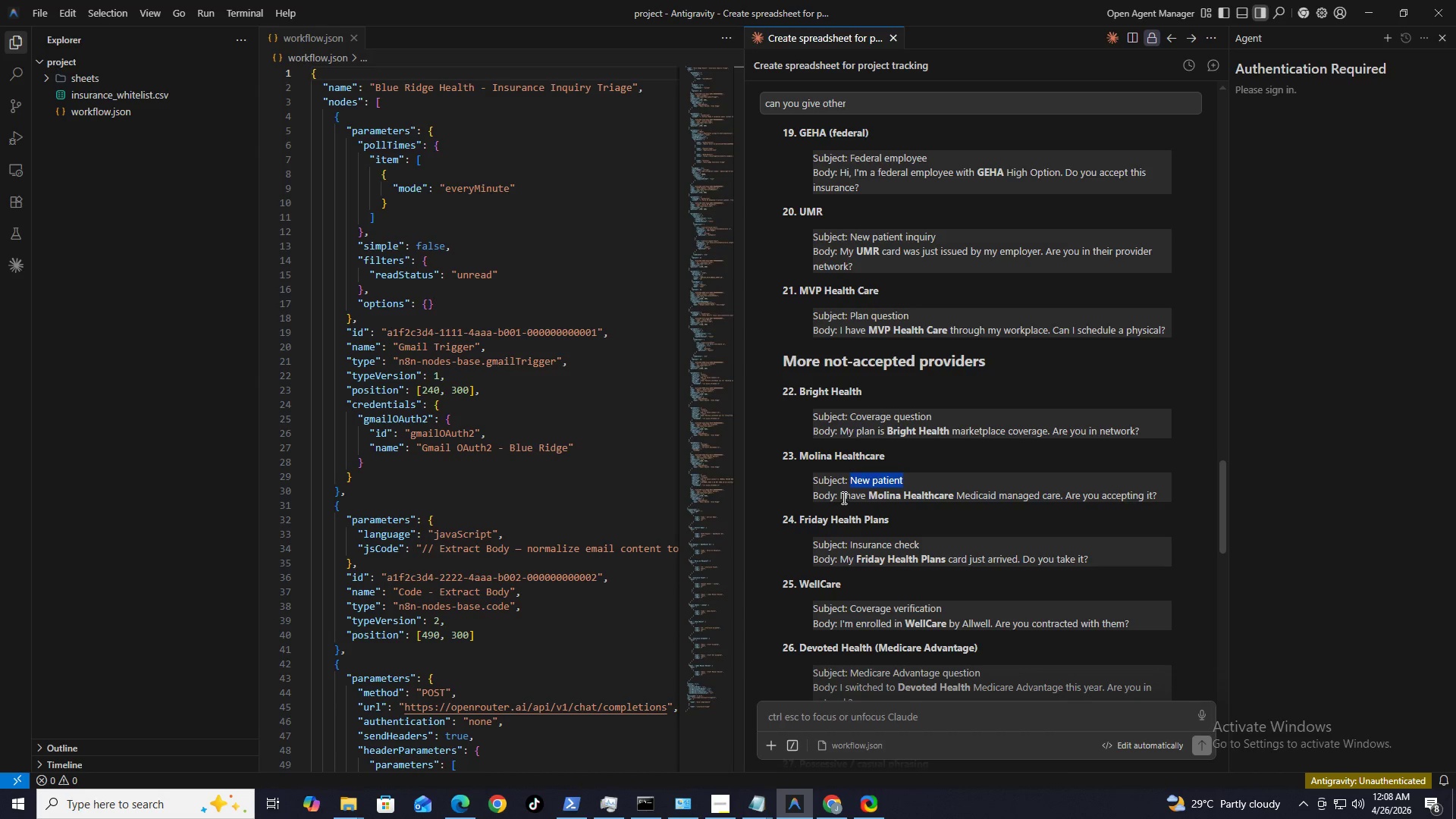 
key(Control+C)
 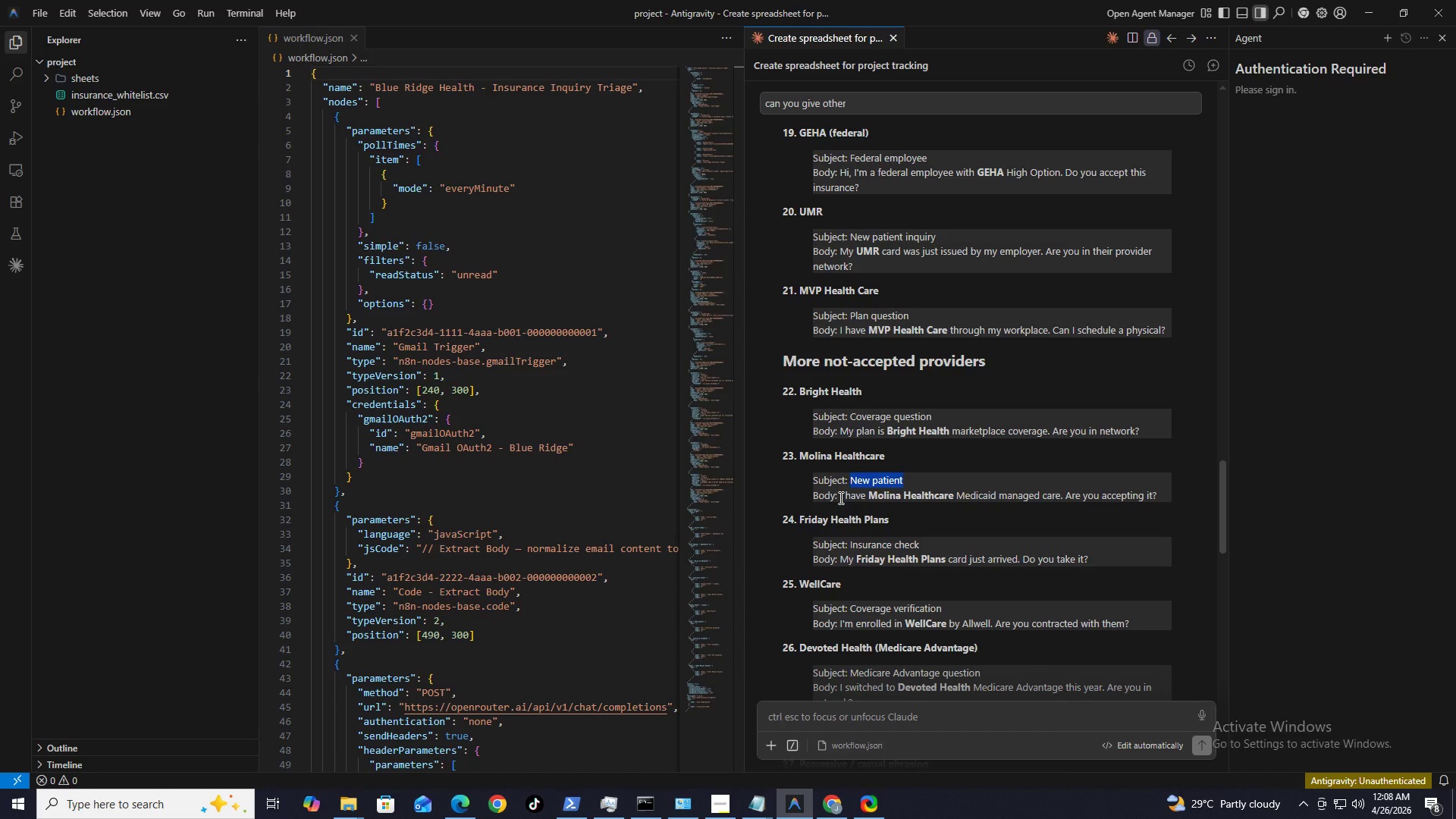 
left_click_drag(start_coordinate=[839, 497], to_coordinate=[1161, 493])
 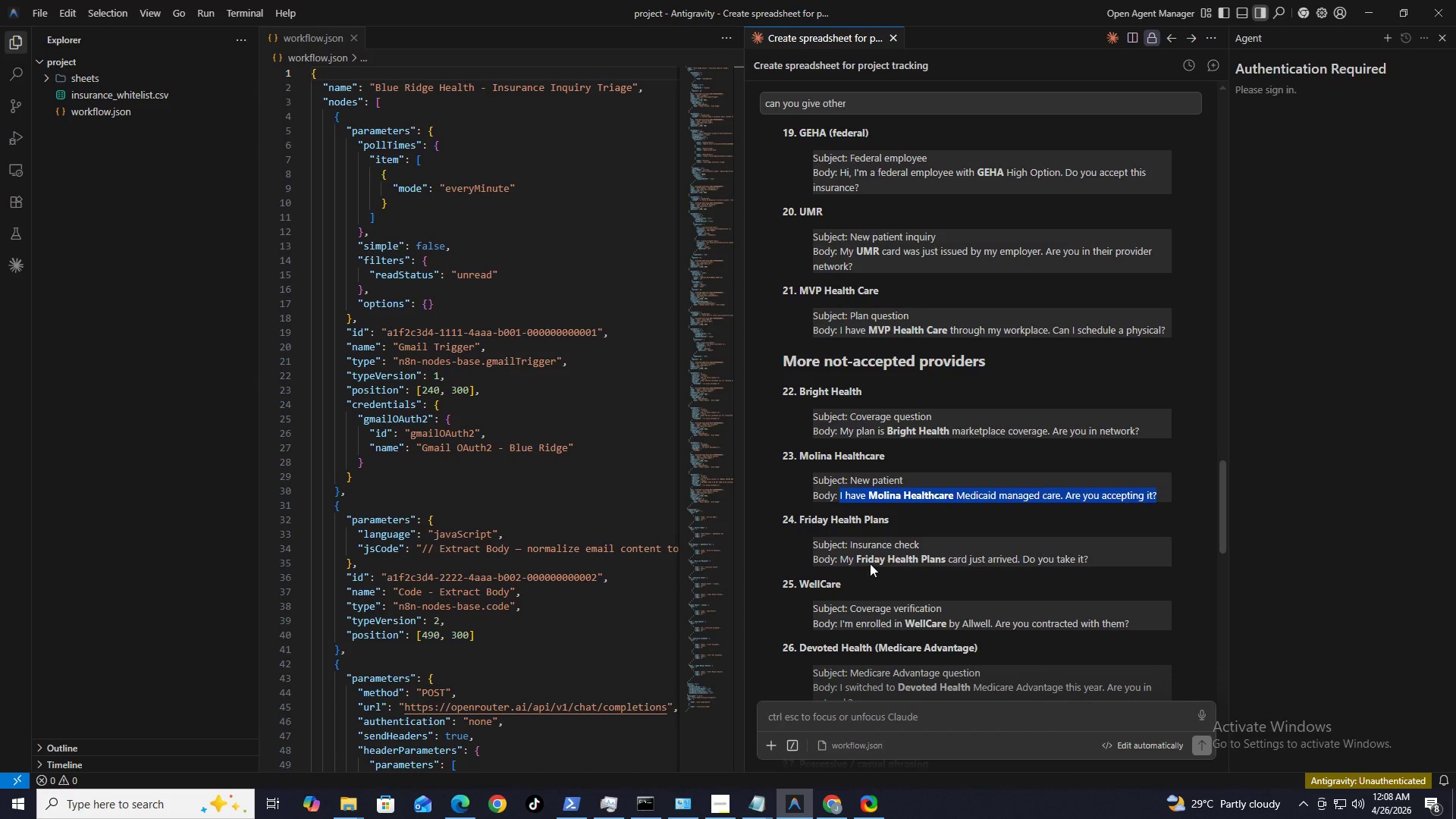 
key(Control+C)
 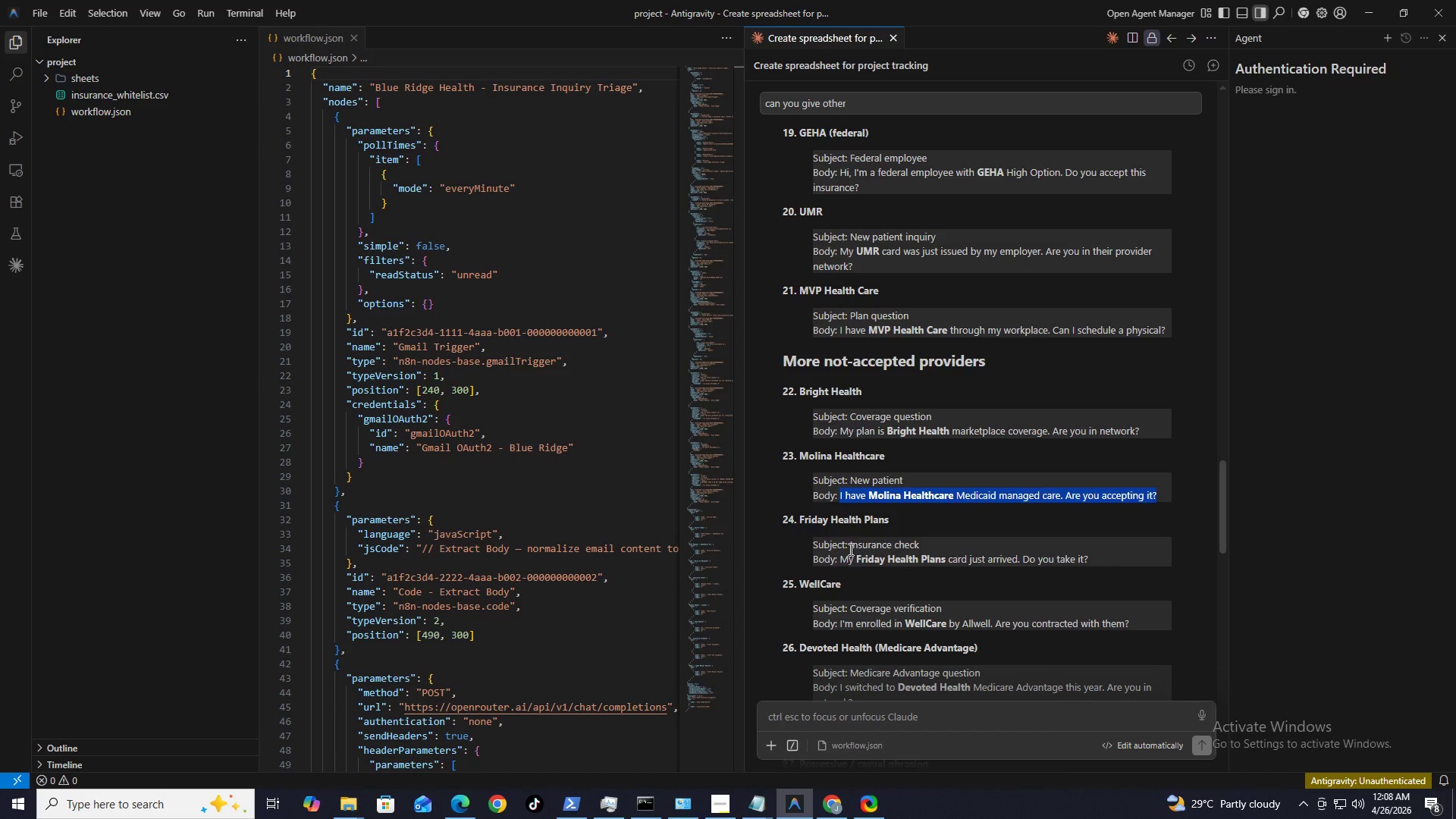 
left_click_drag(start_coordinate=[848, 546], to_coordinate=[1006, 541])
 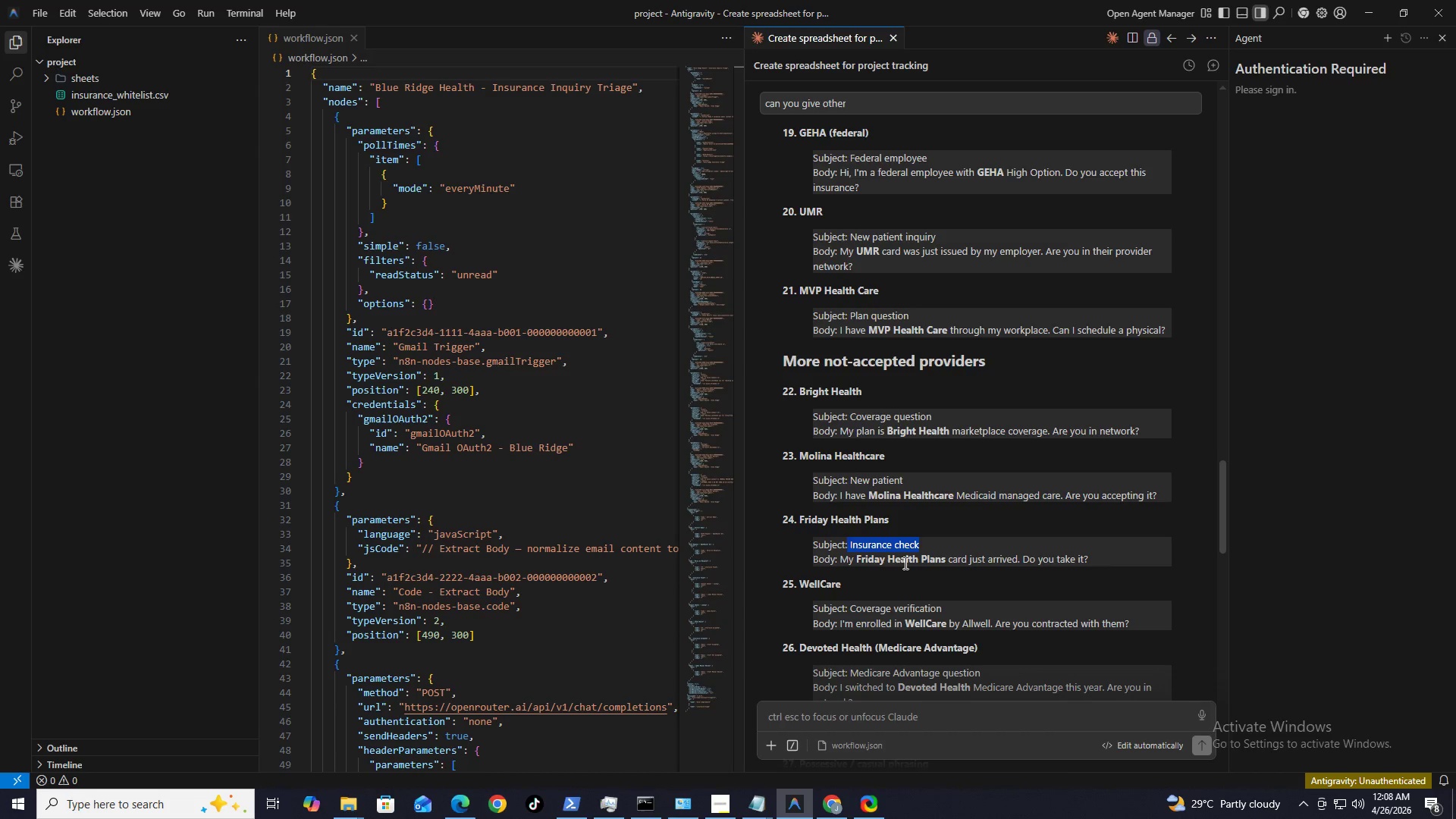 
key(Control+C)
 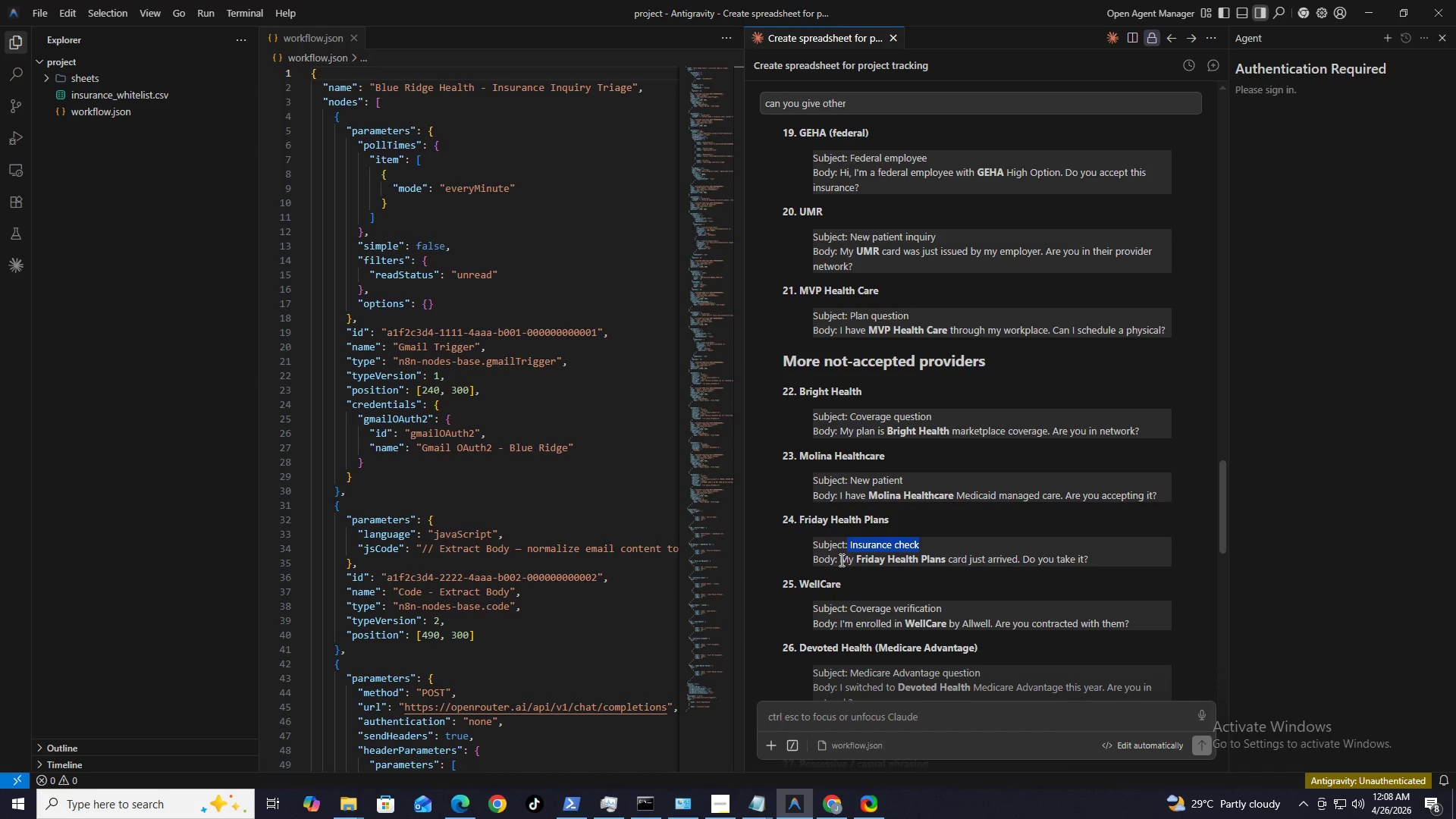 
left_click_drag(start_coordinate=[839, 559], to_coordinate=[1112, 552])
 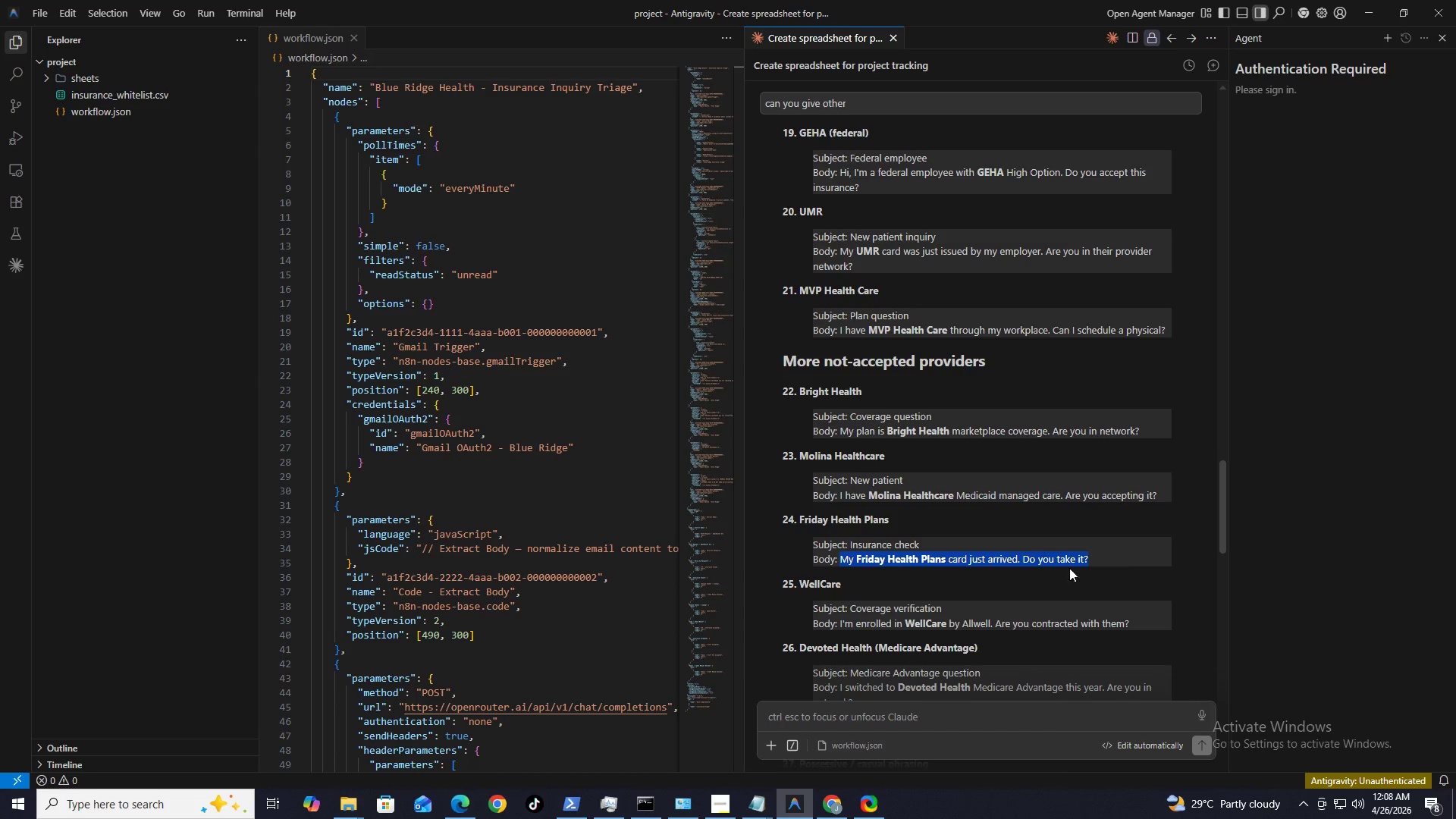 
key(Control+C)
 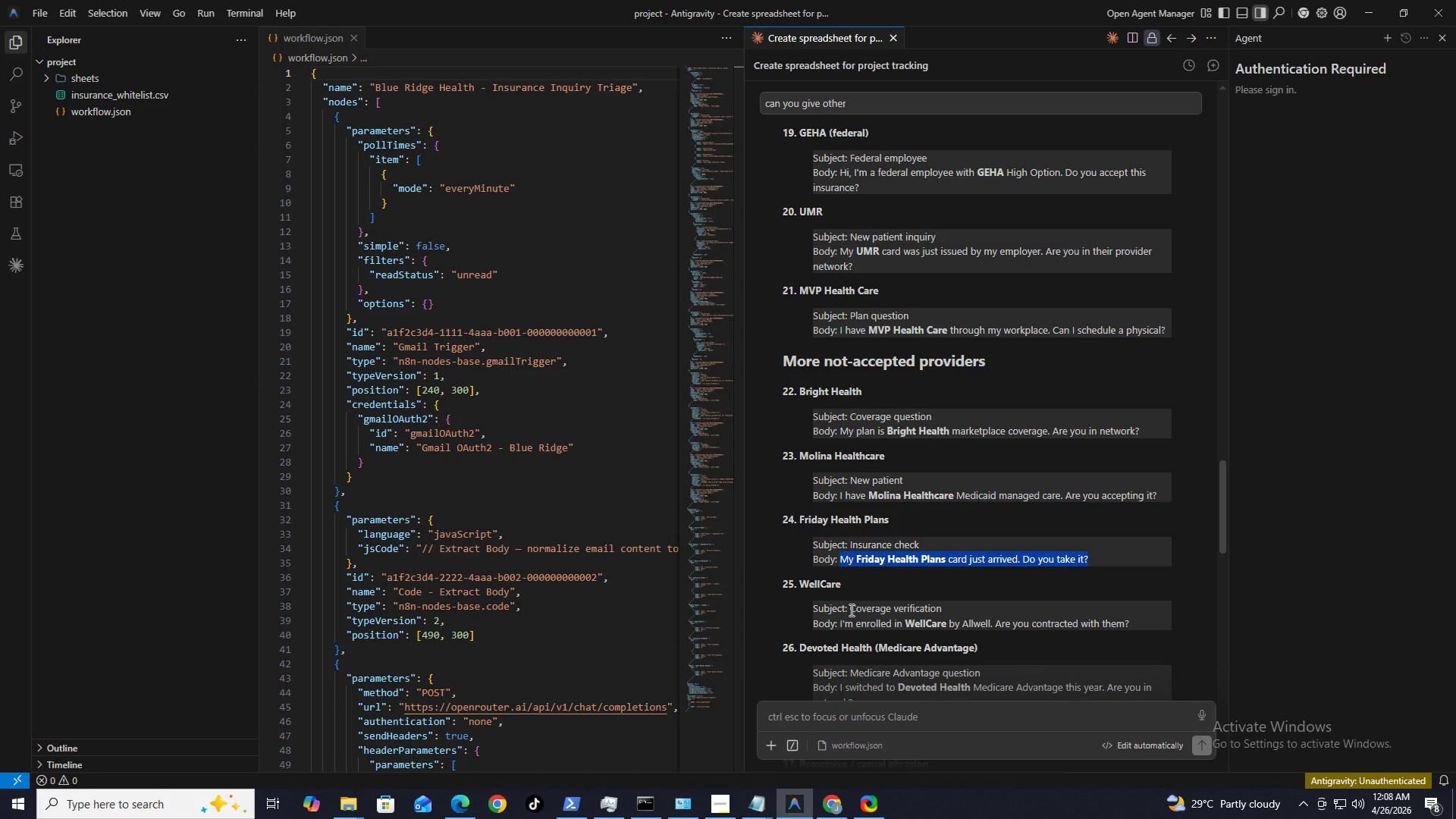 
left_click_drag(start_coordinate=[850, 610], to_coordinate=[998, 598])
 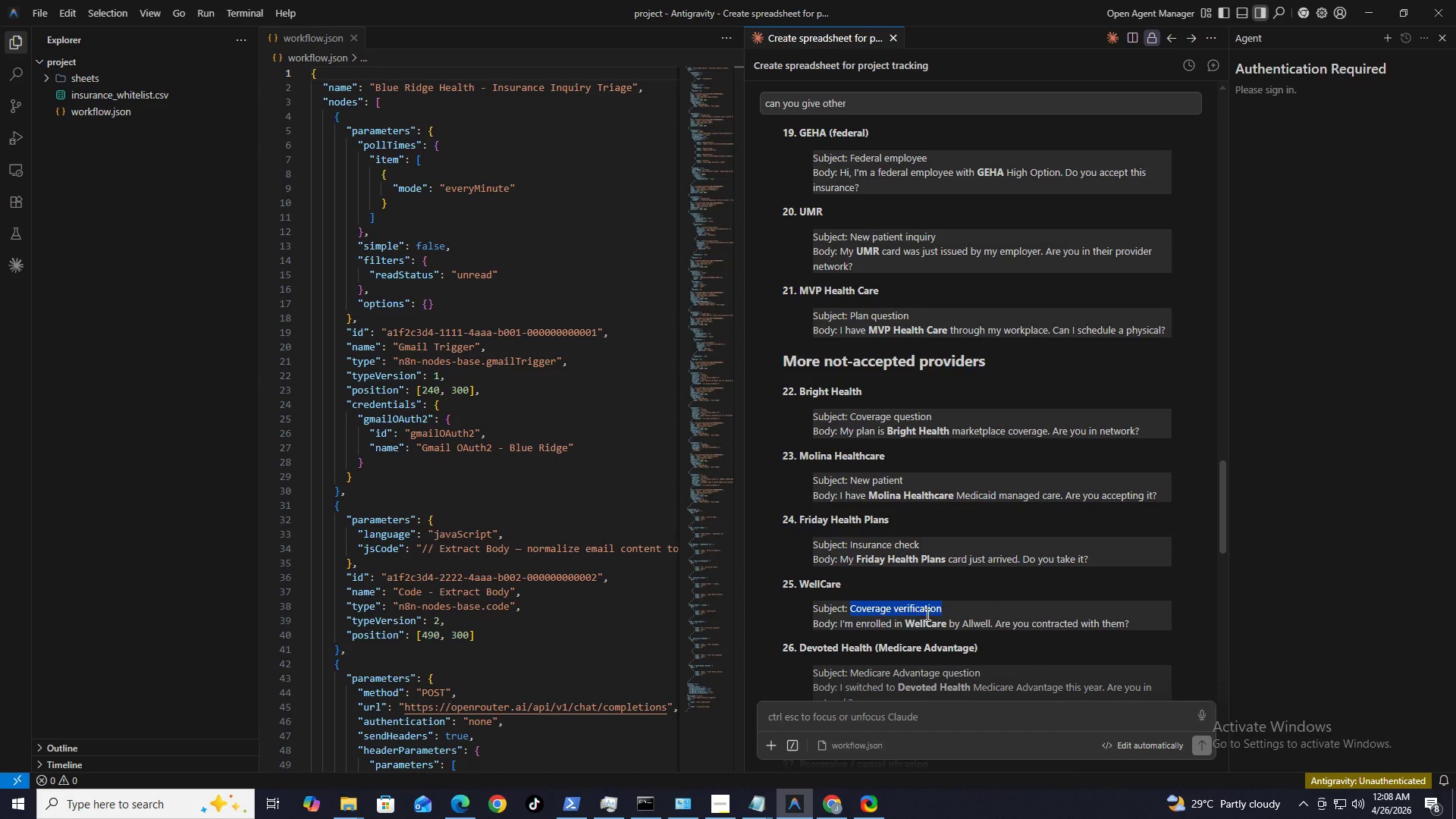 
key(Control+C)
 